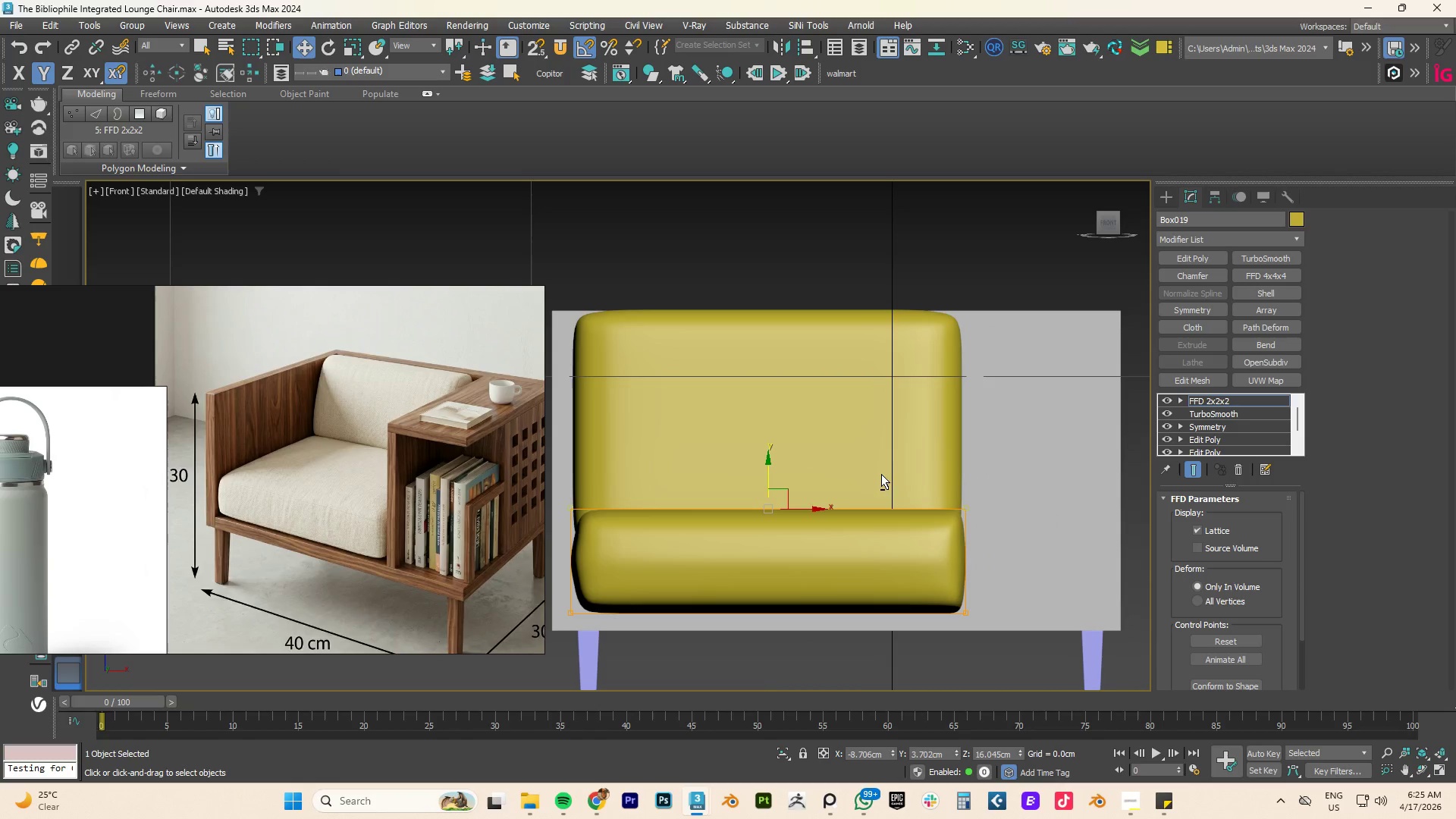 
hold_key(key=AltLeft, duration=3.39)
 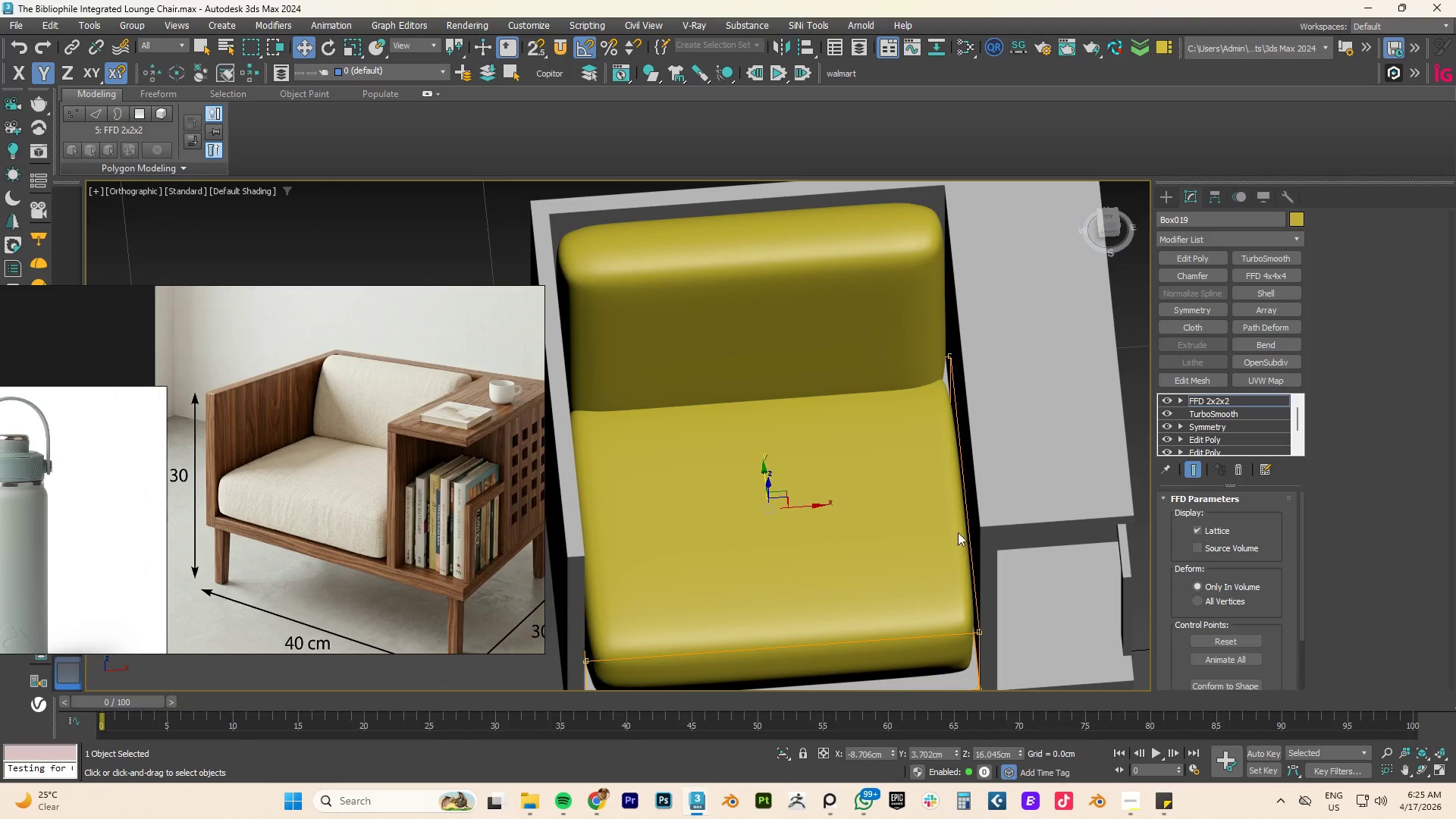 
type(tz)
 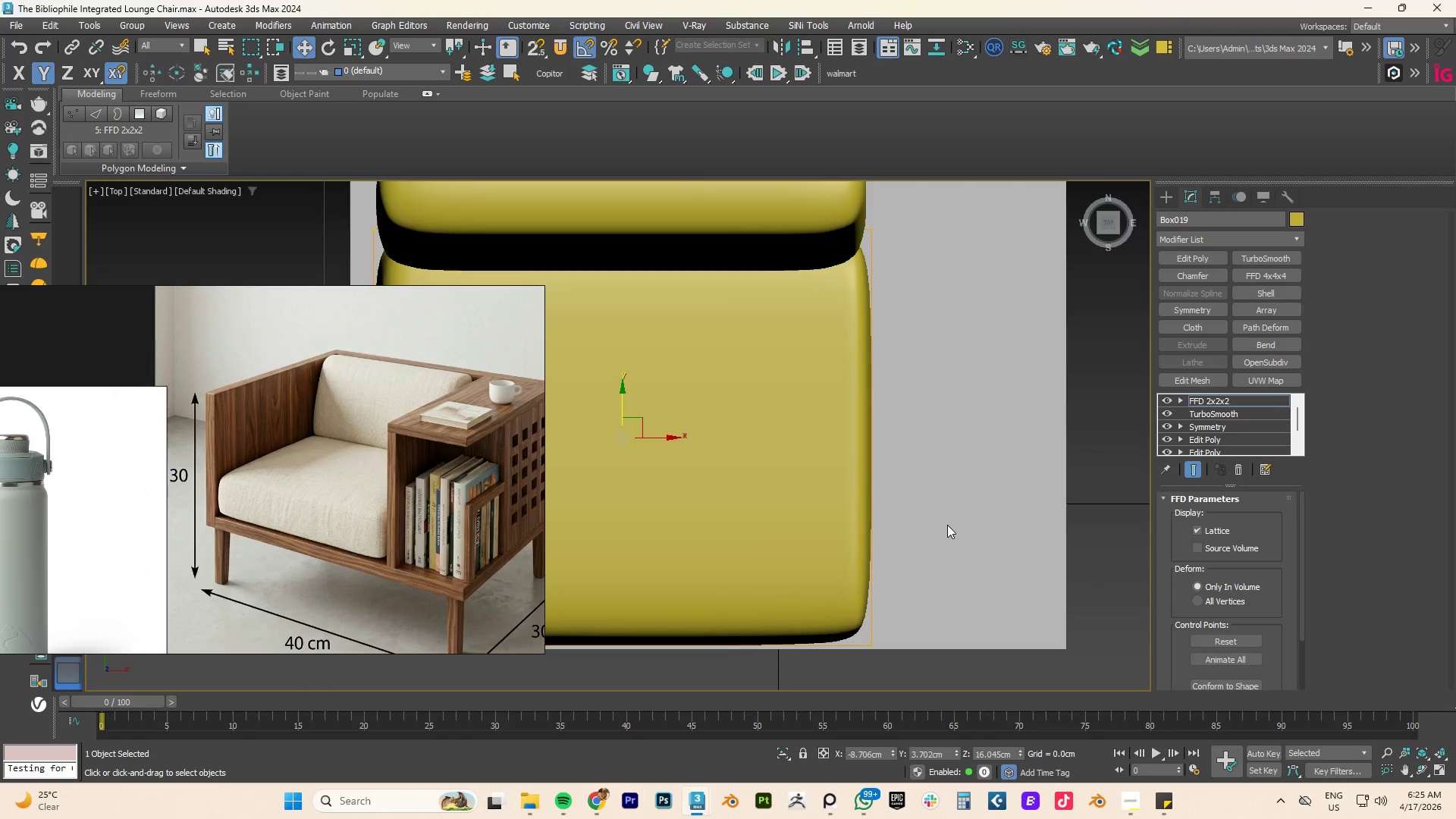 
scroll: coordinate [947, 525], scroll_direction: down, amount: 3.0
 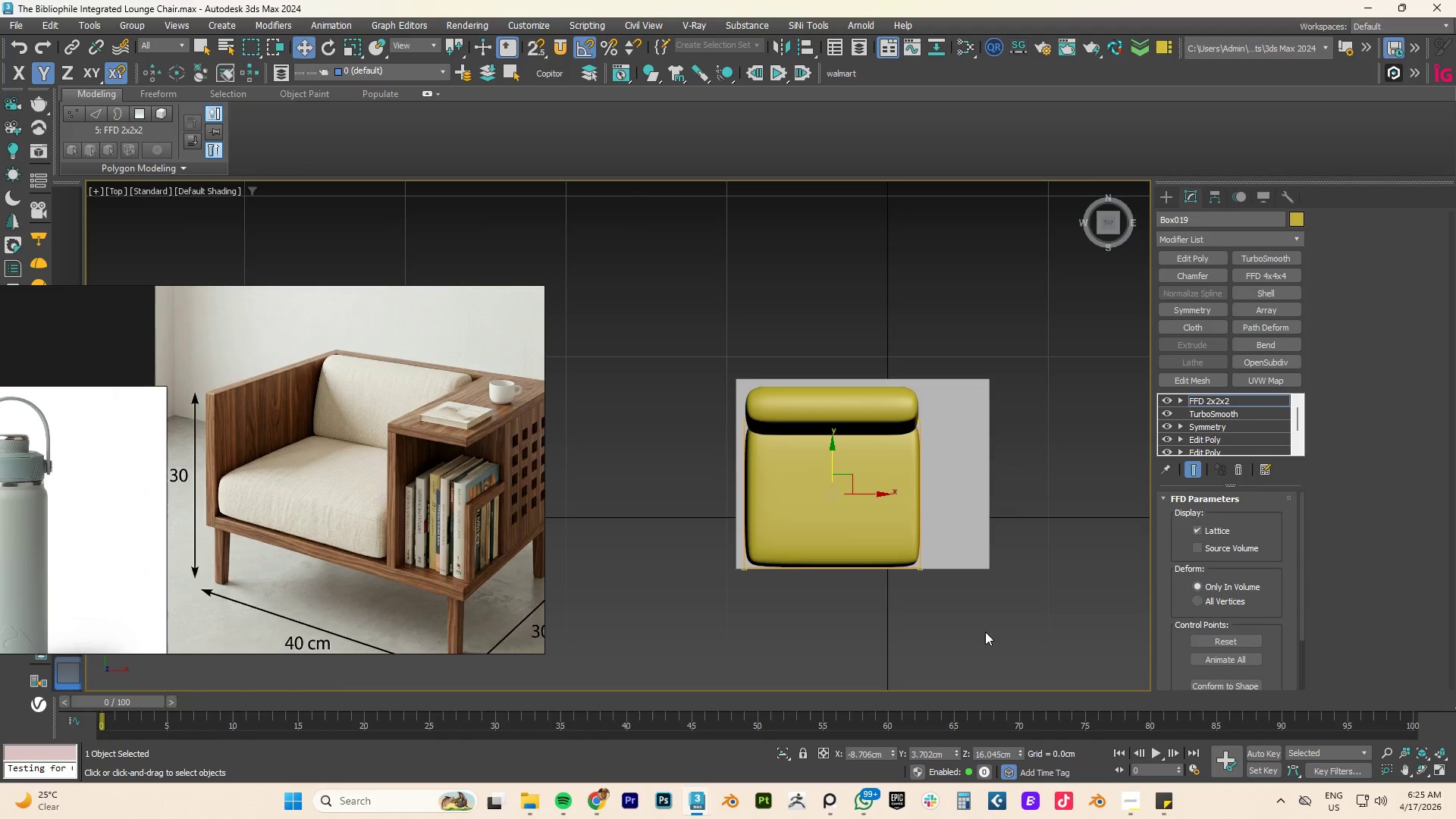 
left_click_drag(start_coordinate=[971, 632], to_coordinate=[652, 525])
 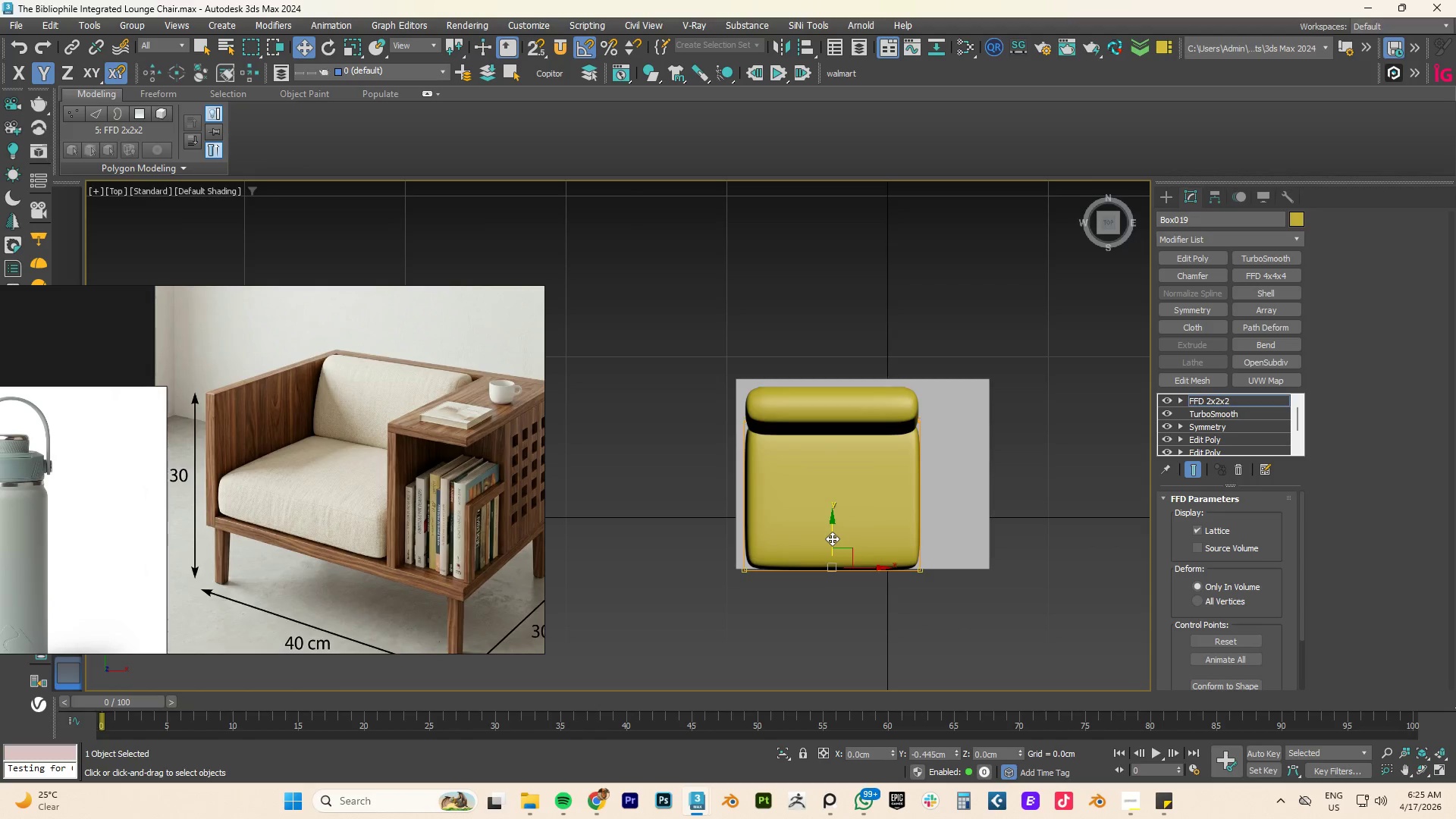 
type(fz)
 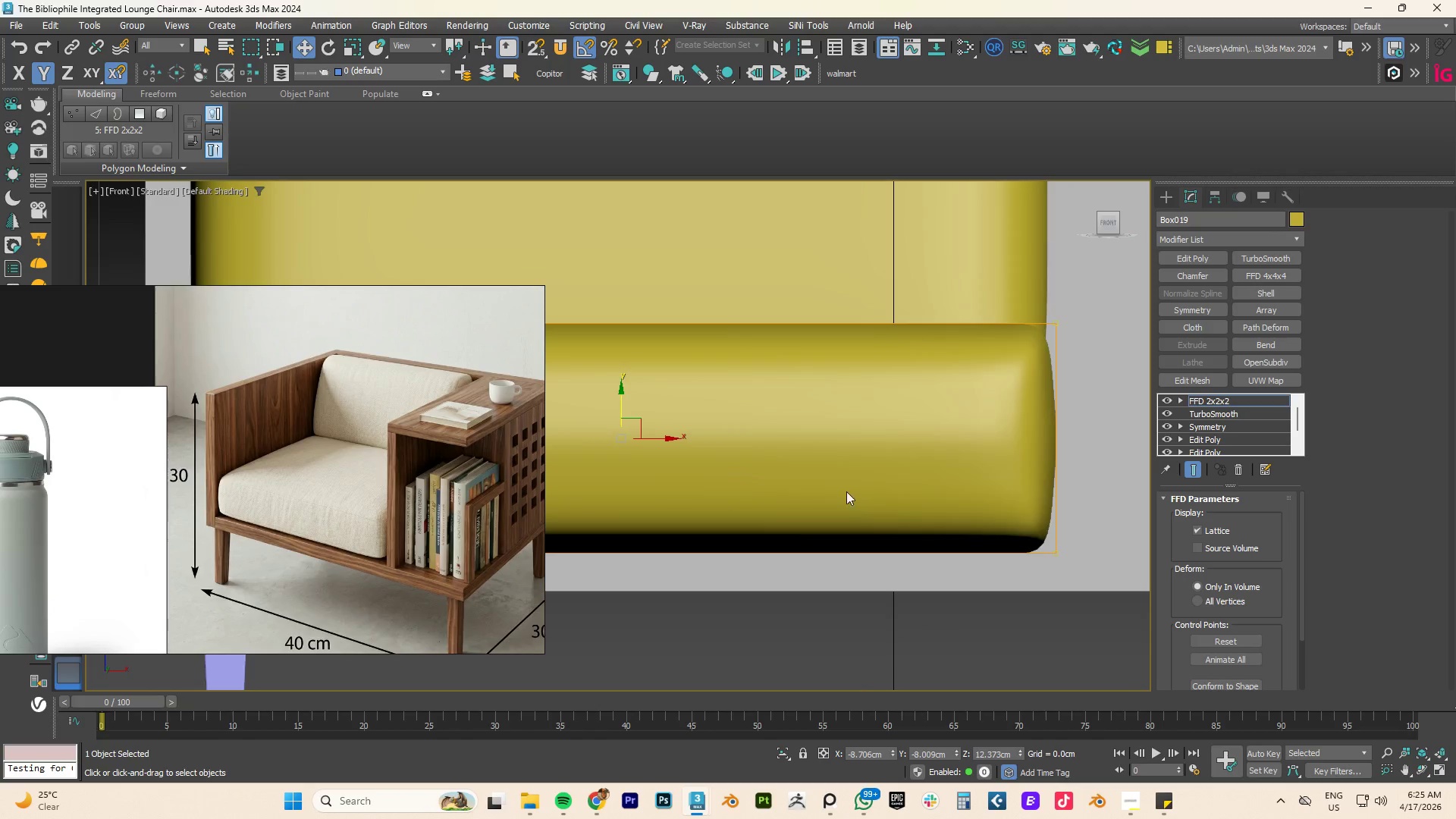 
scroll: coordinate [841, 485], scroll_direction: down, amount: 3.0
 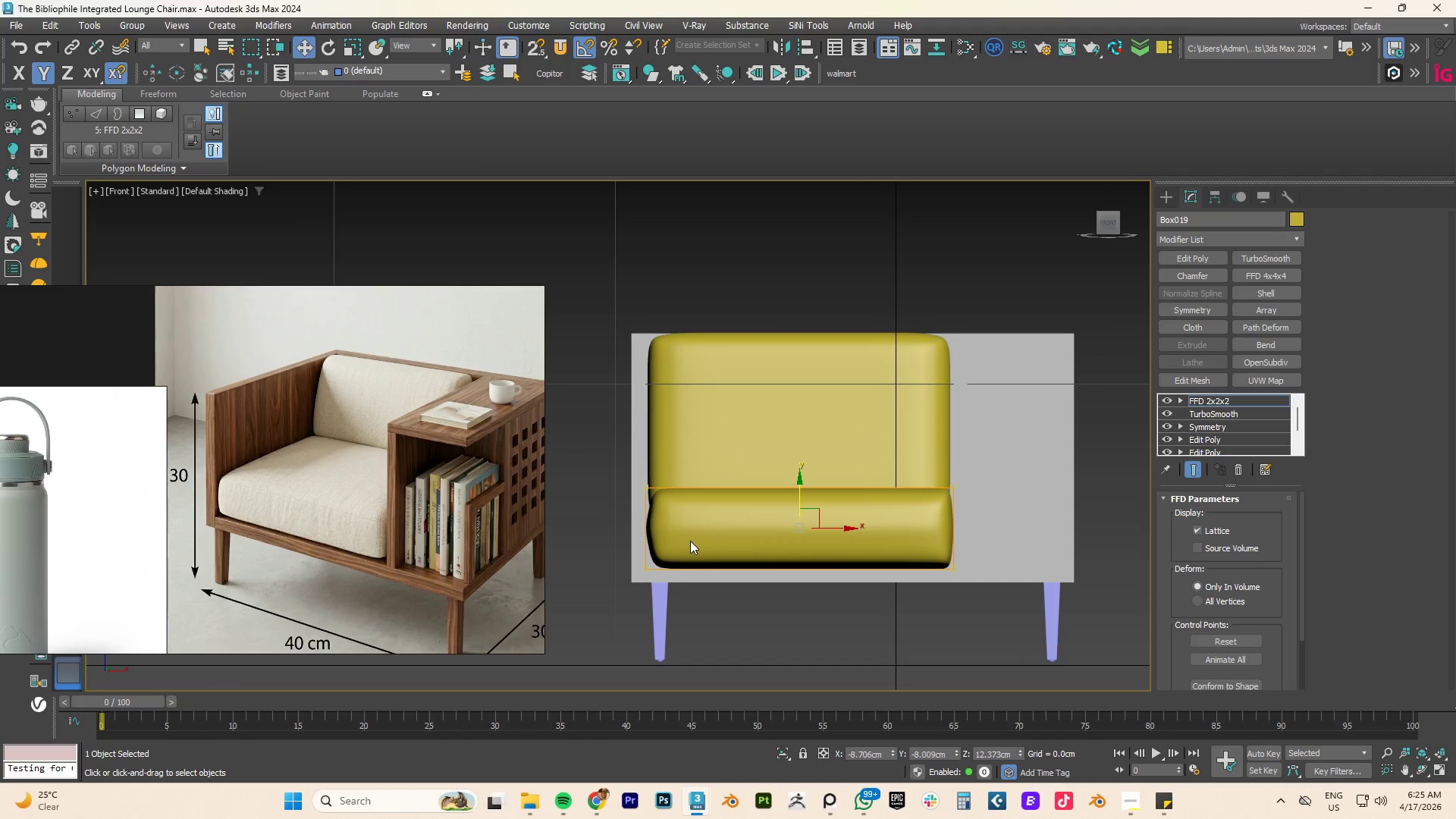 
scroll: coordinate [650, 510], scroll_direction: up, amount: 3.0
 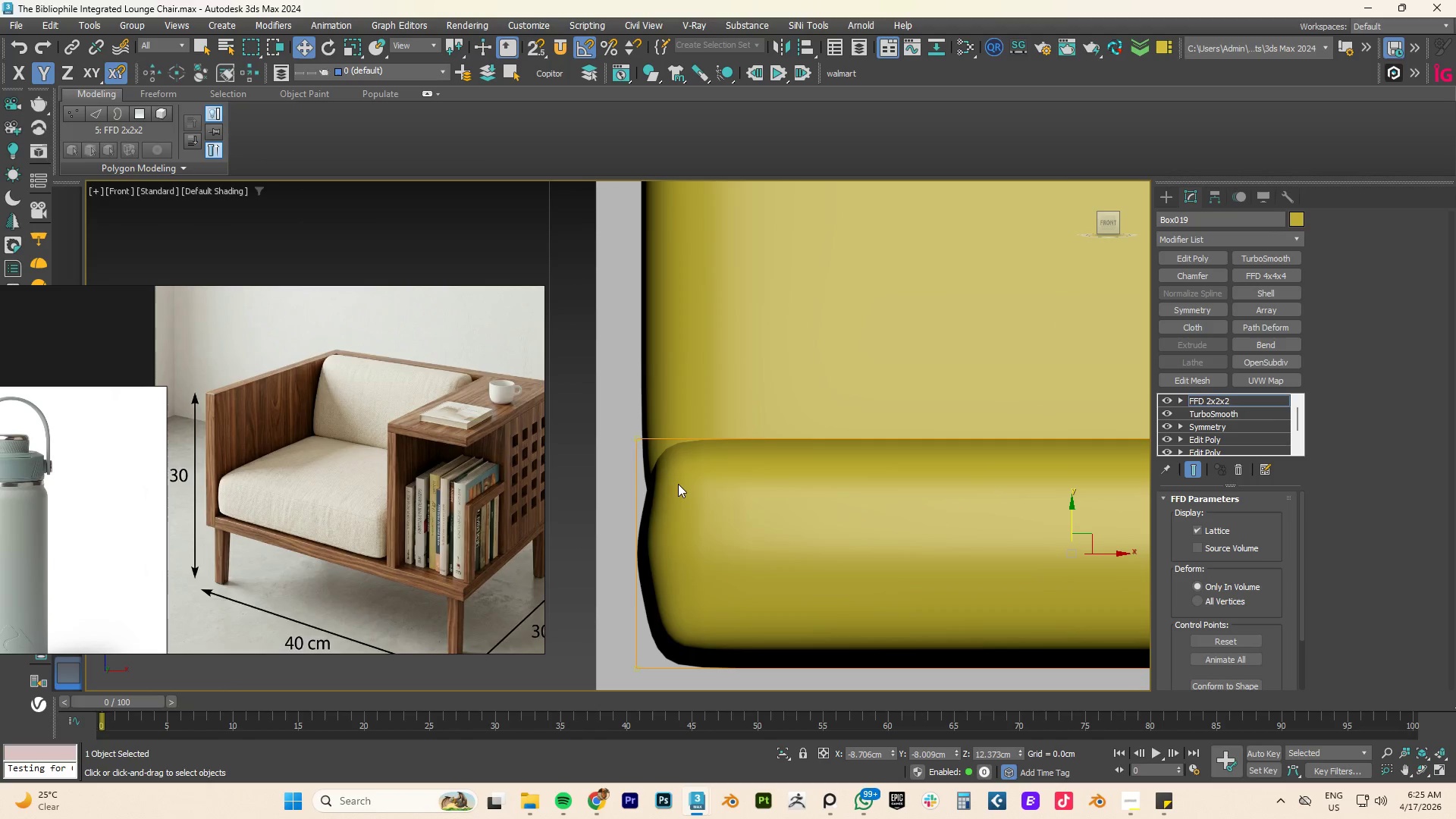 
hold_key(key=AltLeft, duration=1.97)
 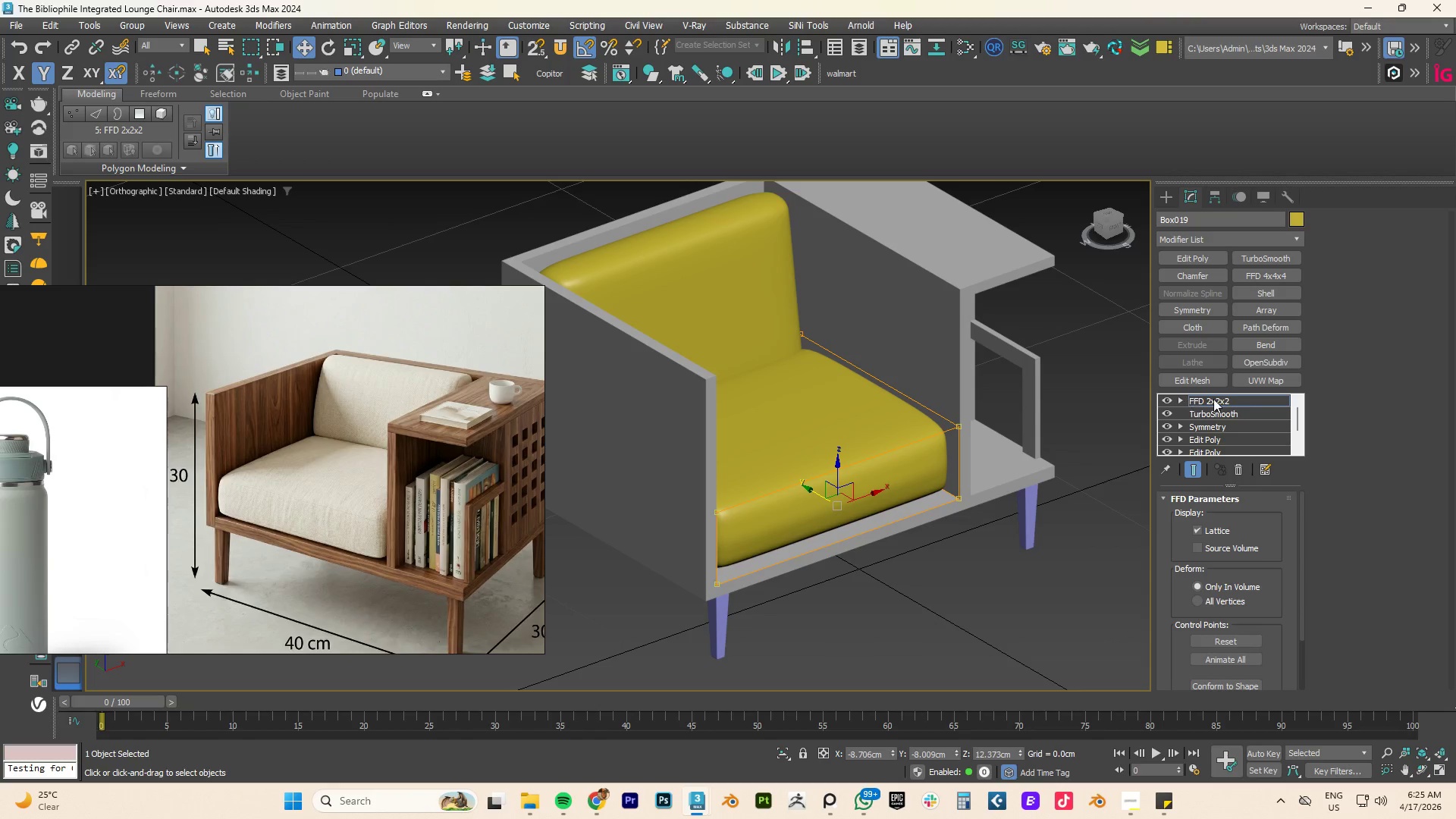 
scroll: coordinate [710, 479], scroll_direction: down, amount: 3.0
 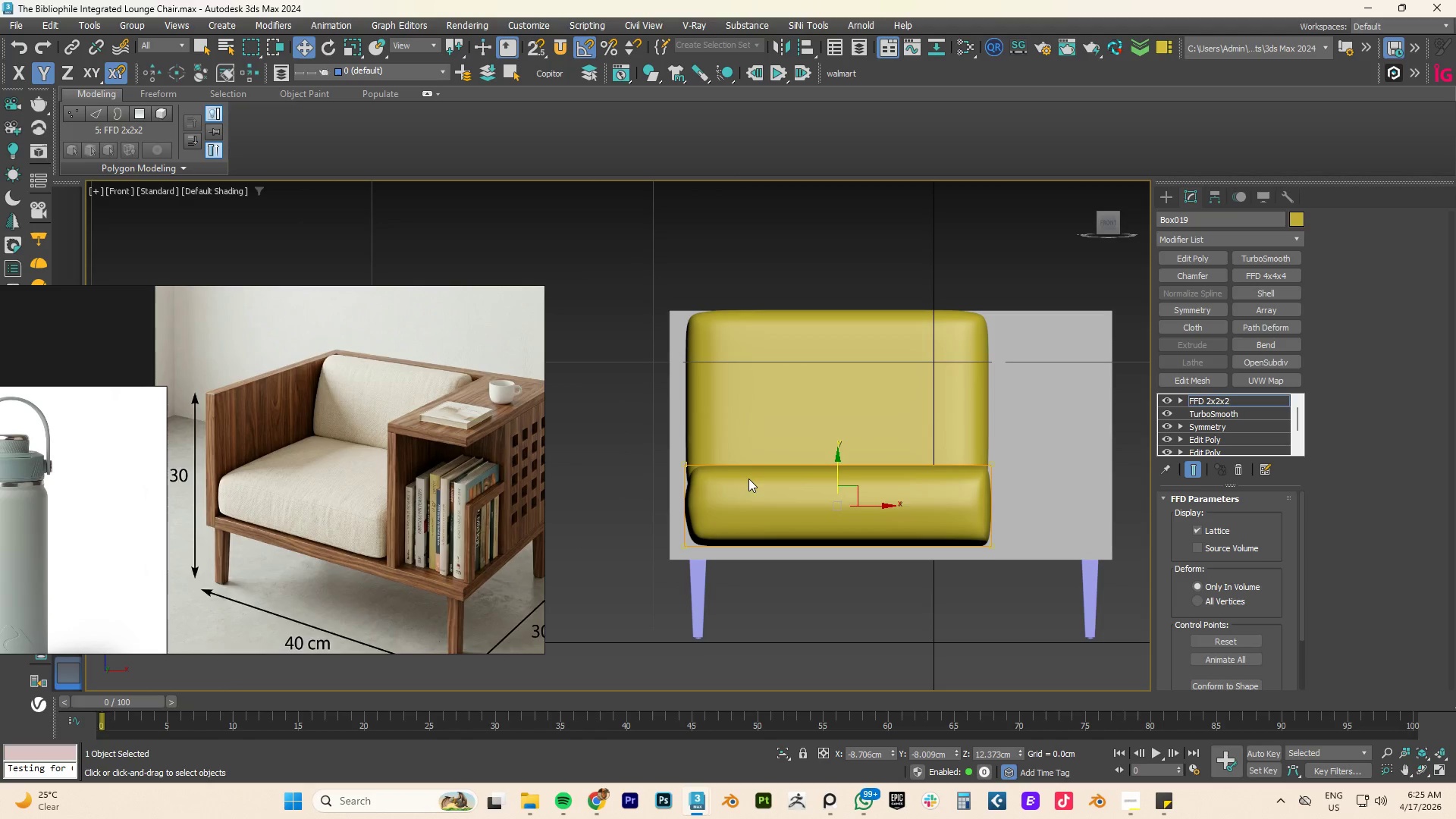 
left_click([1219, 399])
 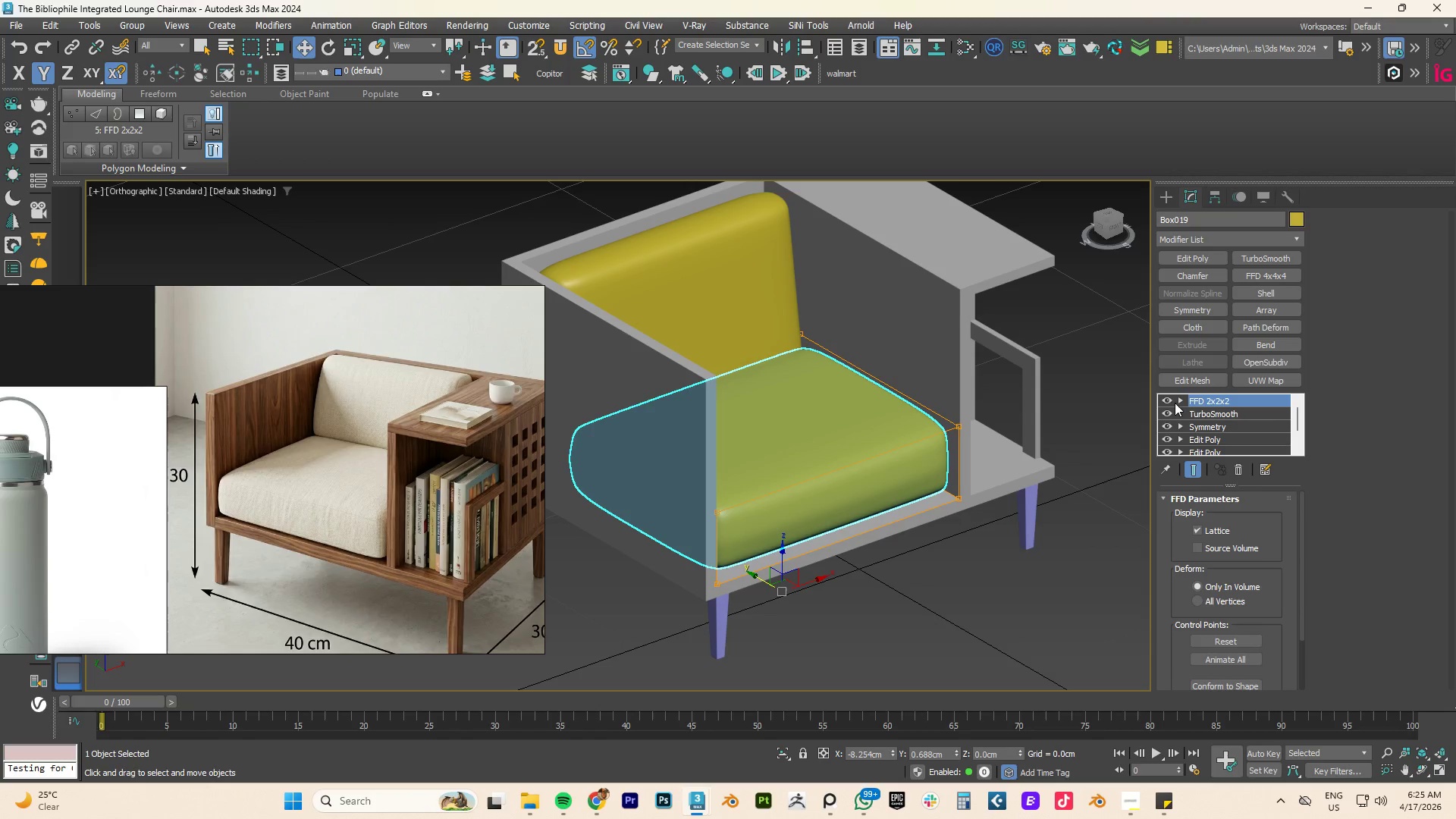 
left_click([1167, 402])
 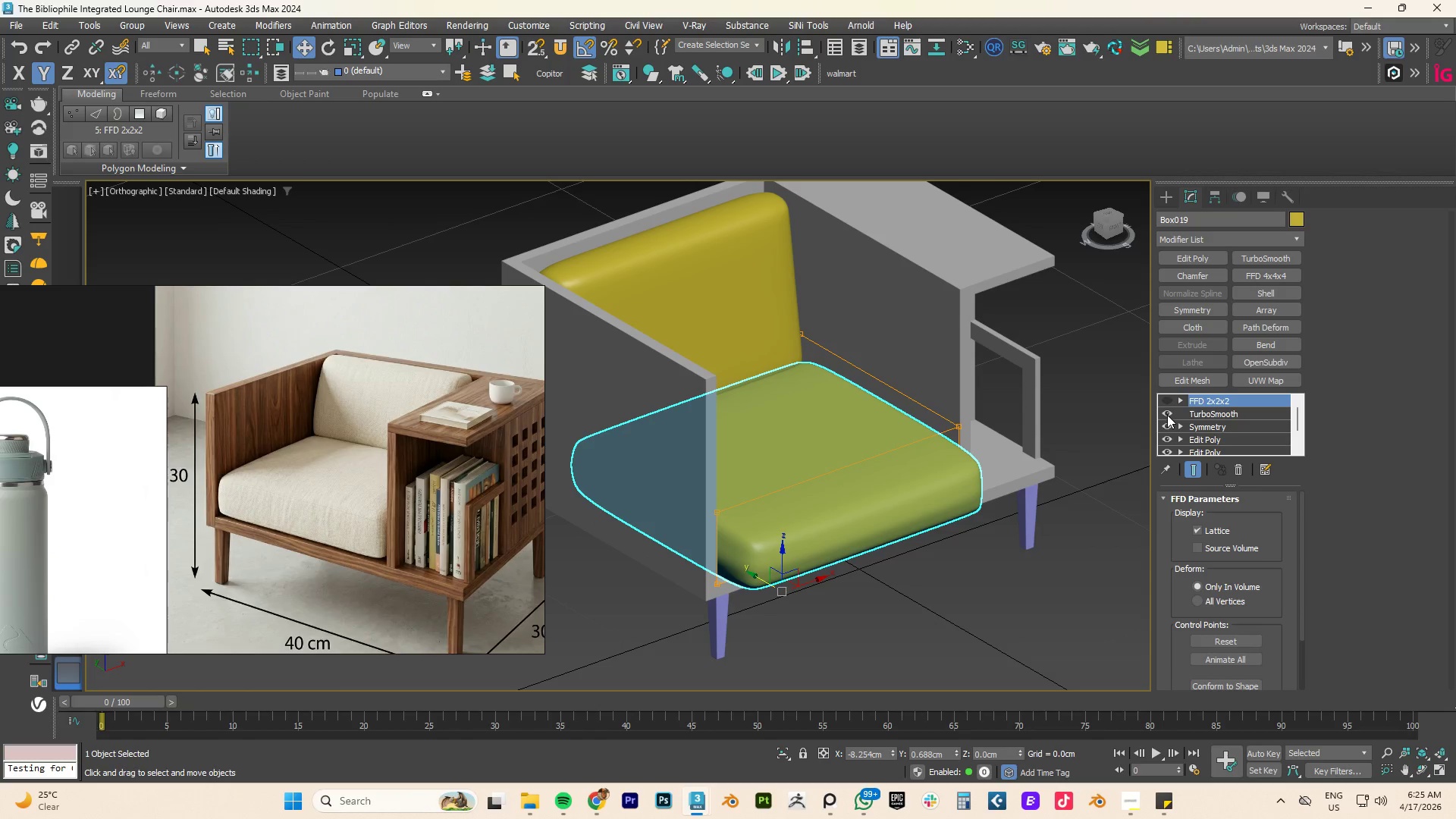 
left_click([1168, 416])
 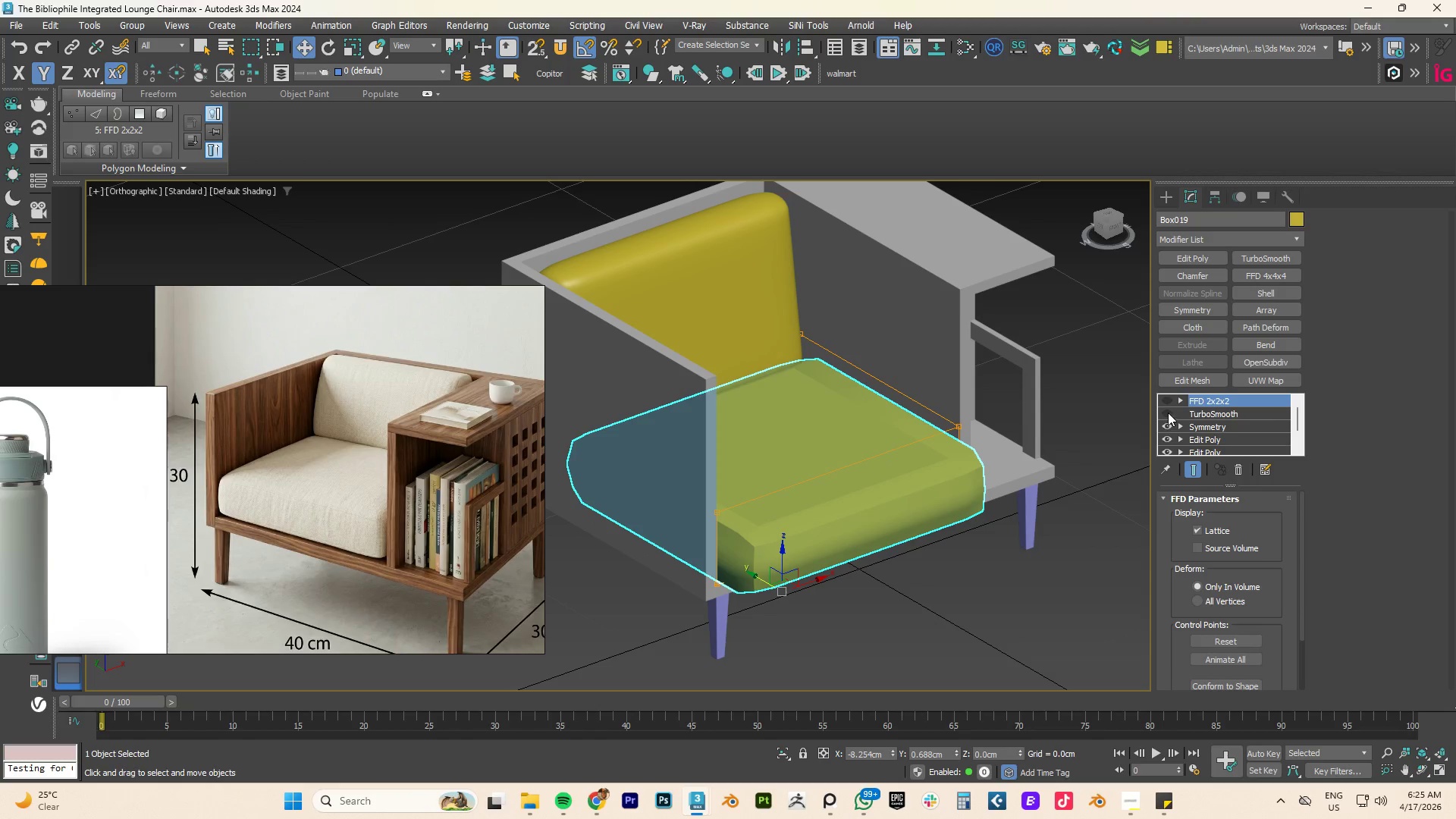 
key(F4)
 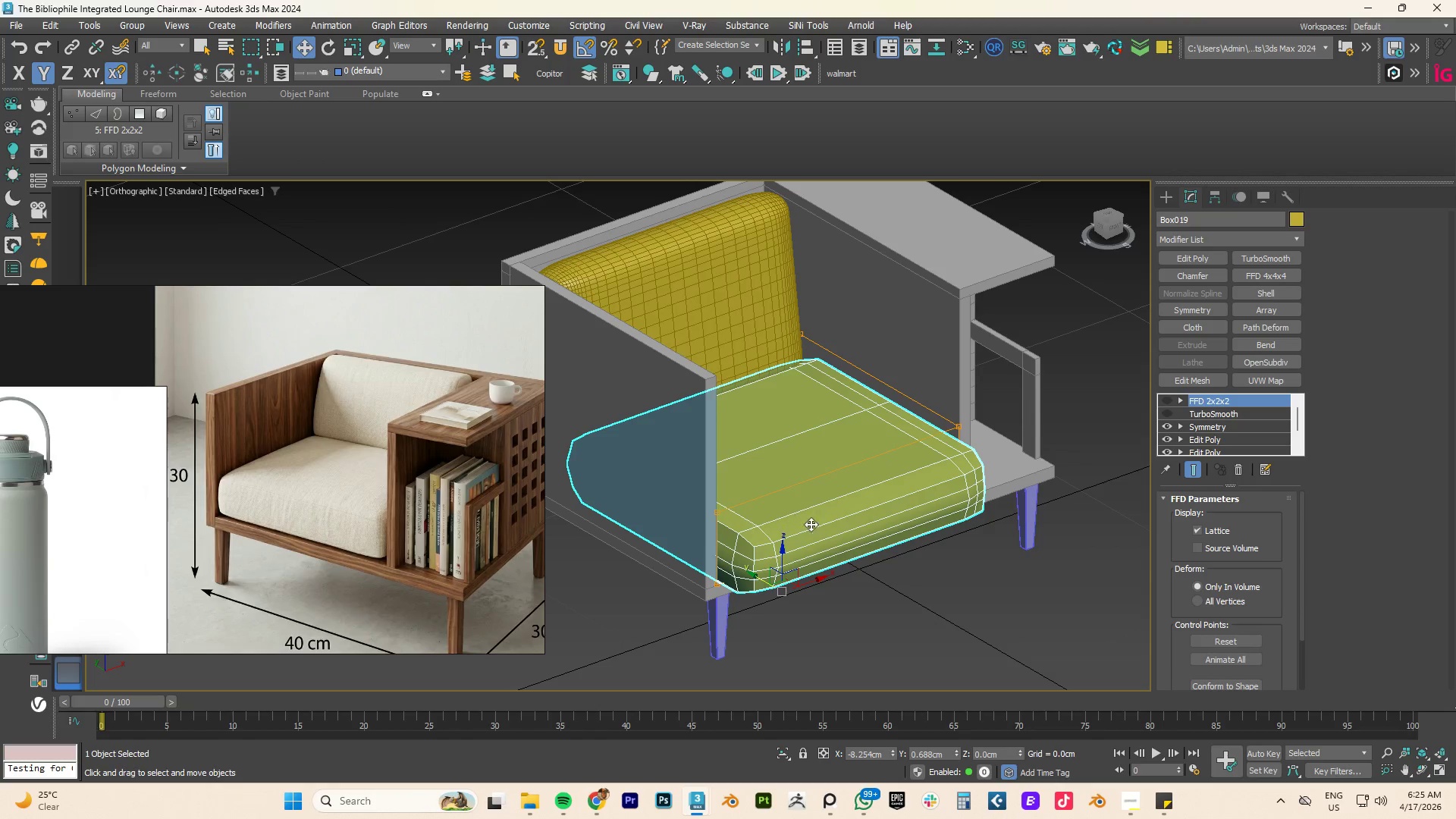 
scroll: coordinate [806, 542], scroll_direction: up, amount: 2.0
 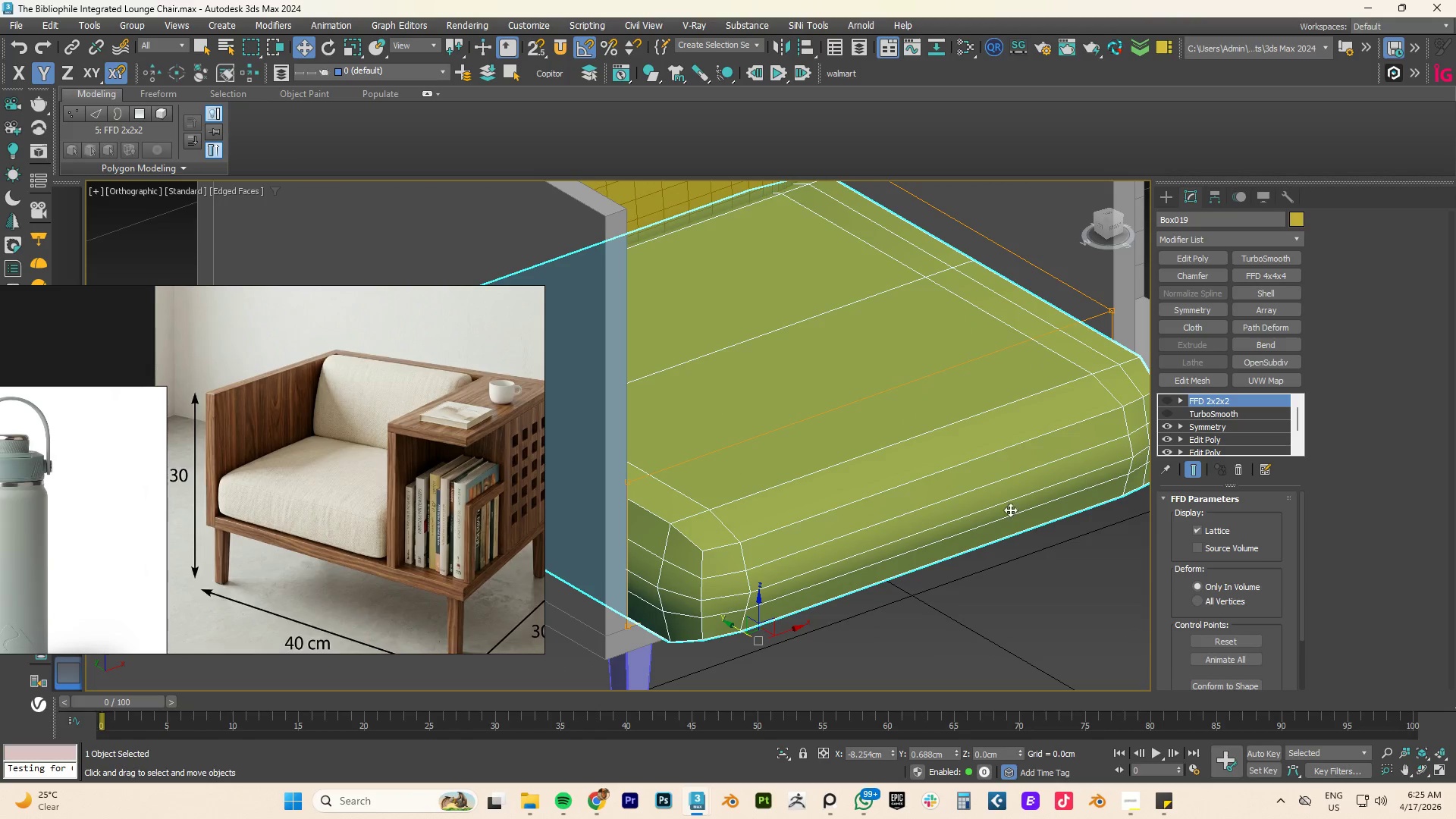 
left_click([1215, 437])
 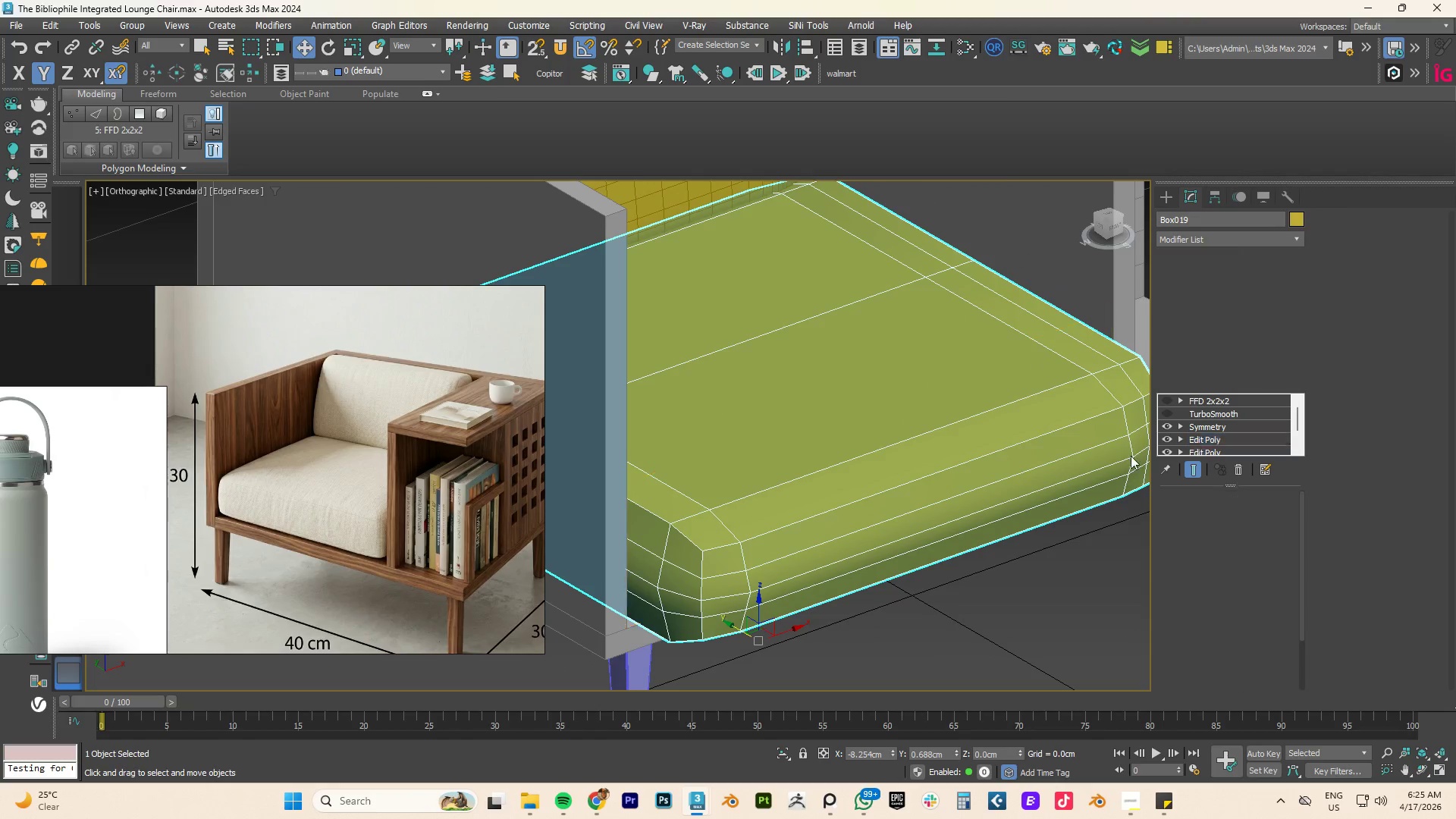 
key(2)
 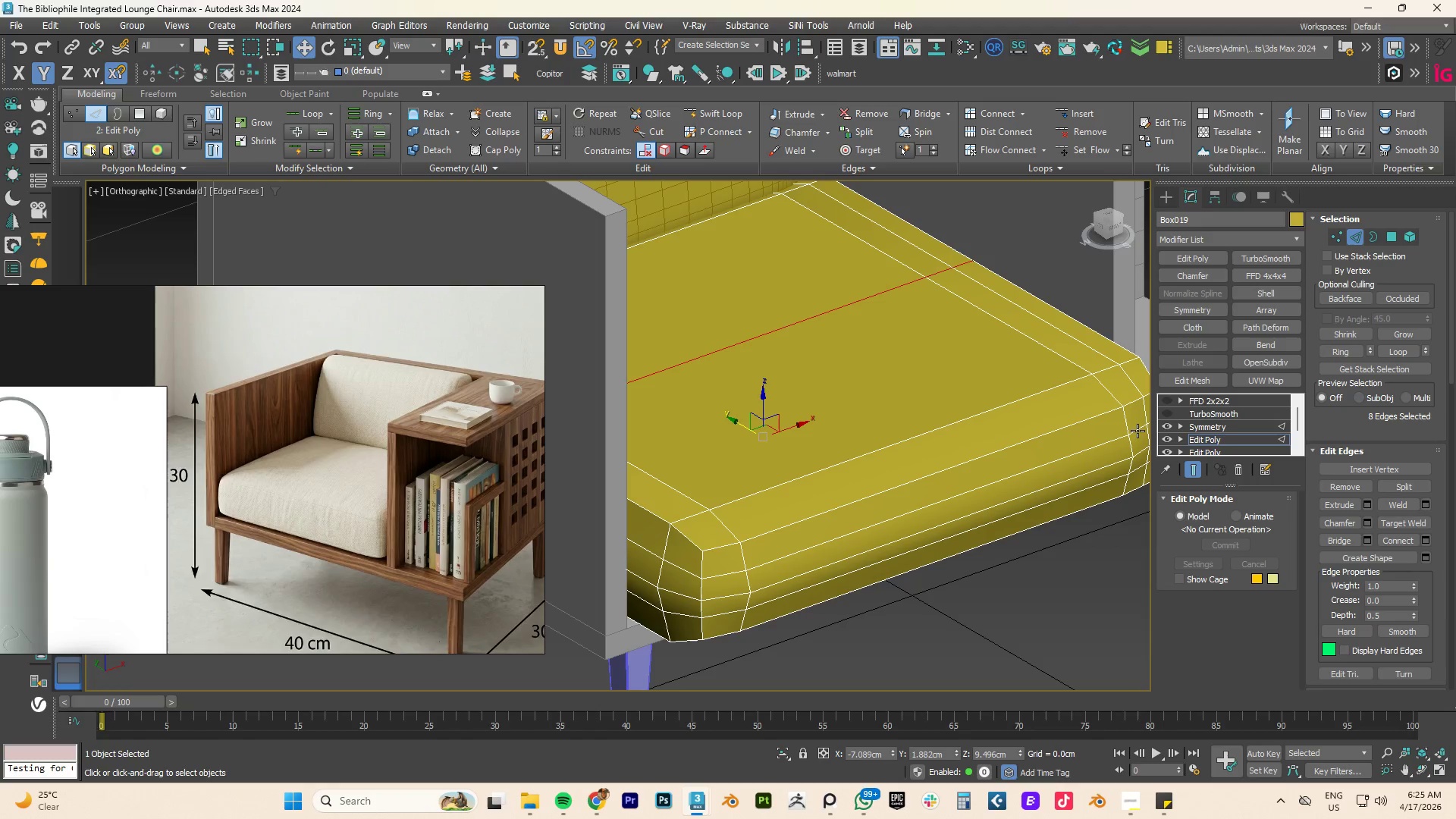 
left_click([1167, 423])
 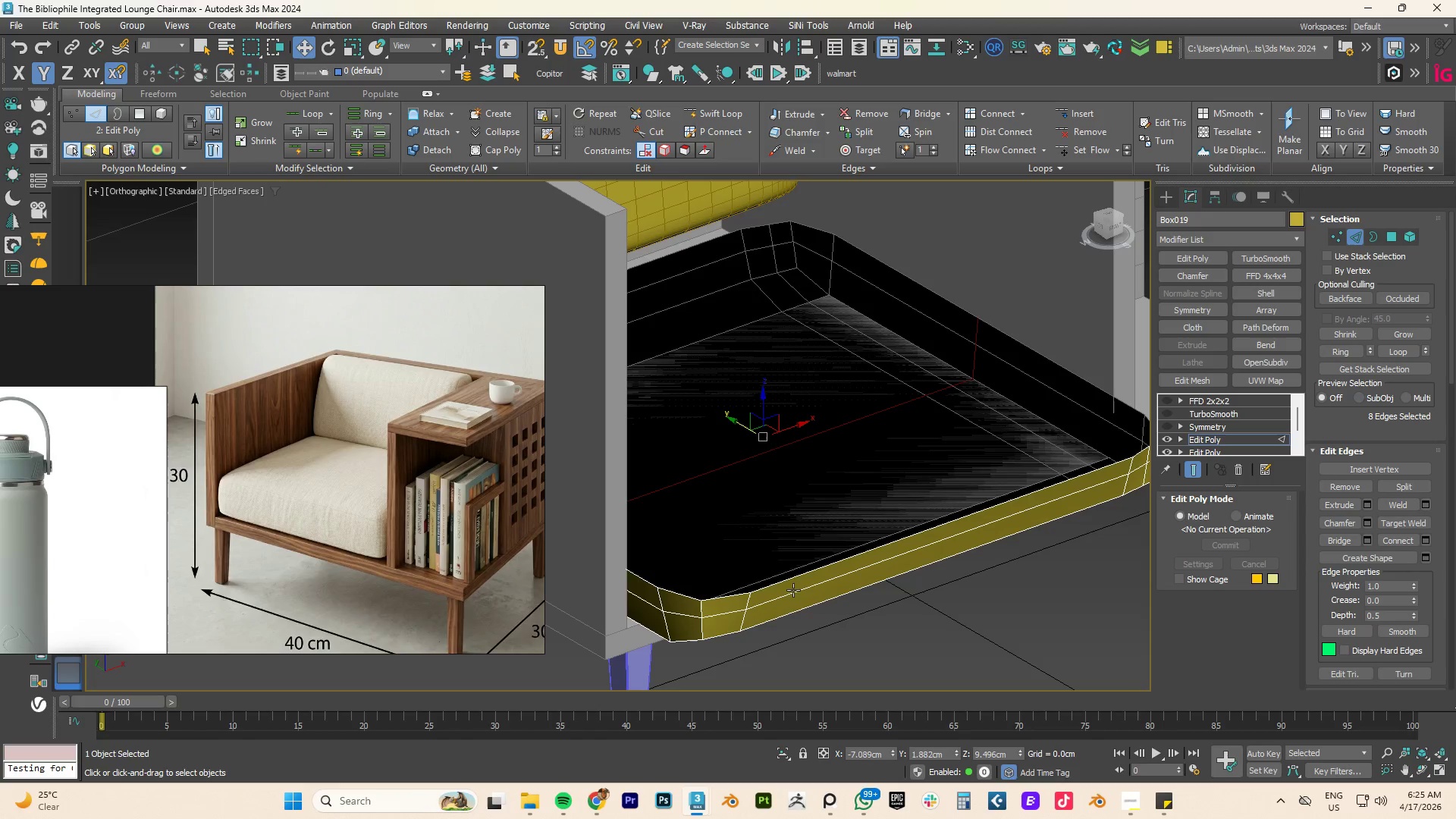 
double_click([792, 591])
 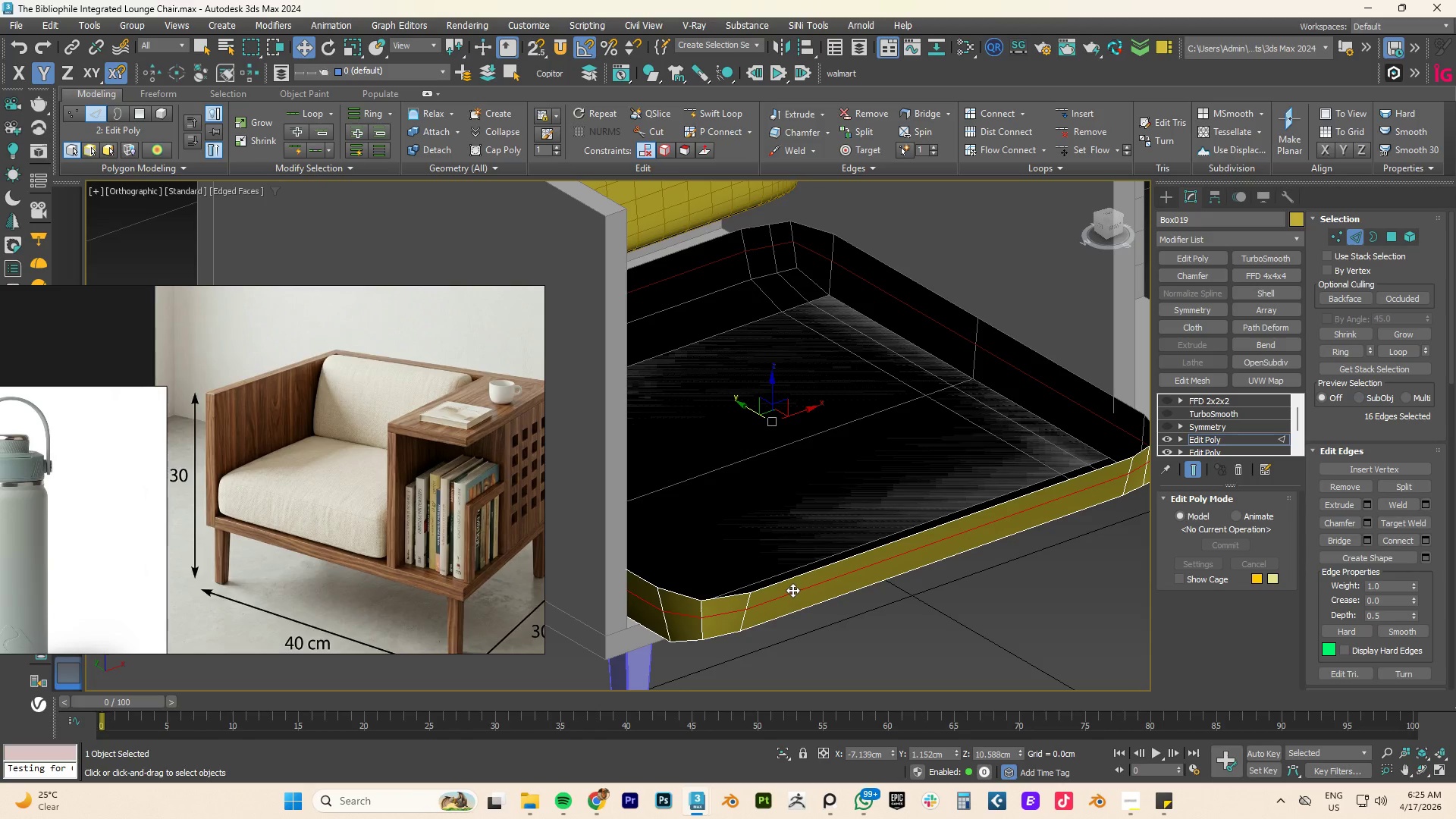 
key(Control+Backspace)
 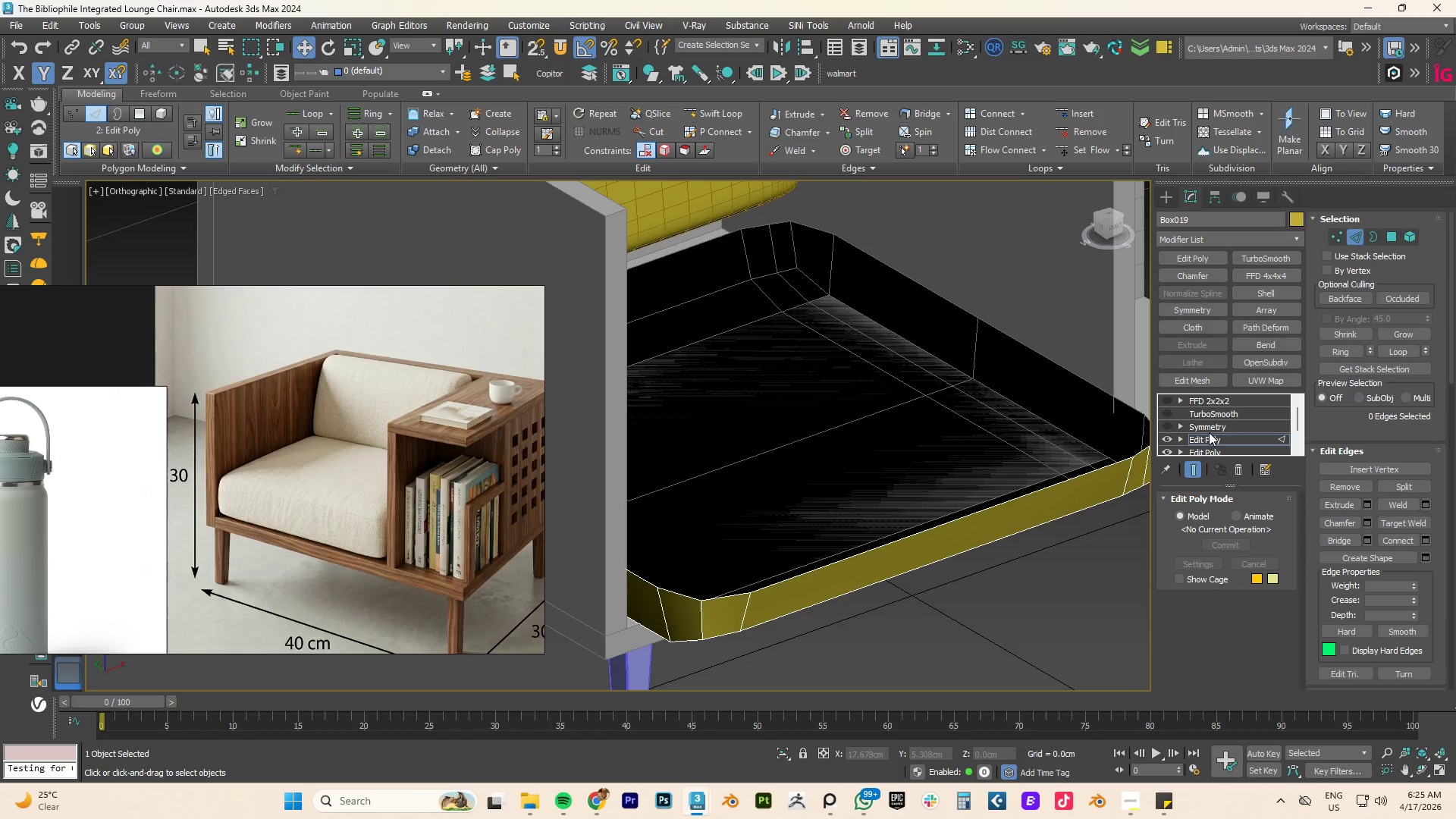 
left_click([1205, 438])
 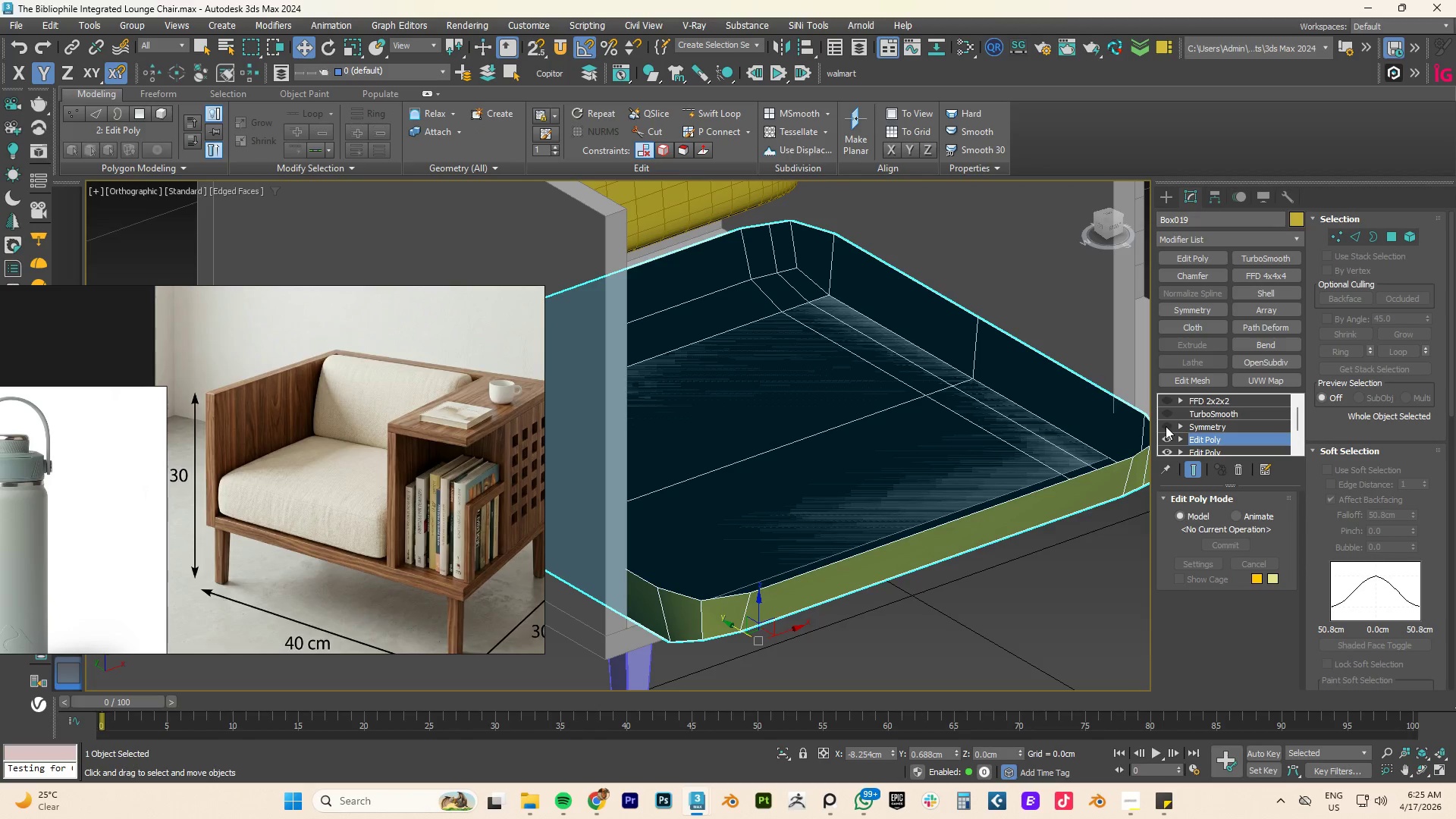 
double_click([1166, 425])
 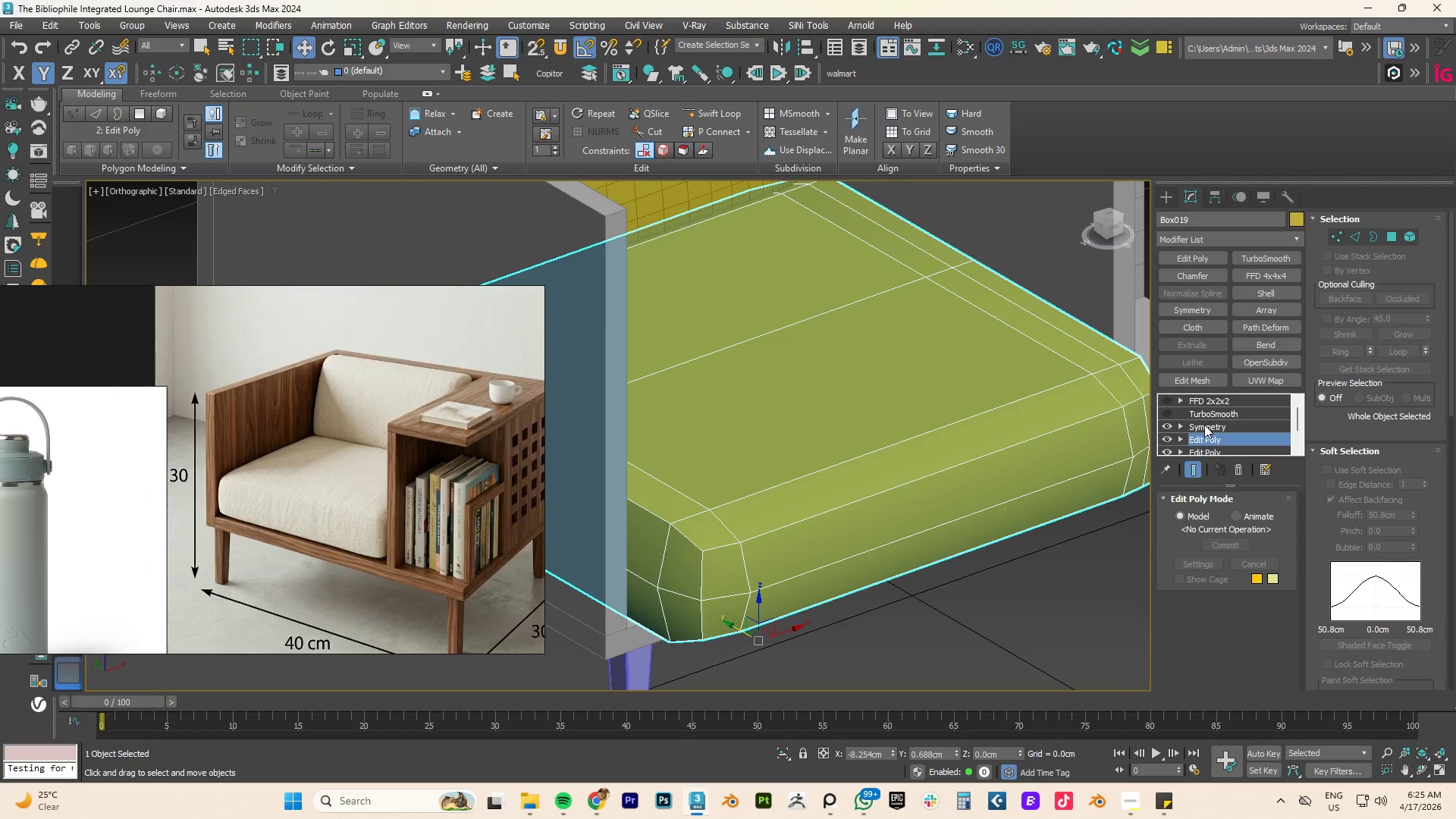 
left_click([1209, 424])
 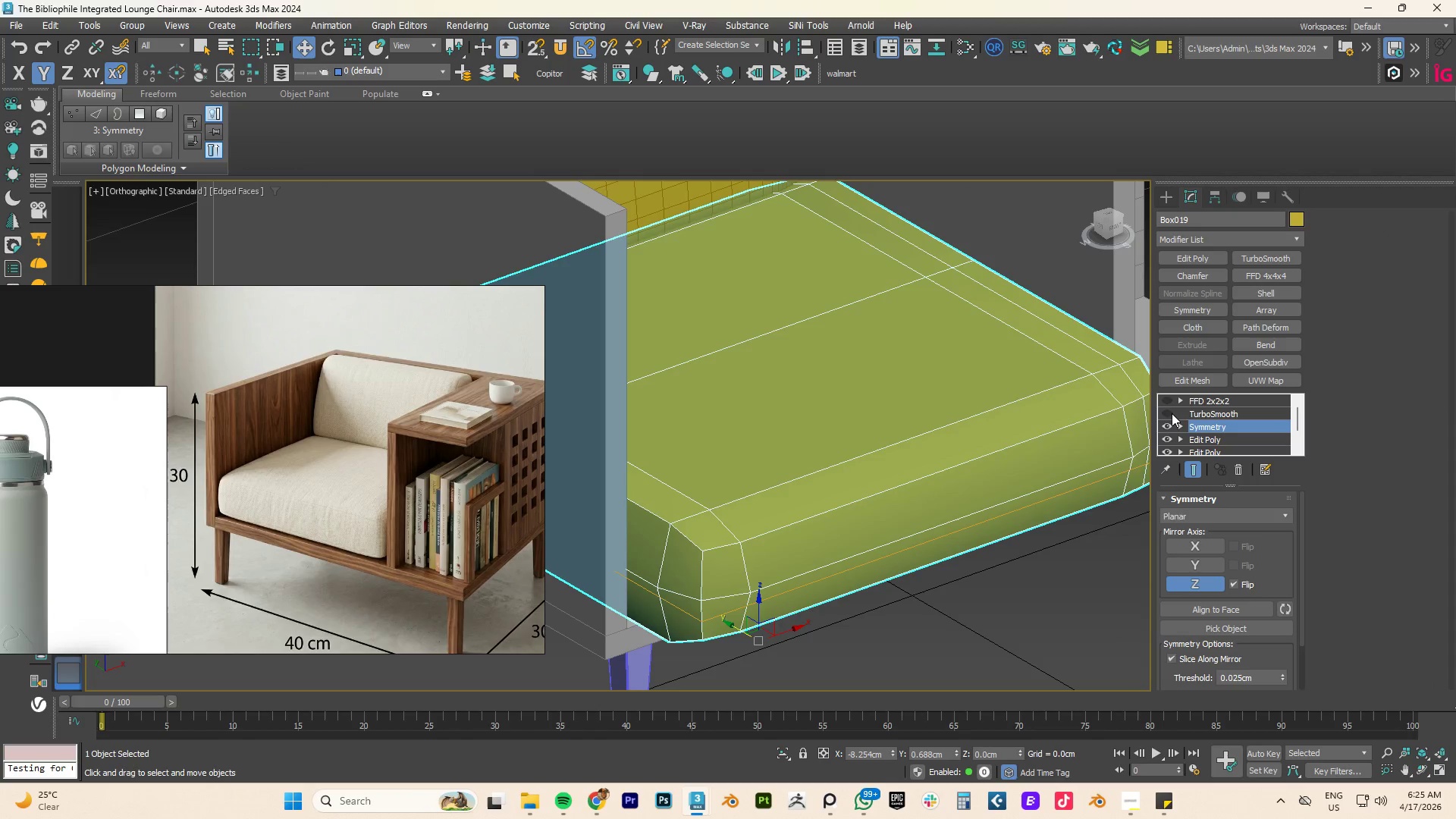 
left_click([1169, 413])
 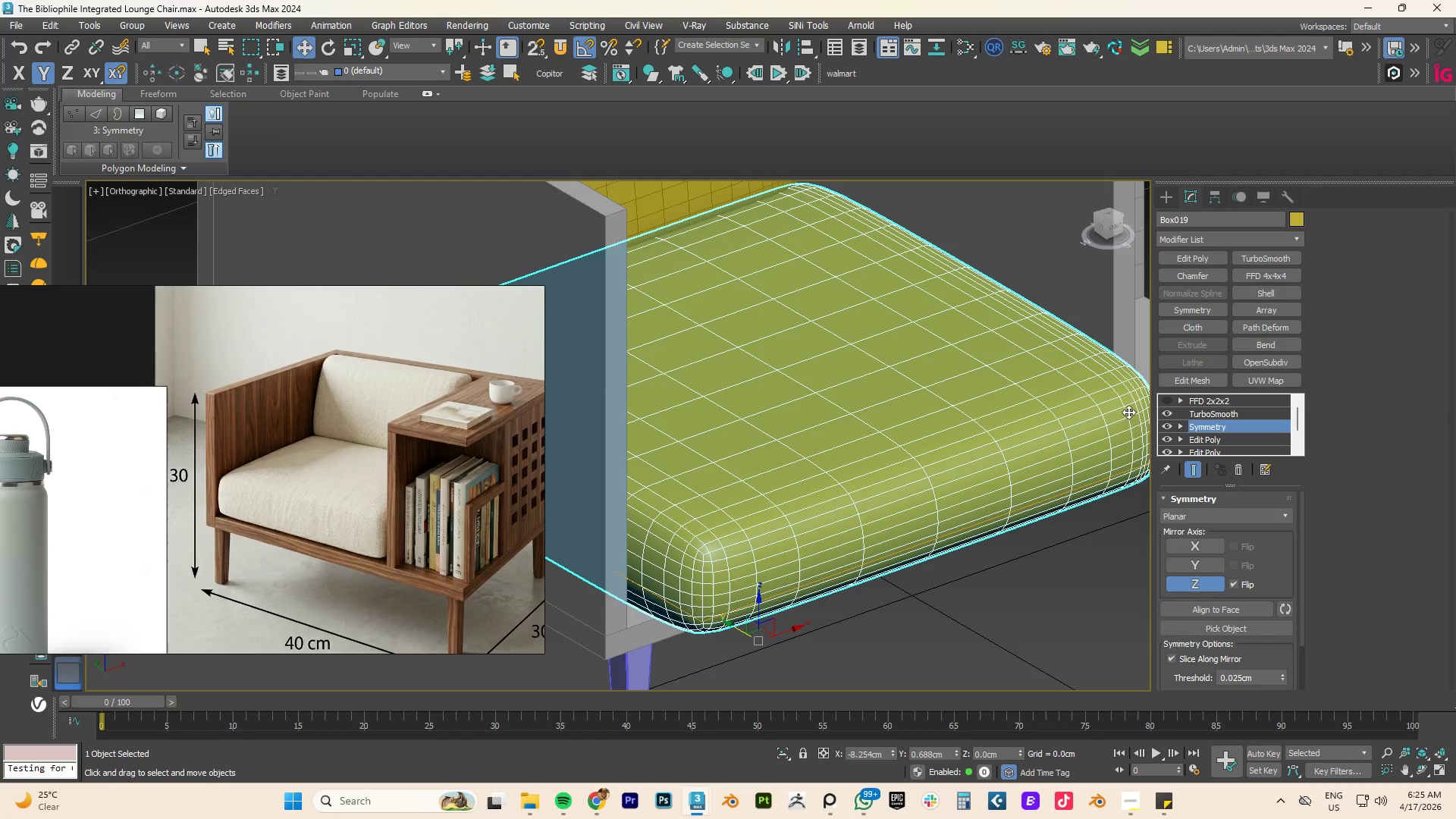 
left_click([1166, 399])
 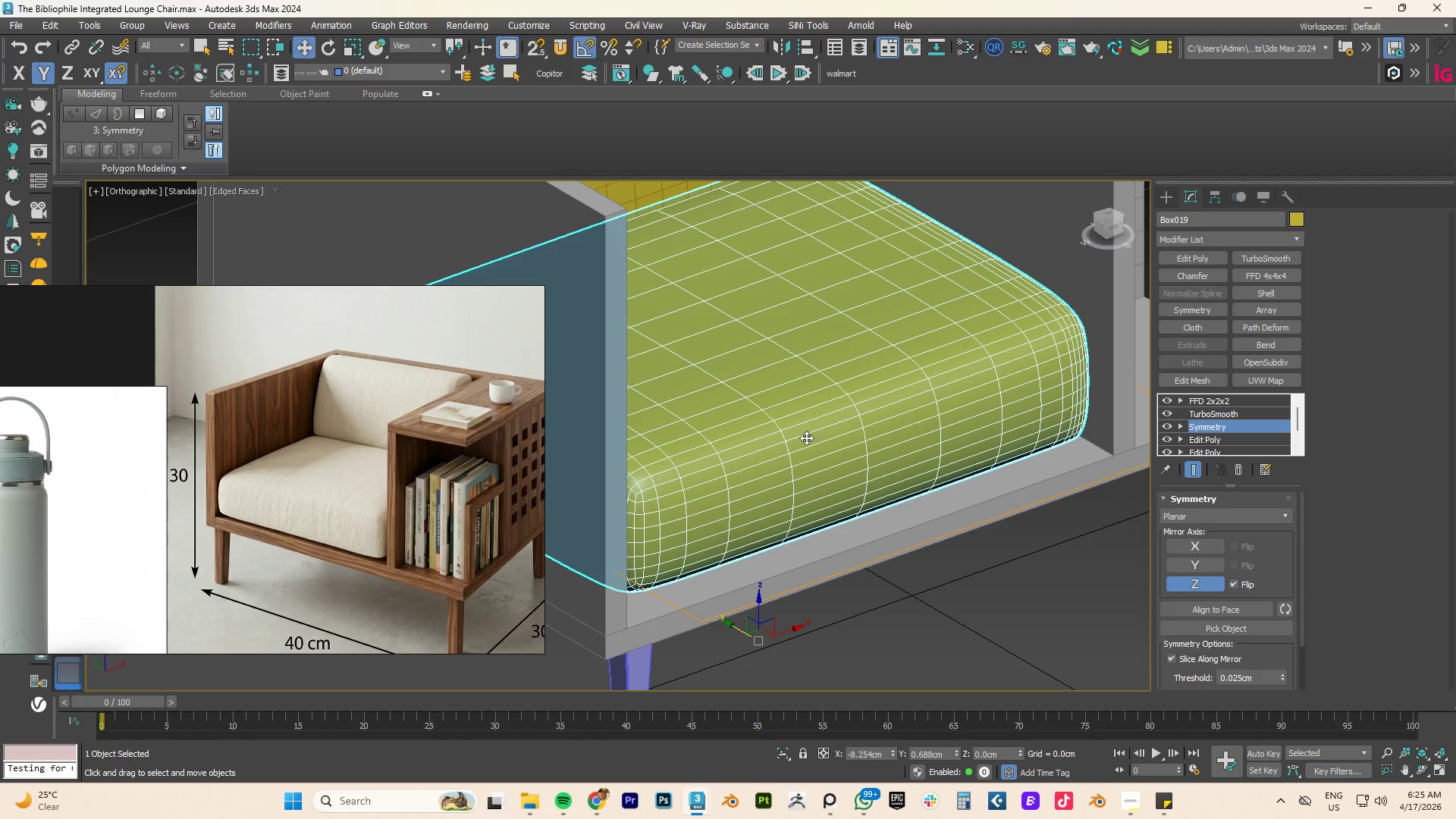 
hold_key(key=AltLeft, duration=1.73)
 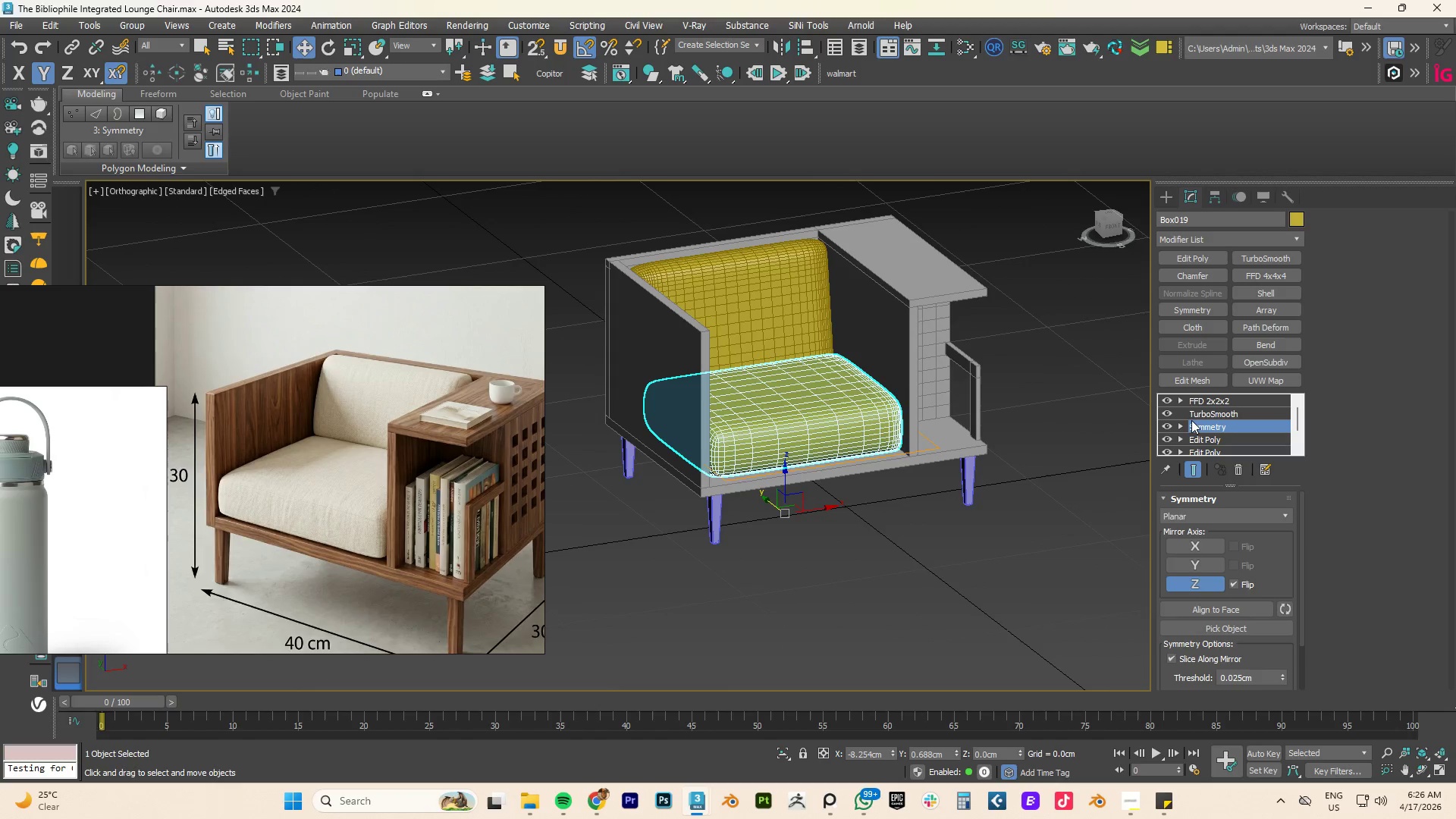 
scroll: coordinate [806, 438], scroll_direction: down, amount: 3.0
 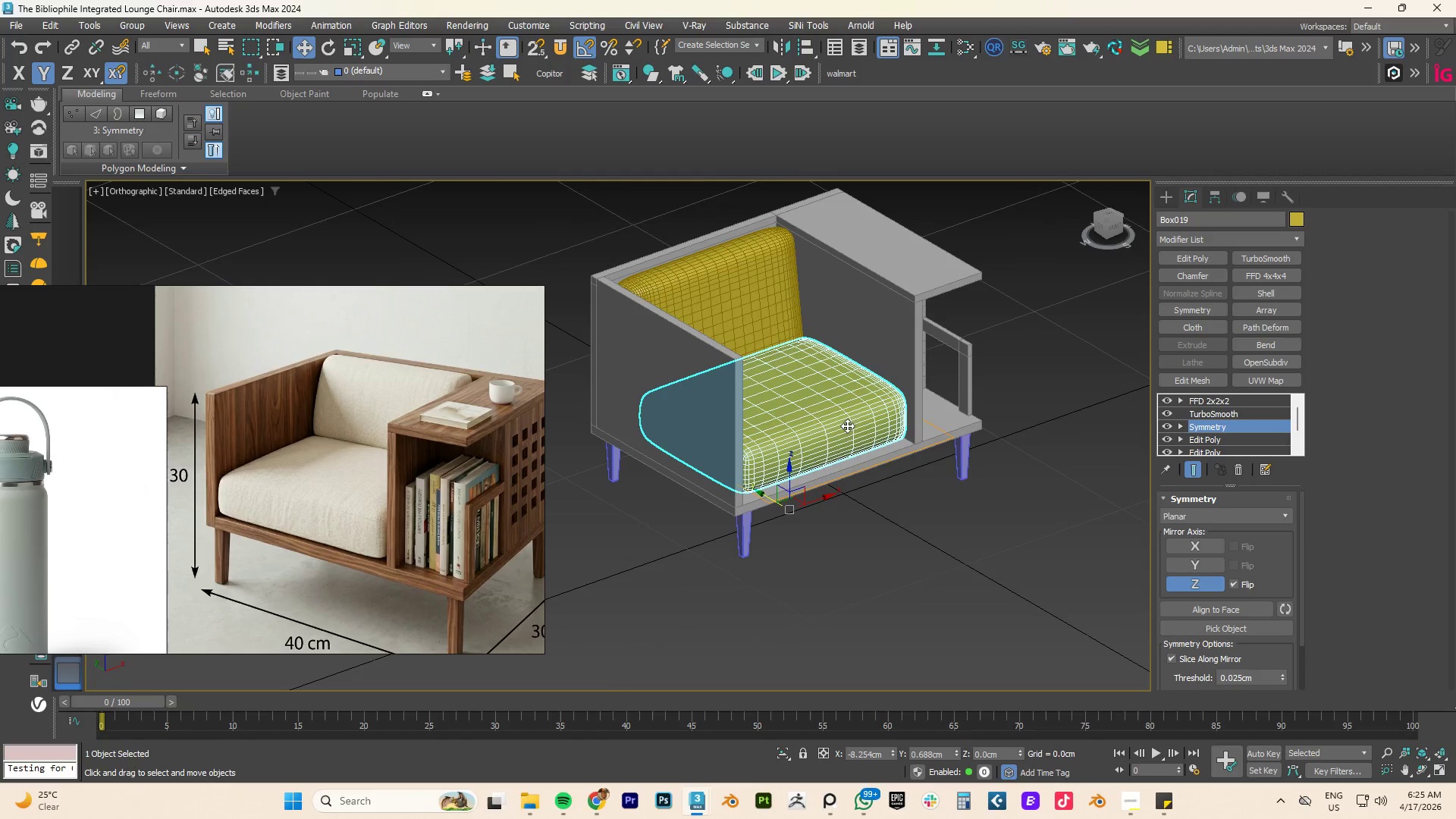 
left_click([1165, 410])
 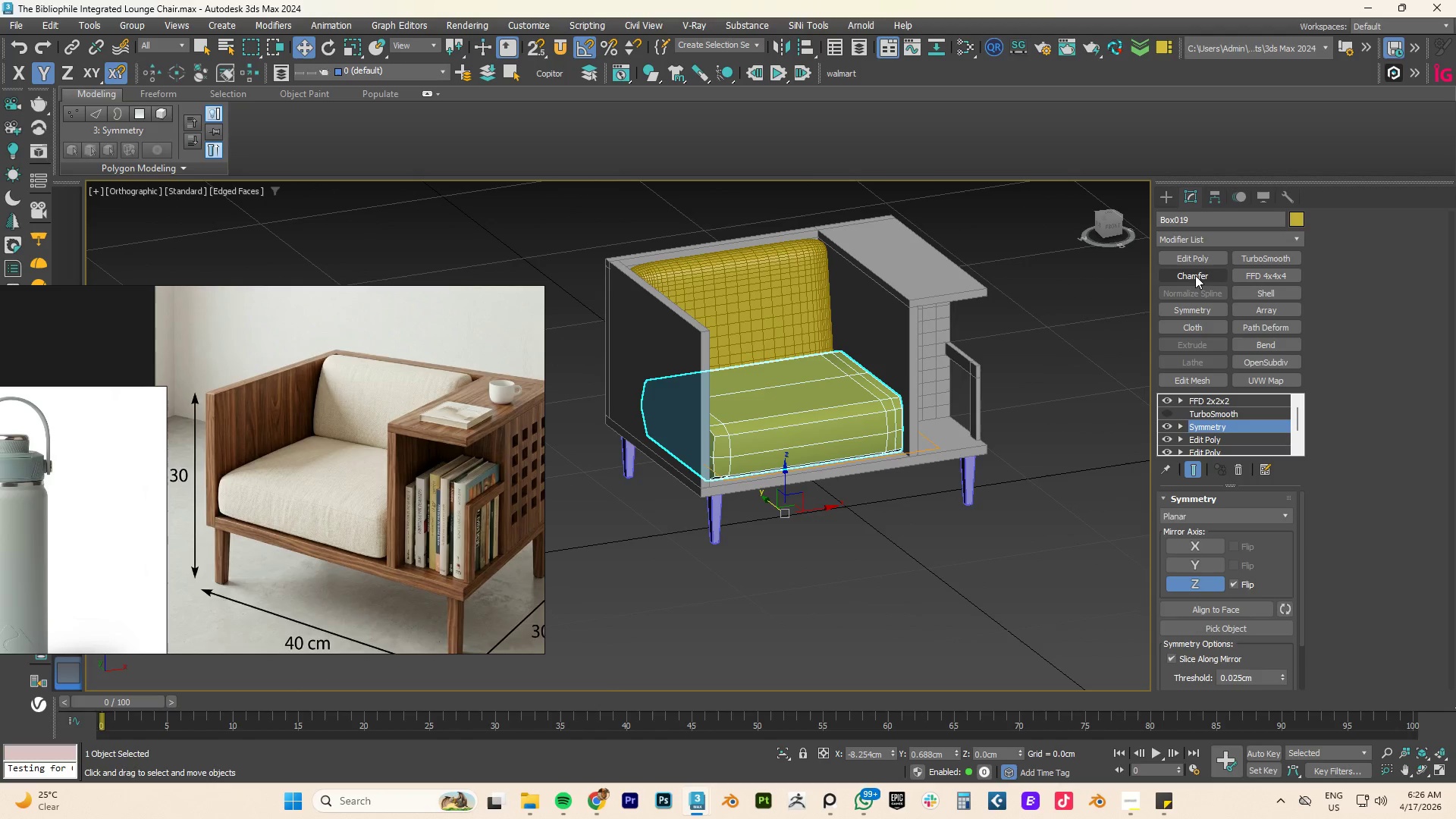 
left_click([1189, 261])
 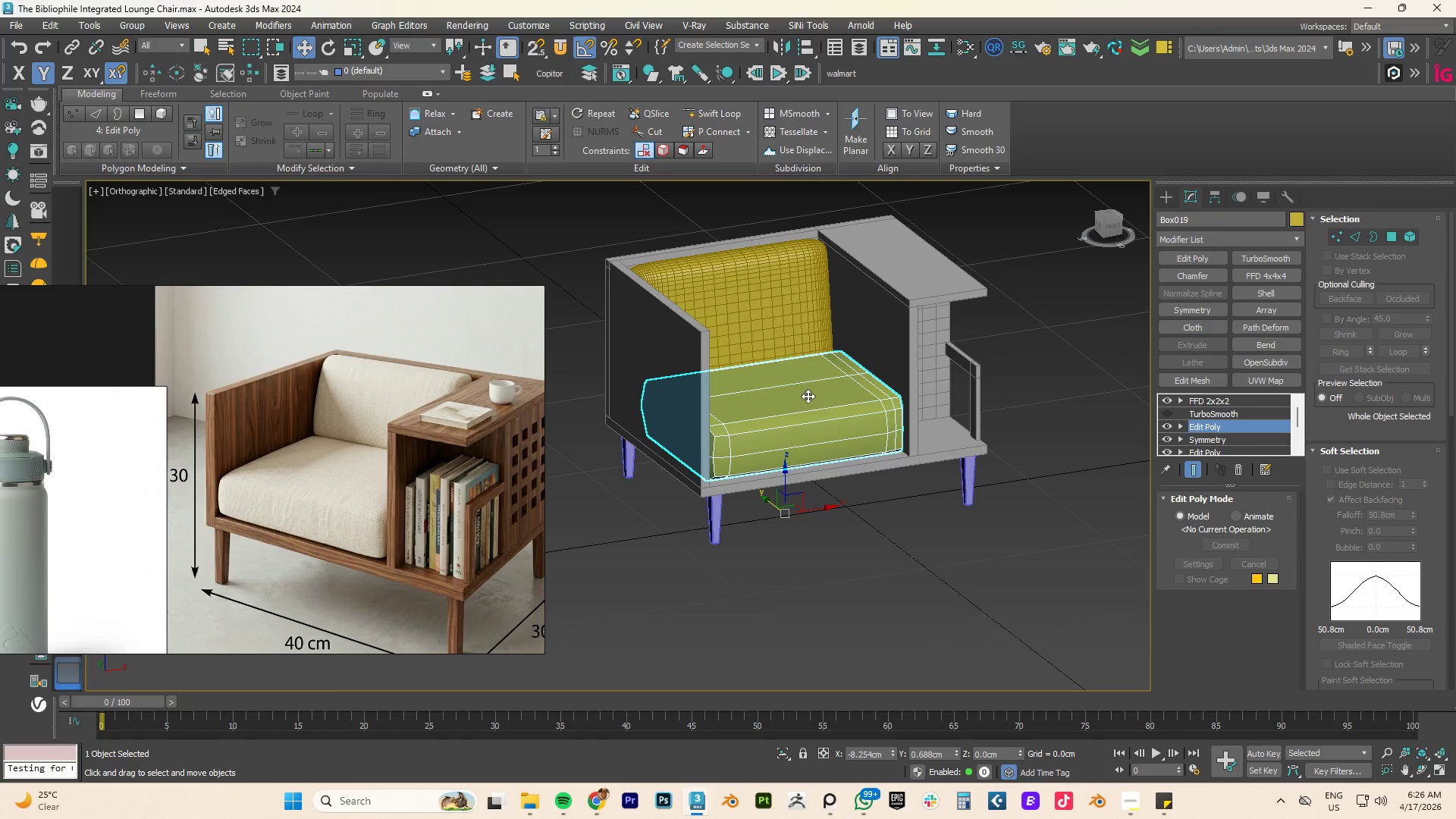 
hold_key(key=AltLeft, duration=0.66)
 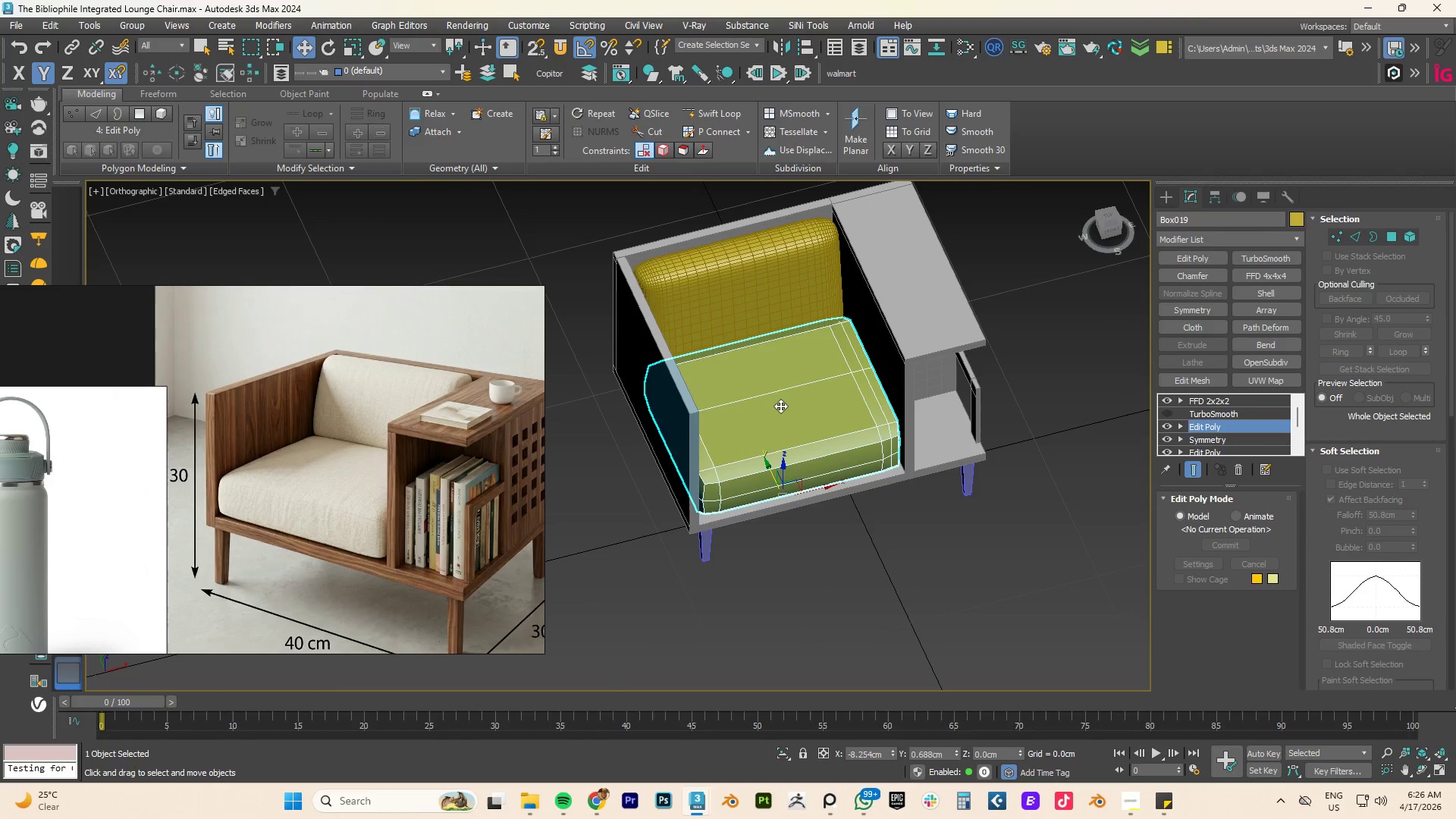 
key(Alt+AltLeft)
 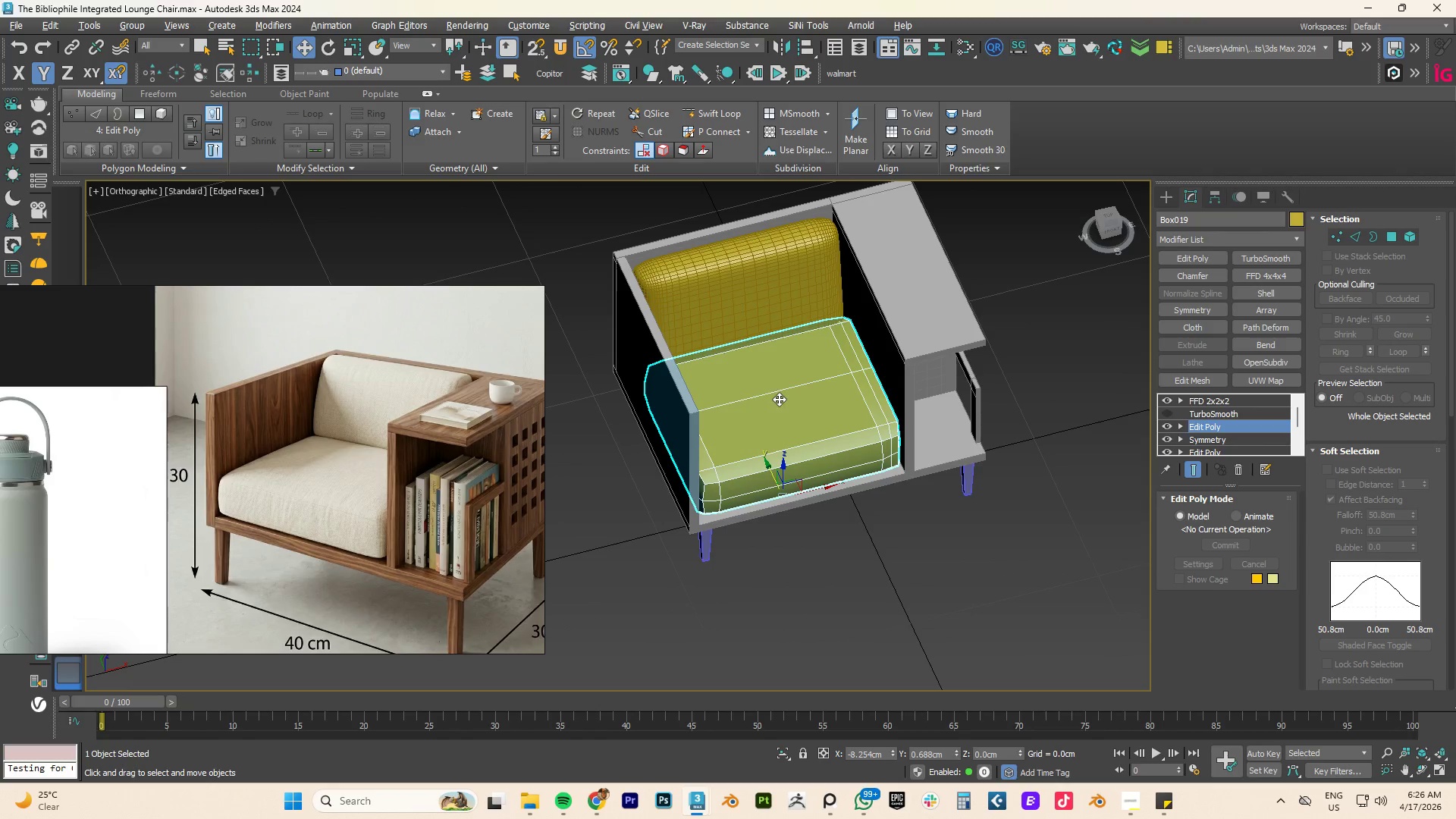 
key(Alt+1)
 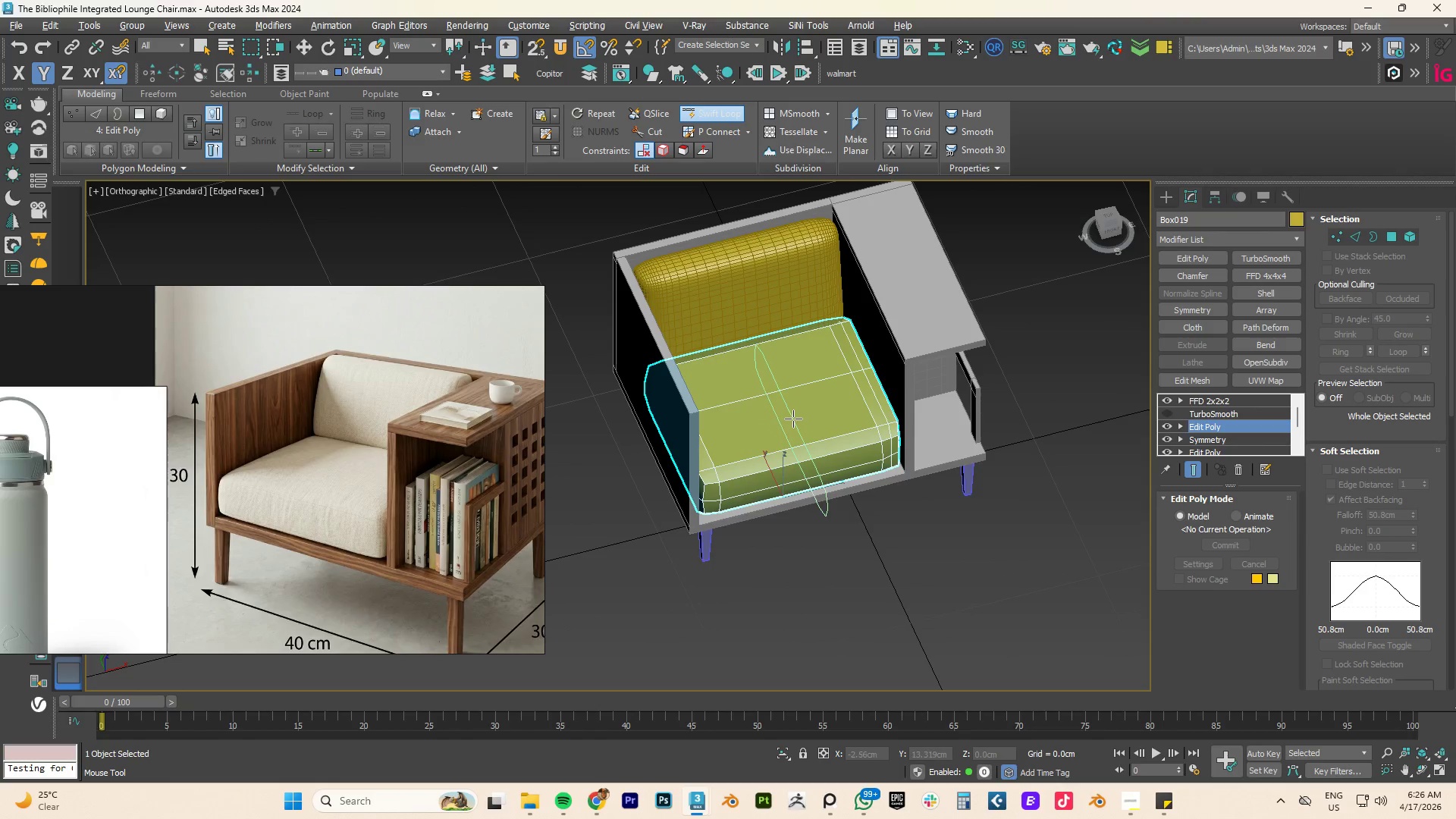 
left_click([793, 419])
 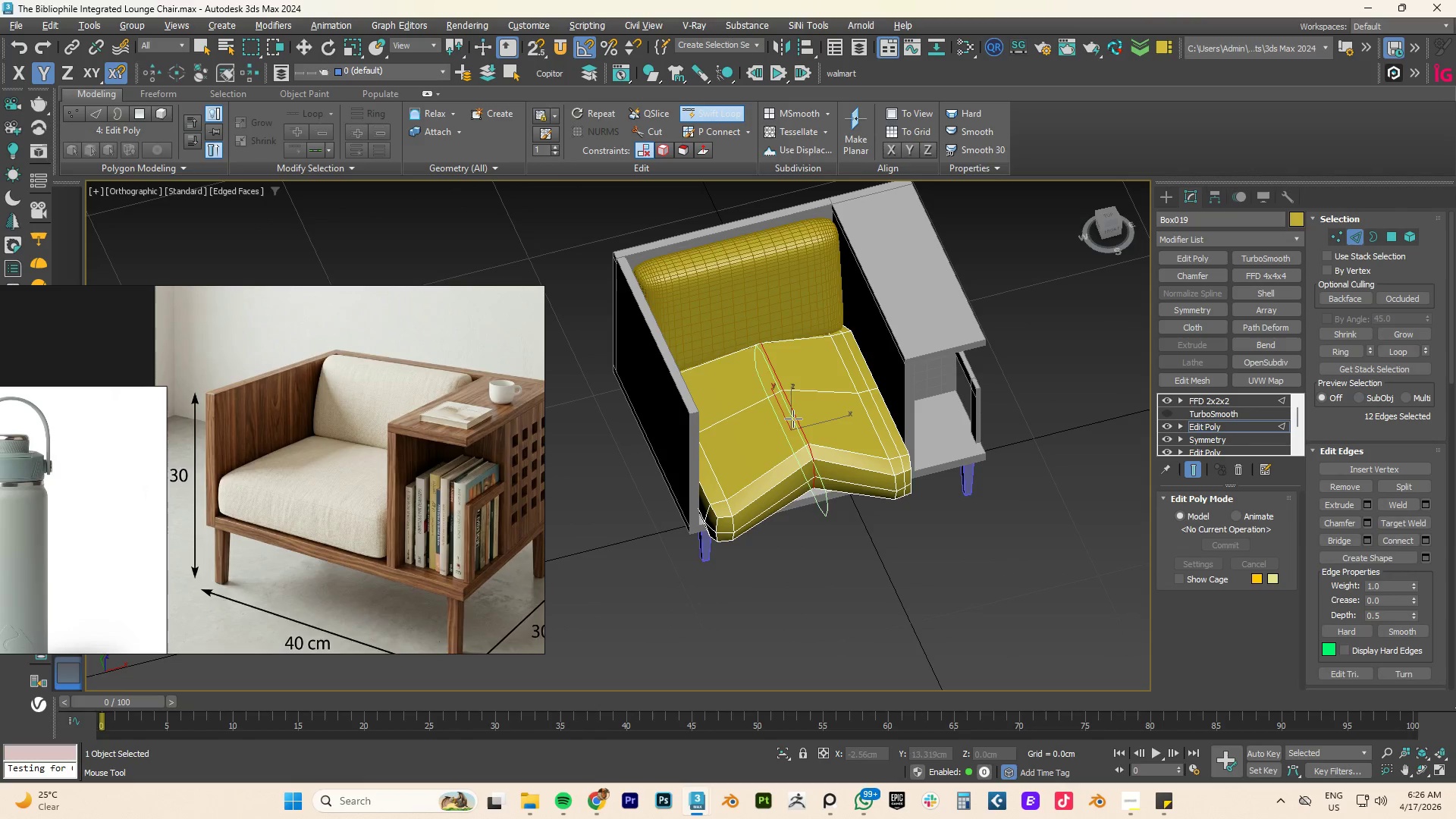 
right_click([793, 419])
 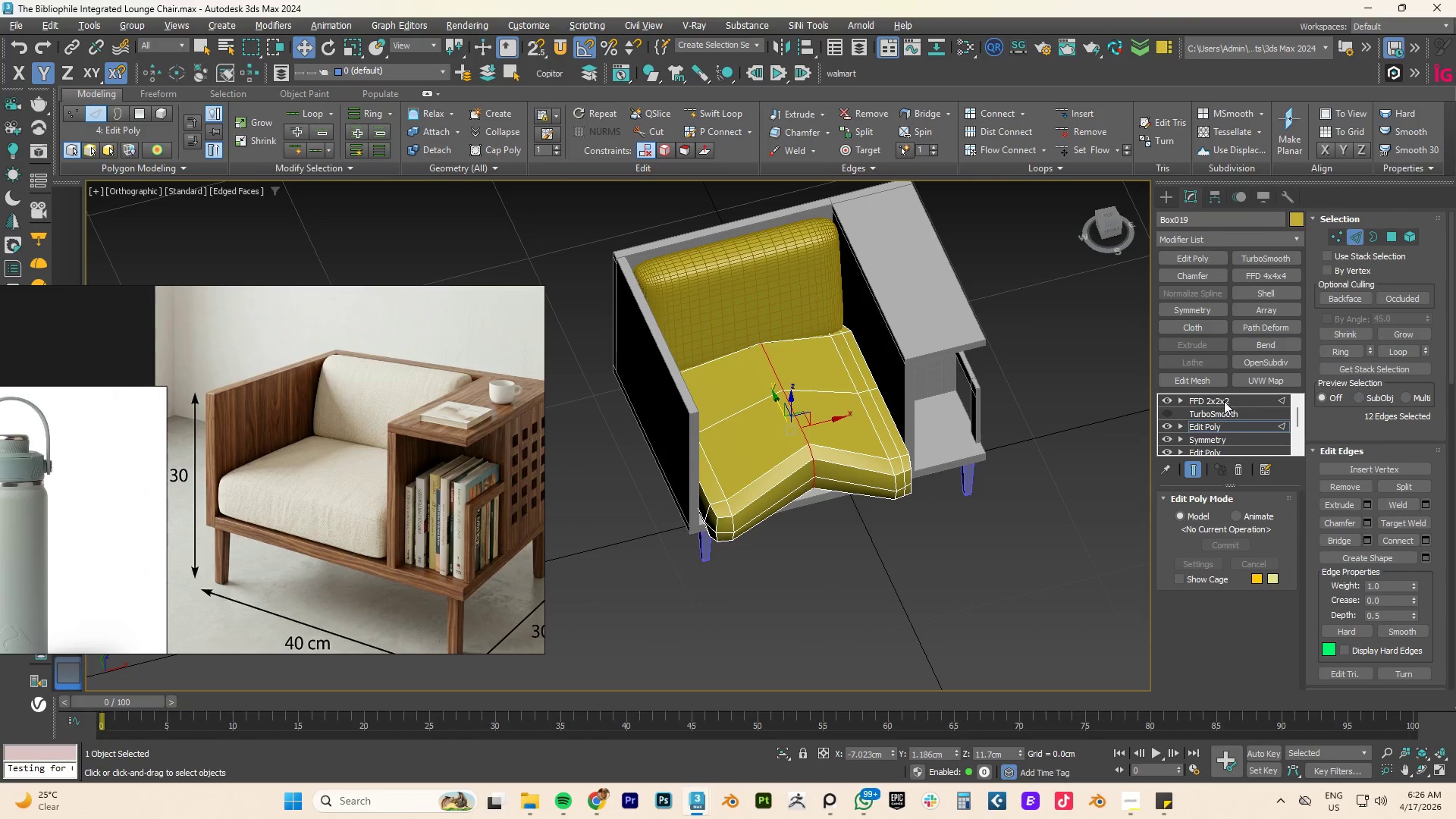 
left_click([1164, 399])
 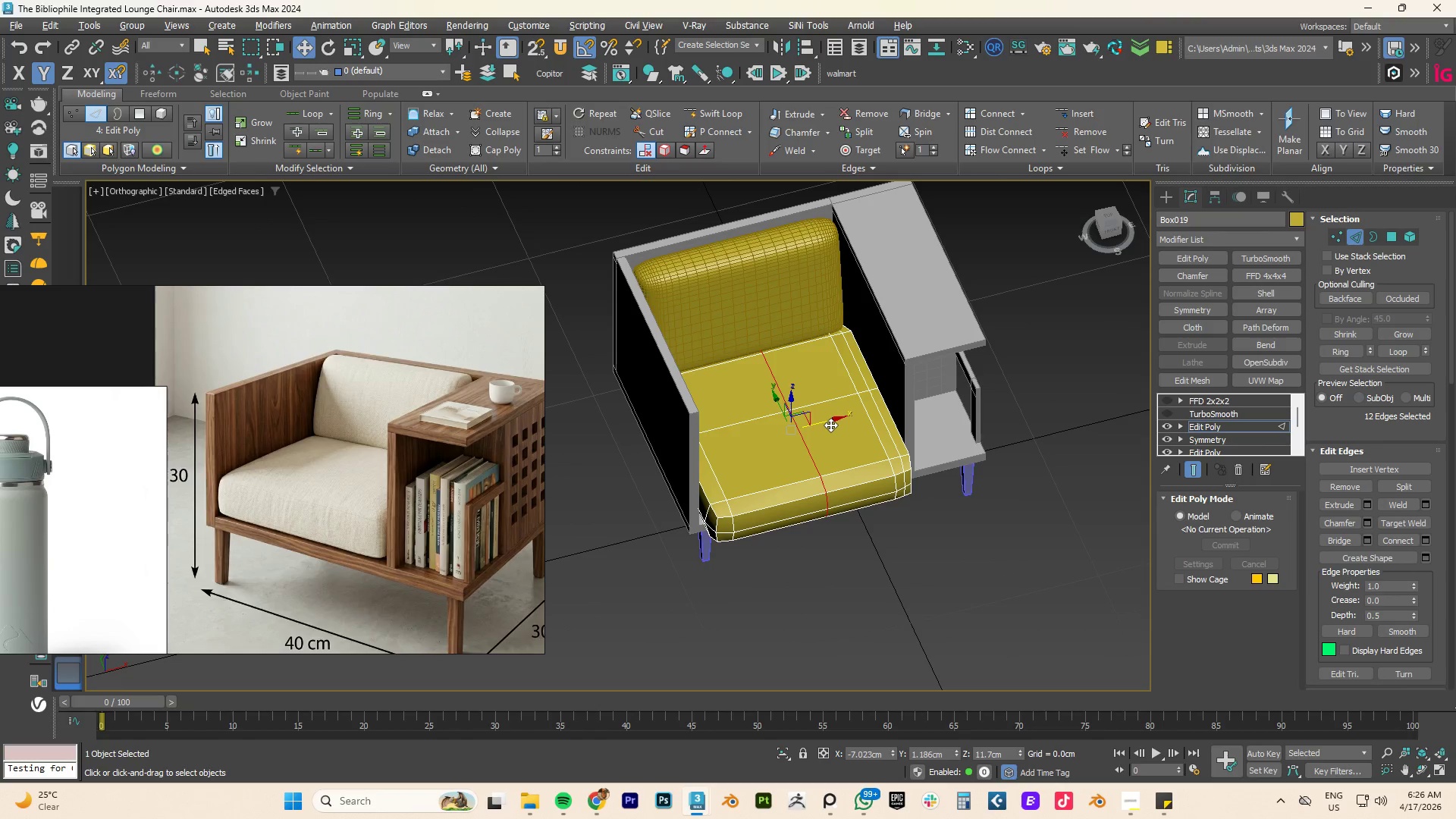 
type(tz)
 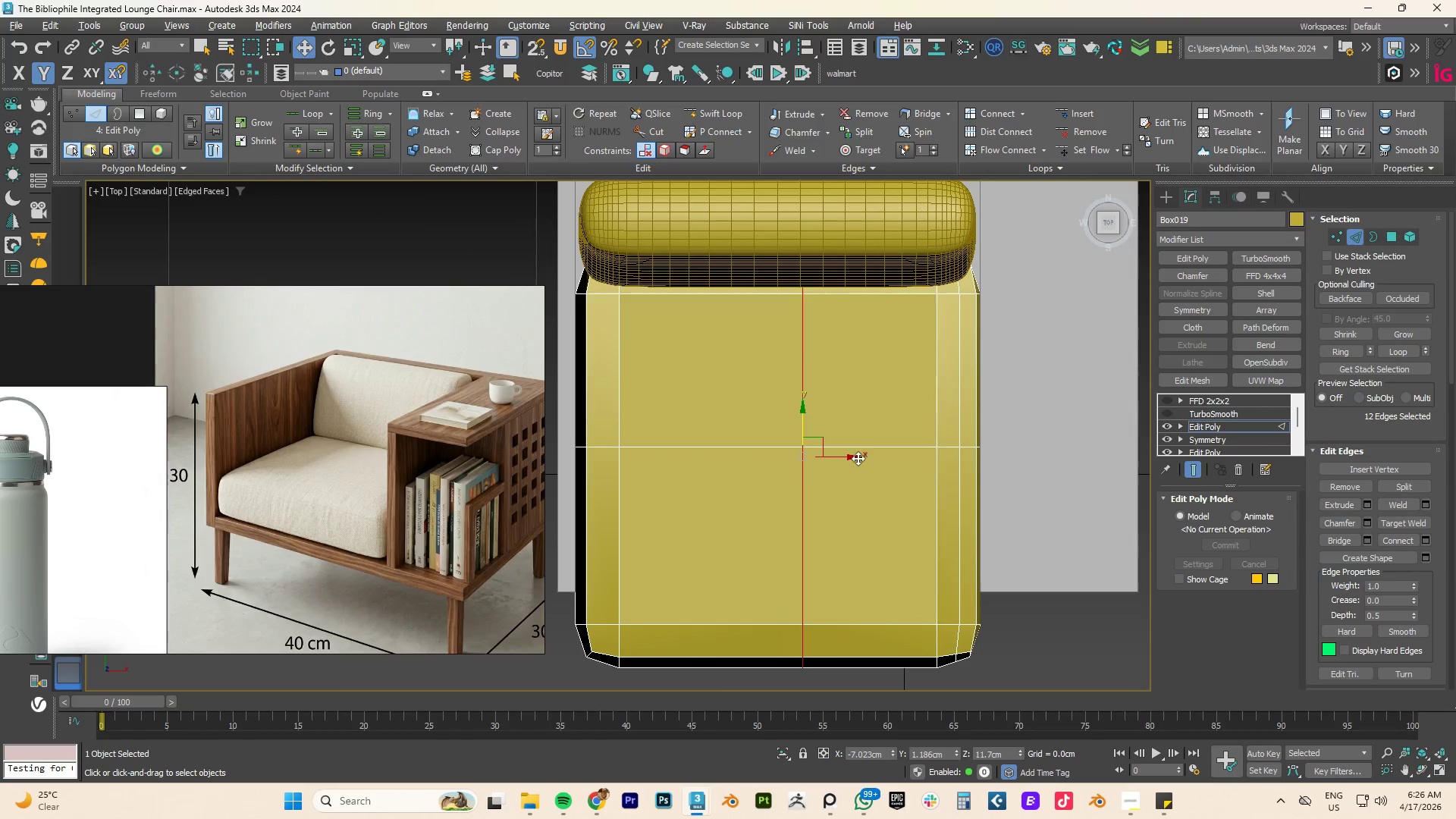 
left_click_drag(start_coordinate=[851, 458], to_coordinate=[775, 288])
 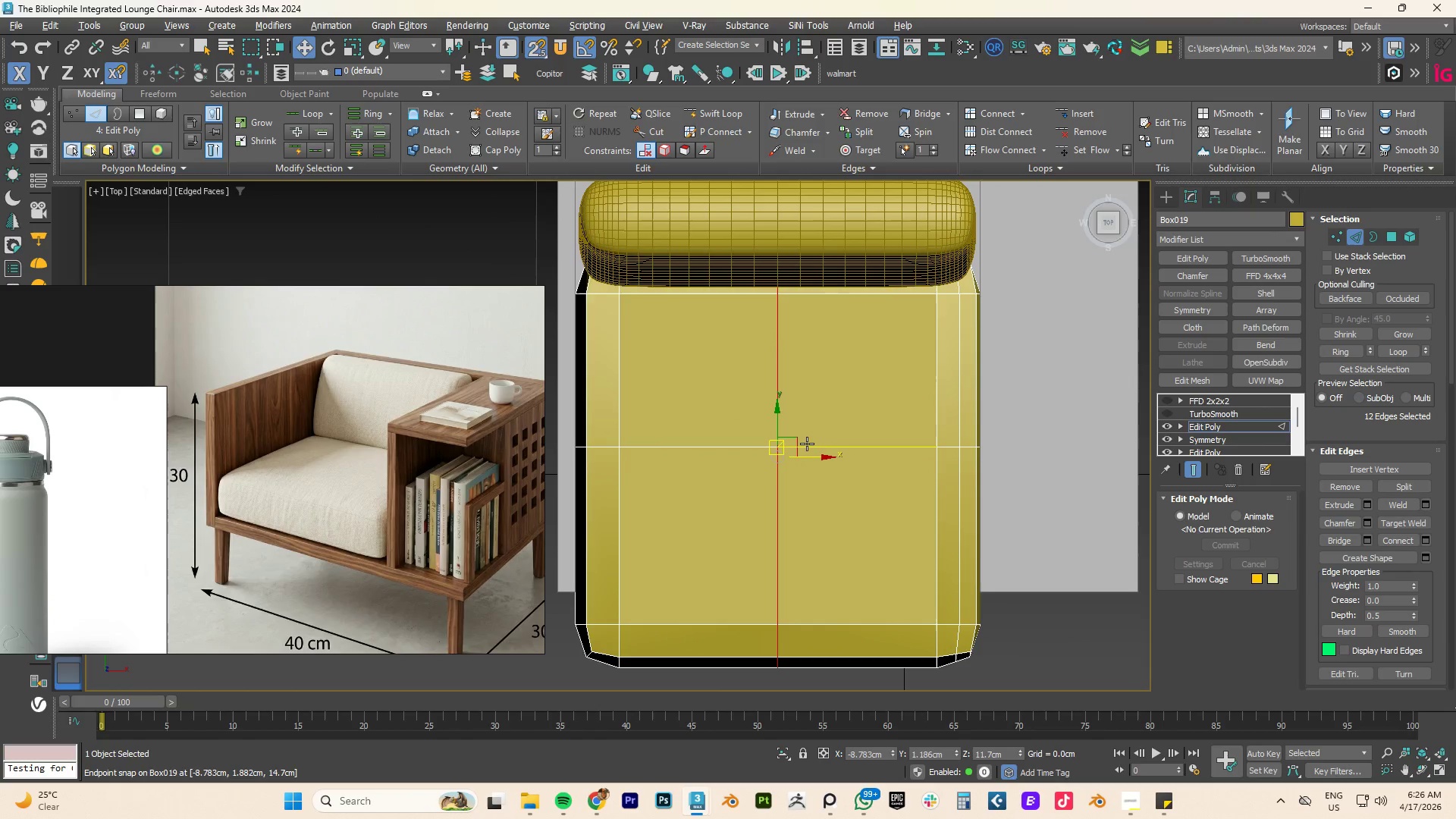 
key(S)
 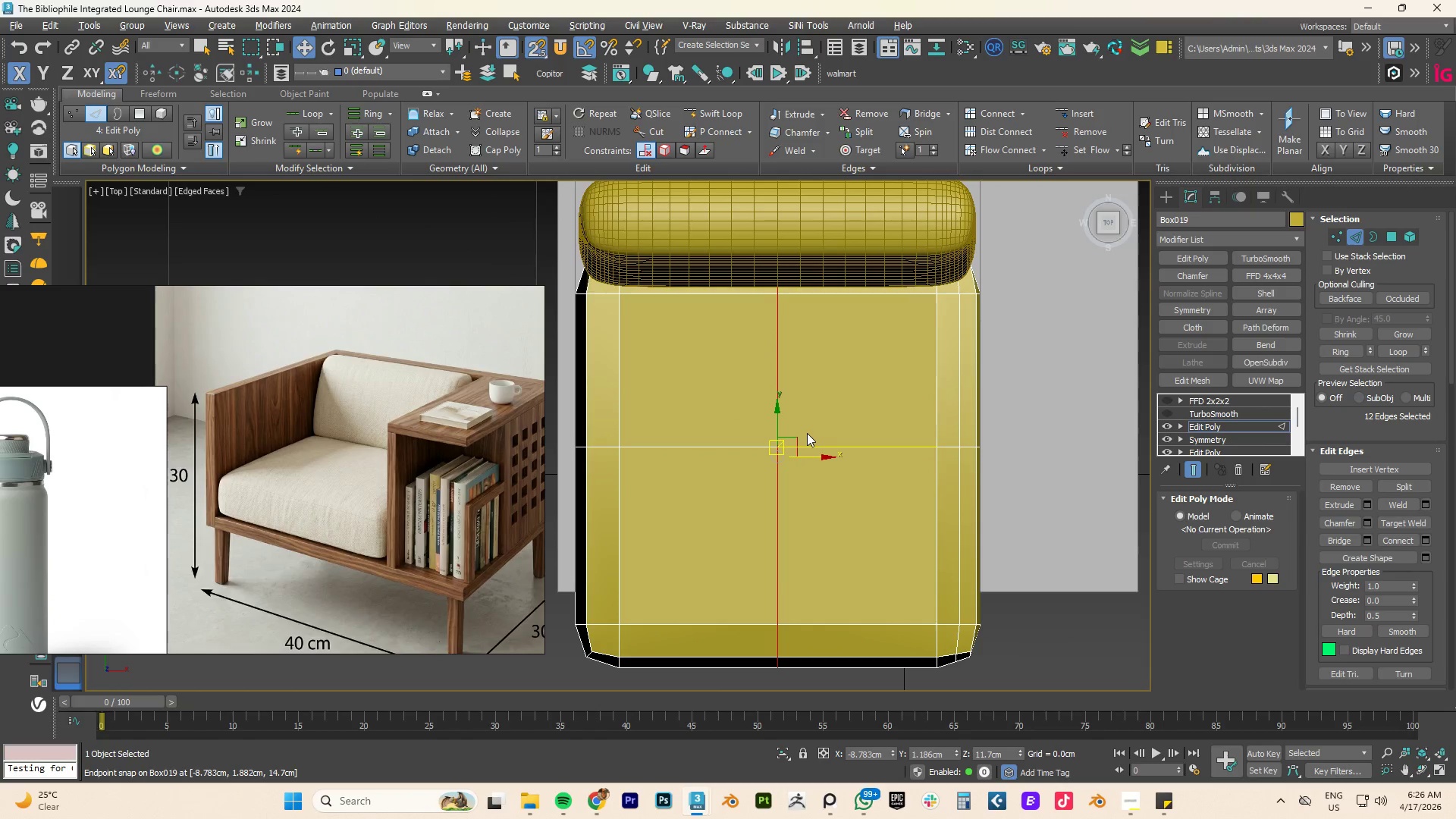 
key(4)
 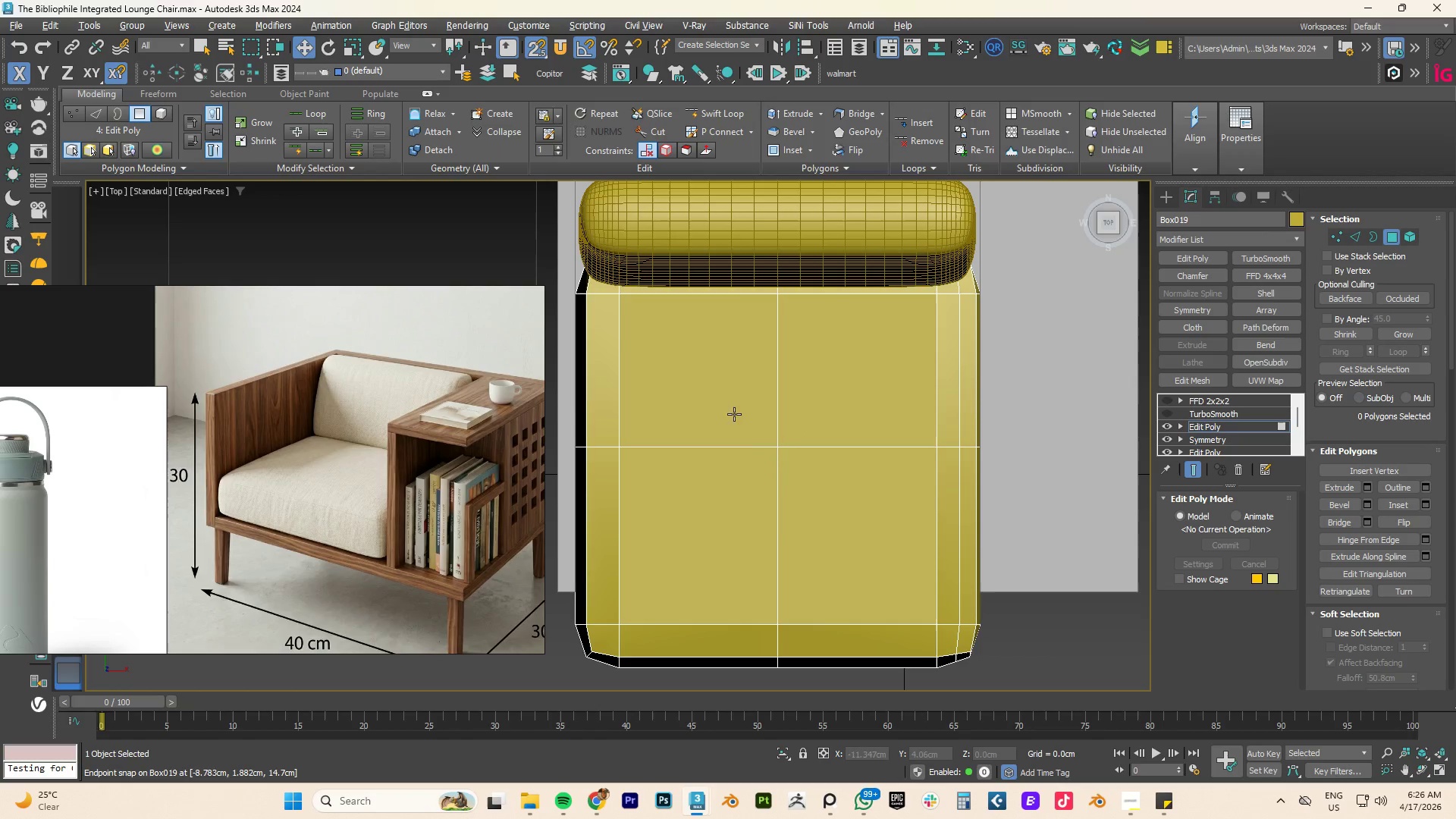 
left_click([730, 413])
 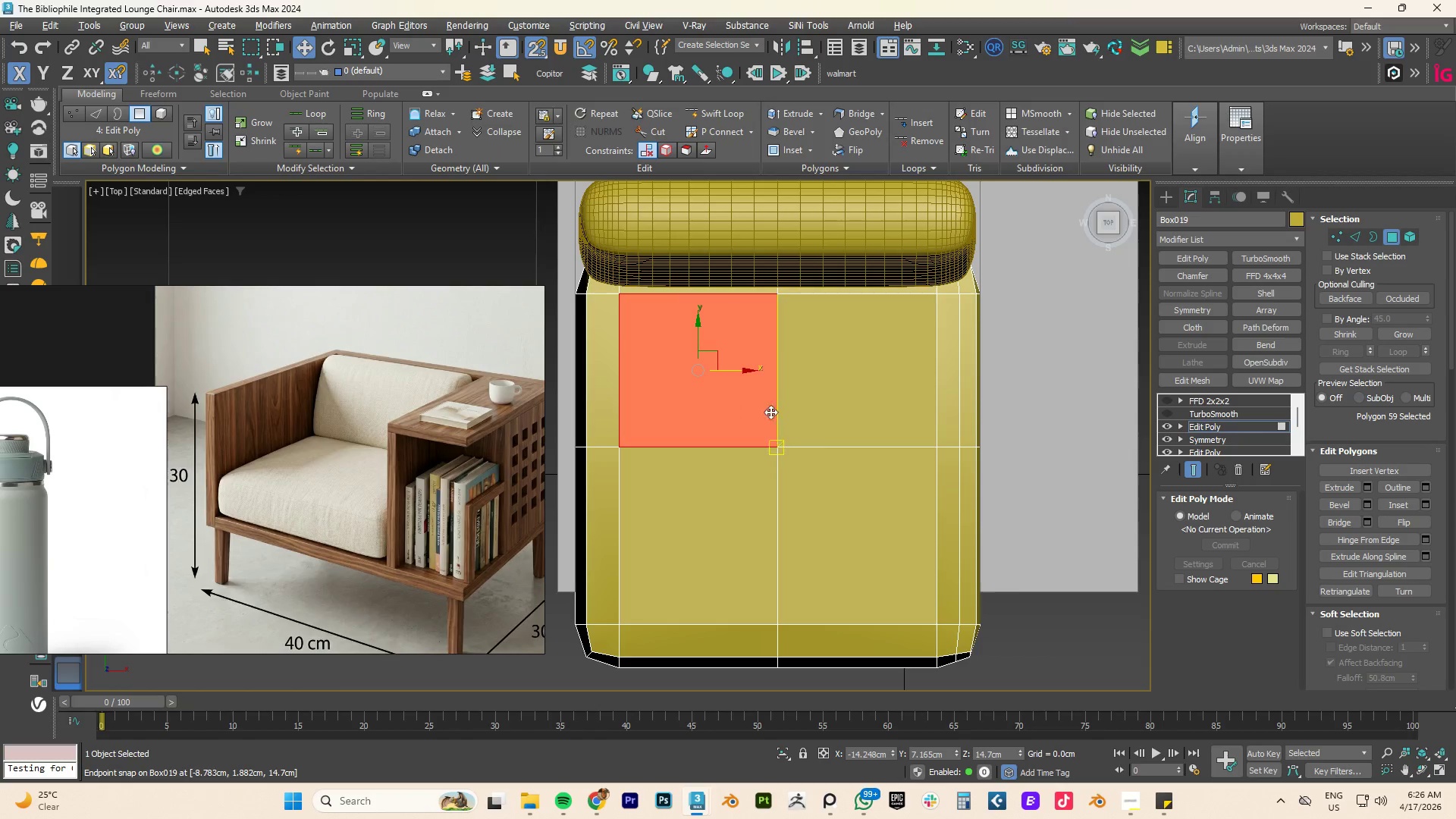 
hold_key(key=ControlLeft, duration=1.08)
double_click([811, 407])
 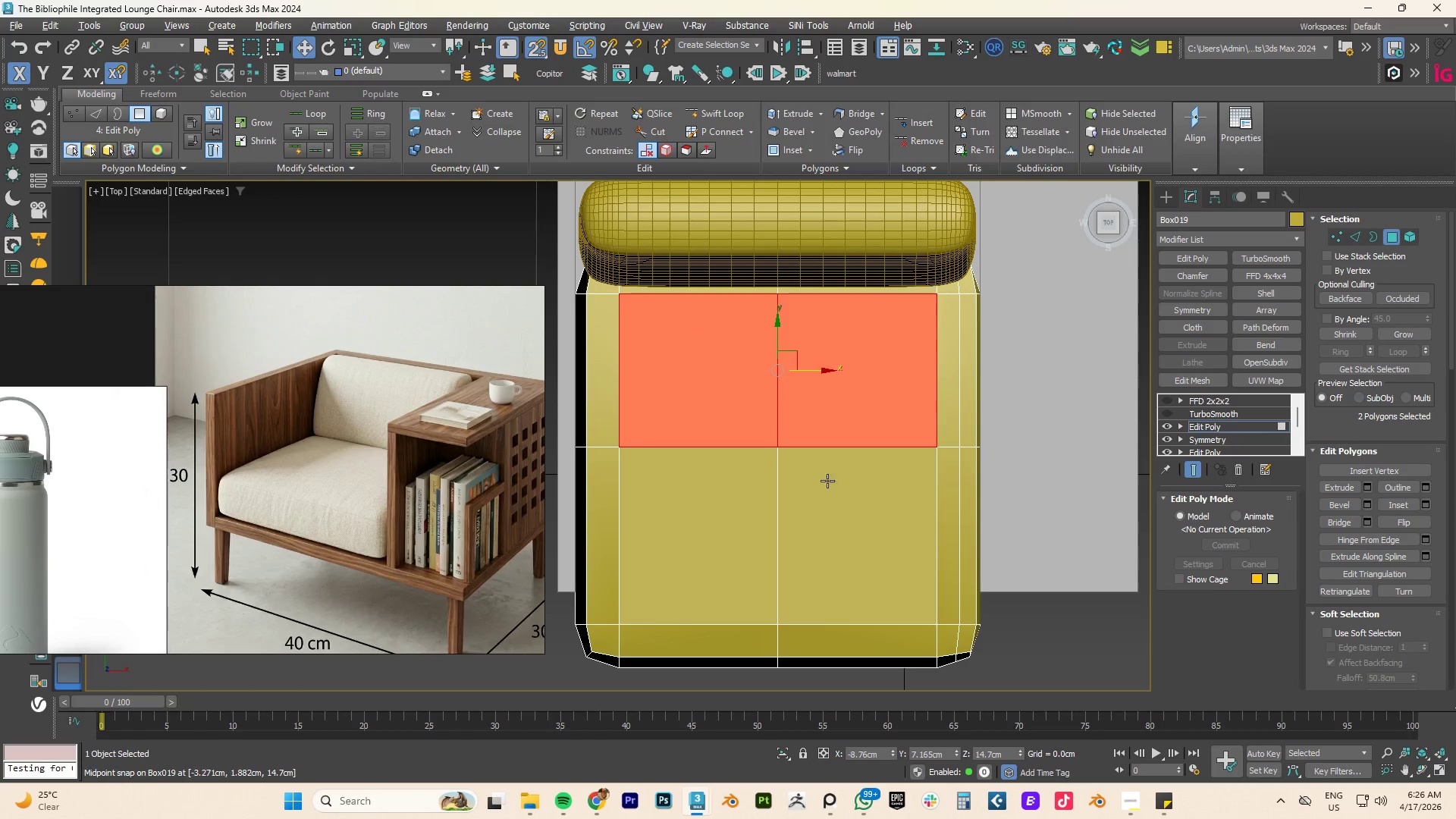 
triple_click([827, 482])
 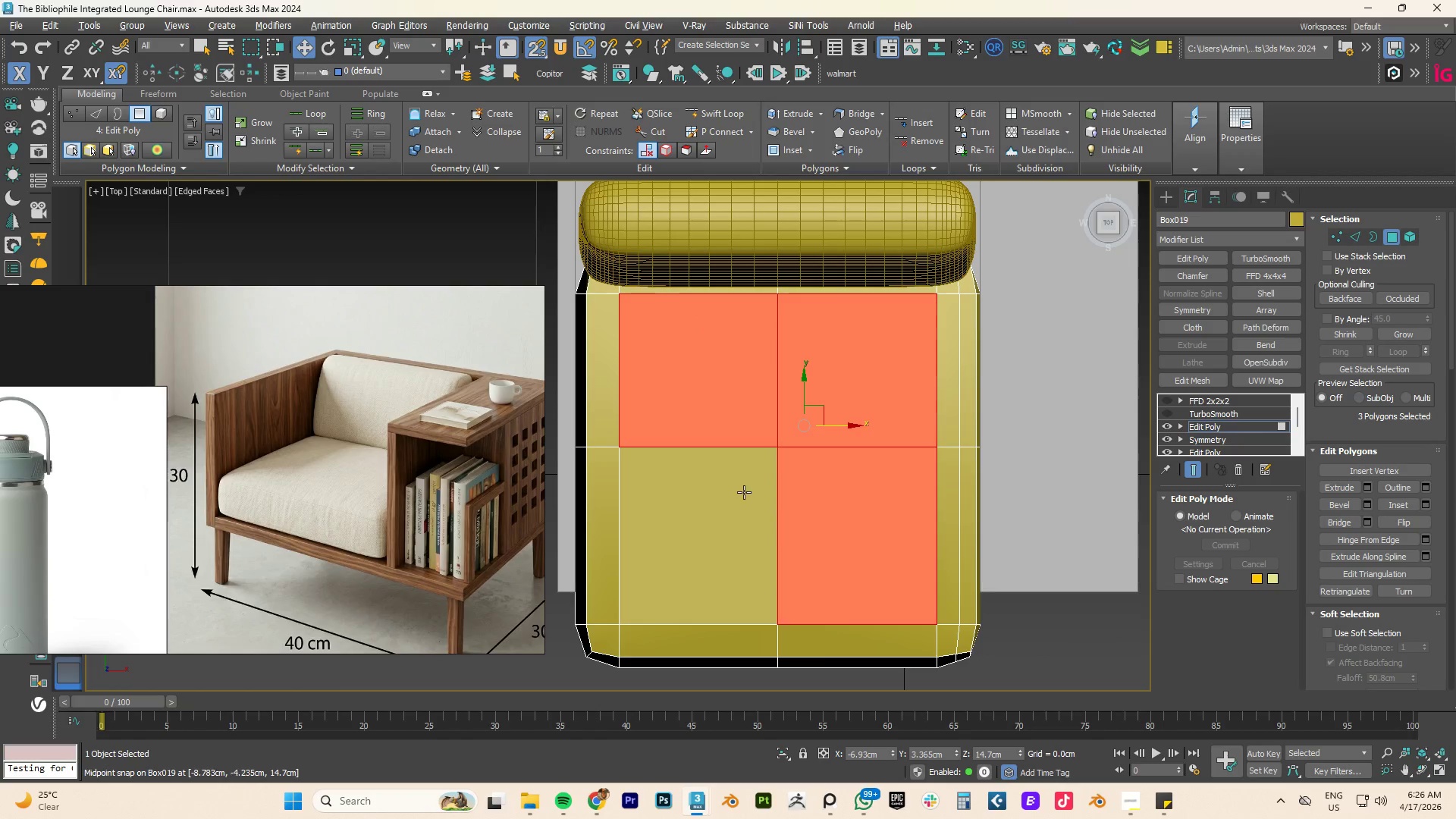 
triple_click([737, 492])
 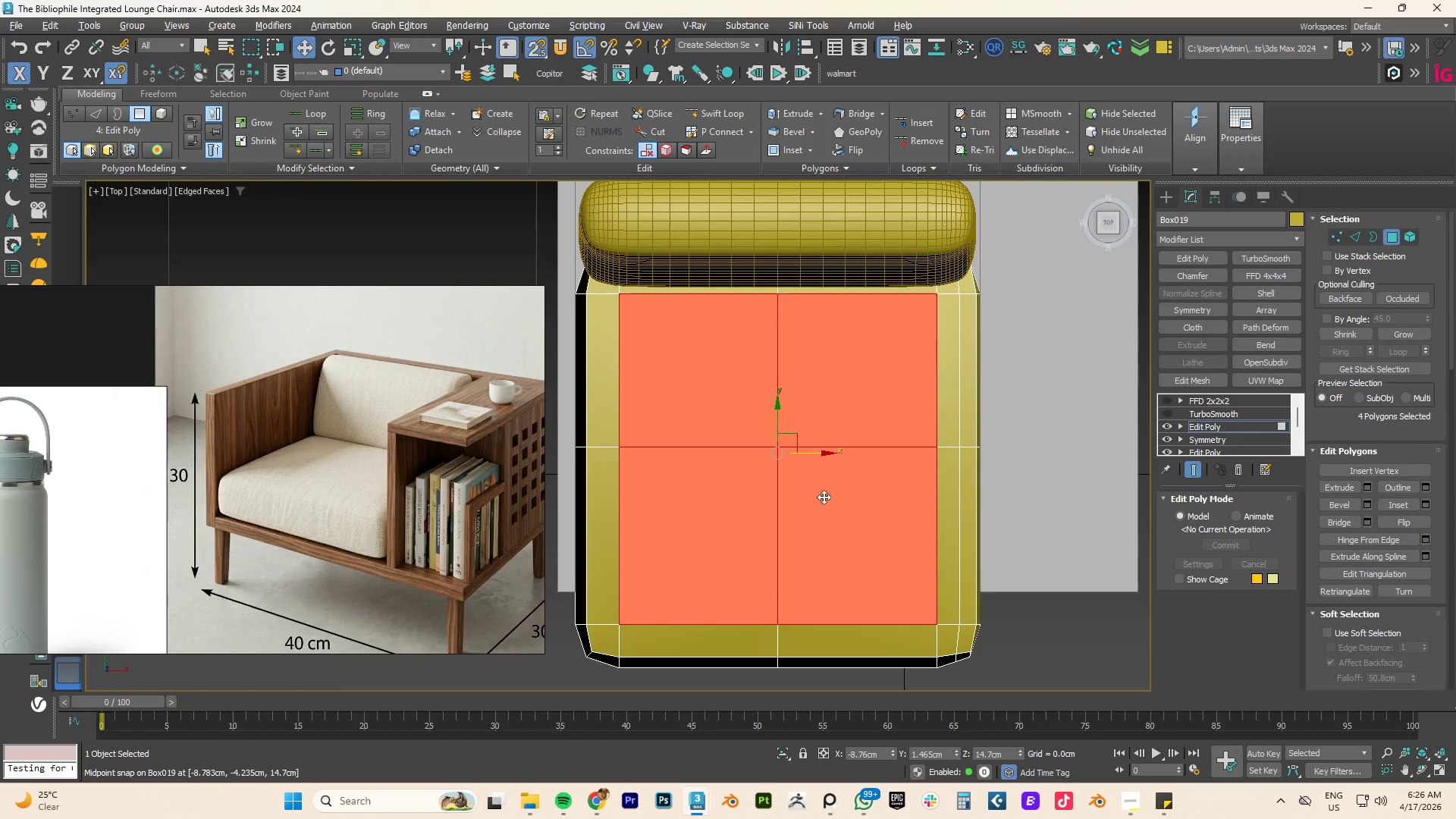 
hold_key(key=AltLeft, duration=1.3)
 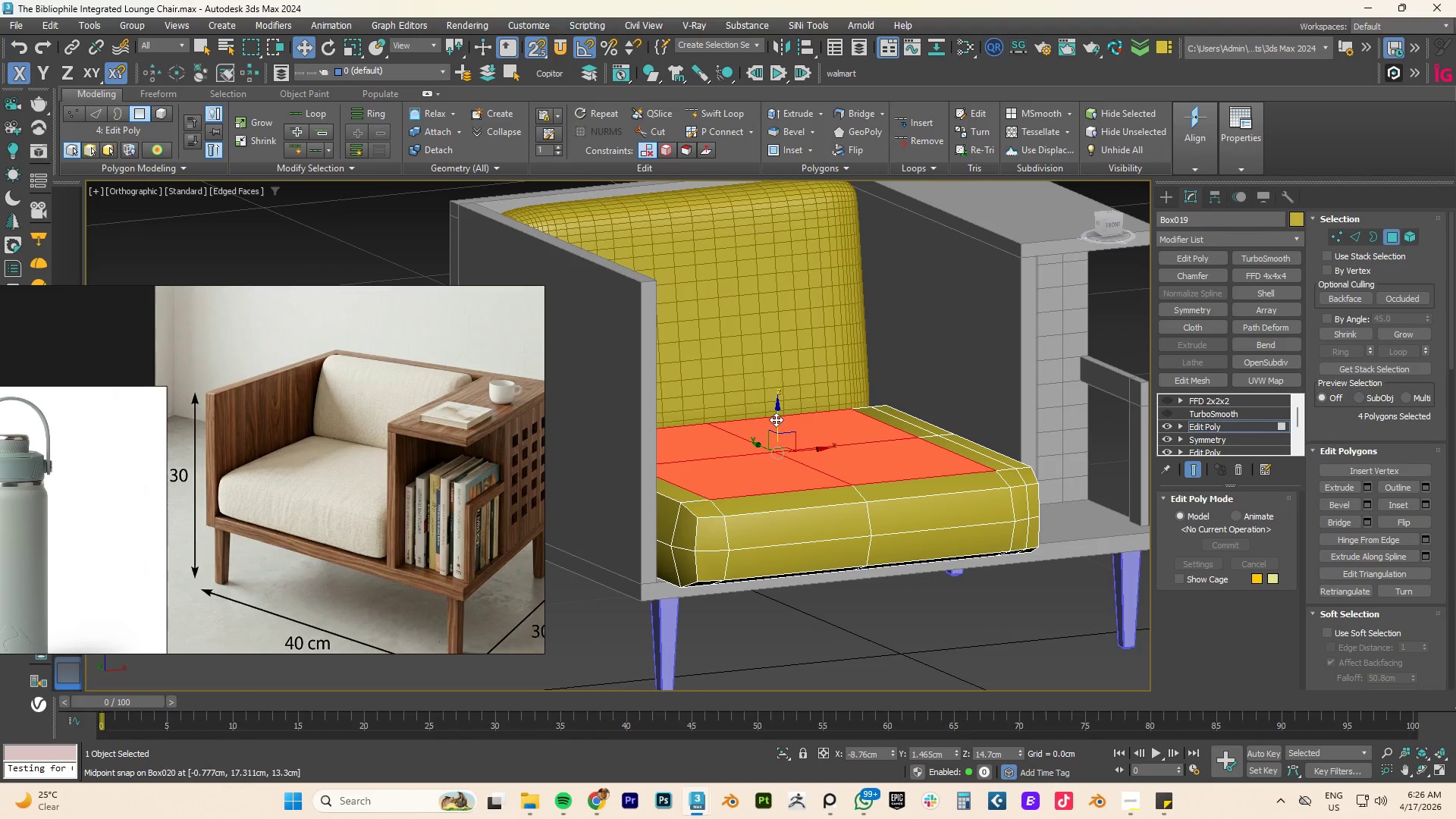 
key(S)
 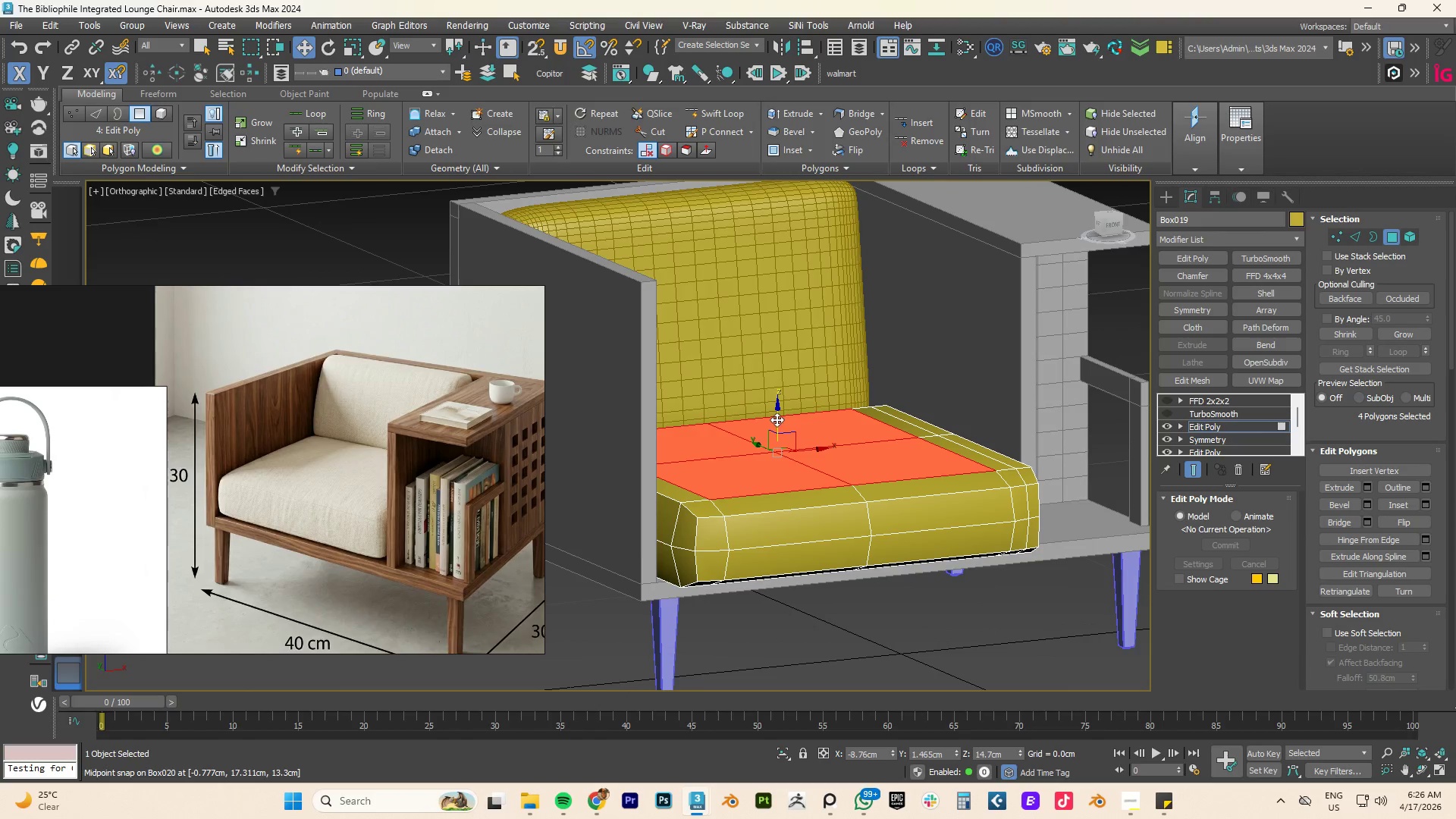 
left_click_drag(start_coordinate=[777, 419], to_coordinate=[780, 414])
 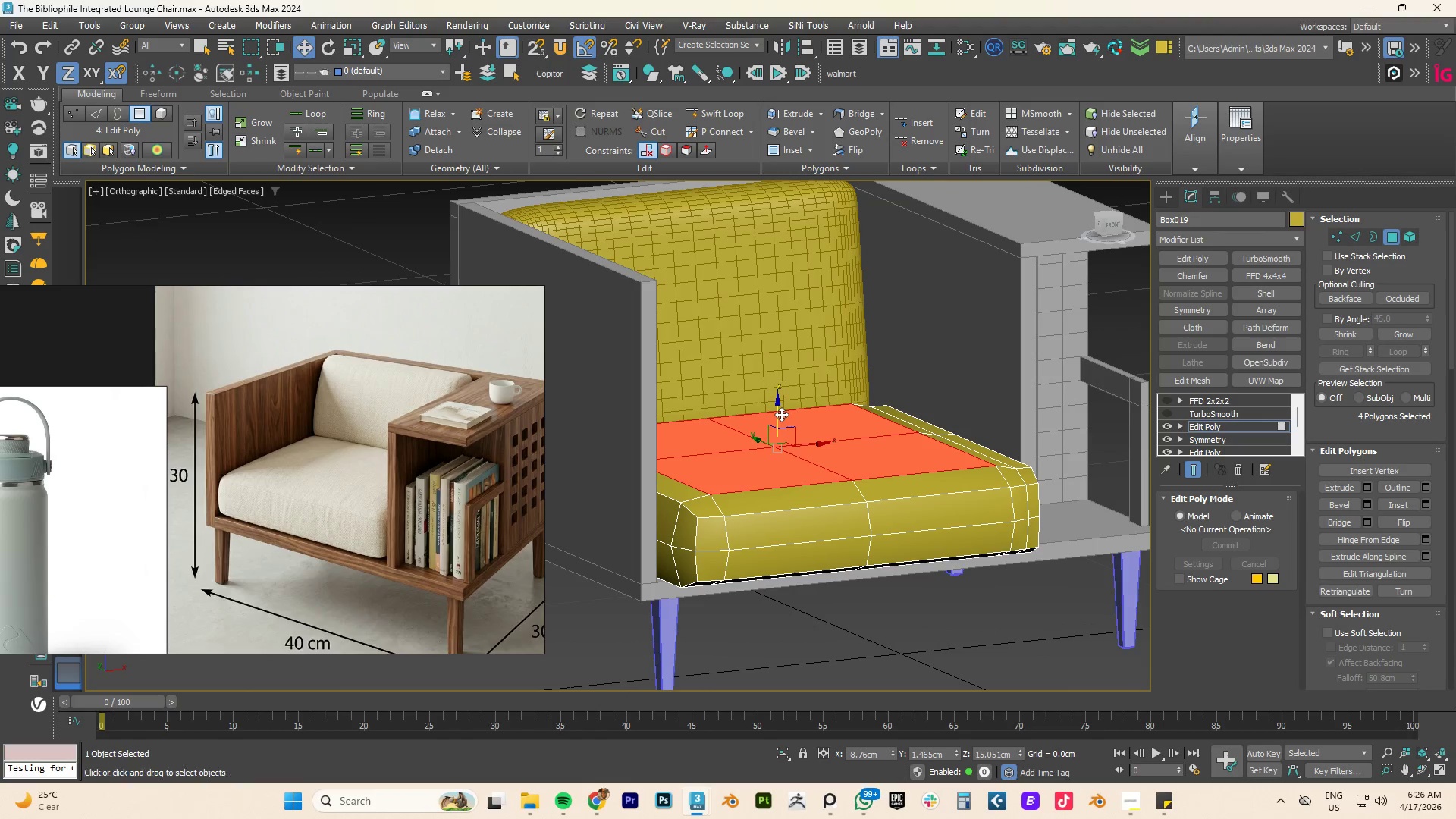 
key(Control+Z)
 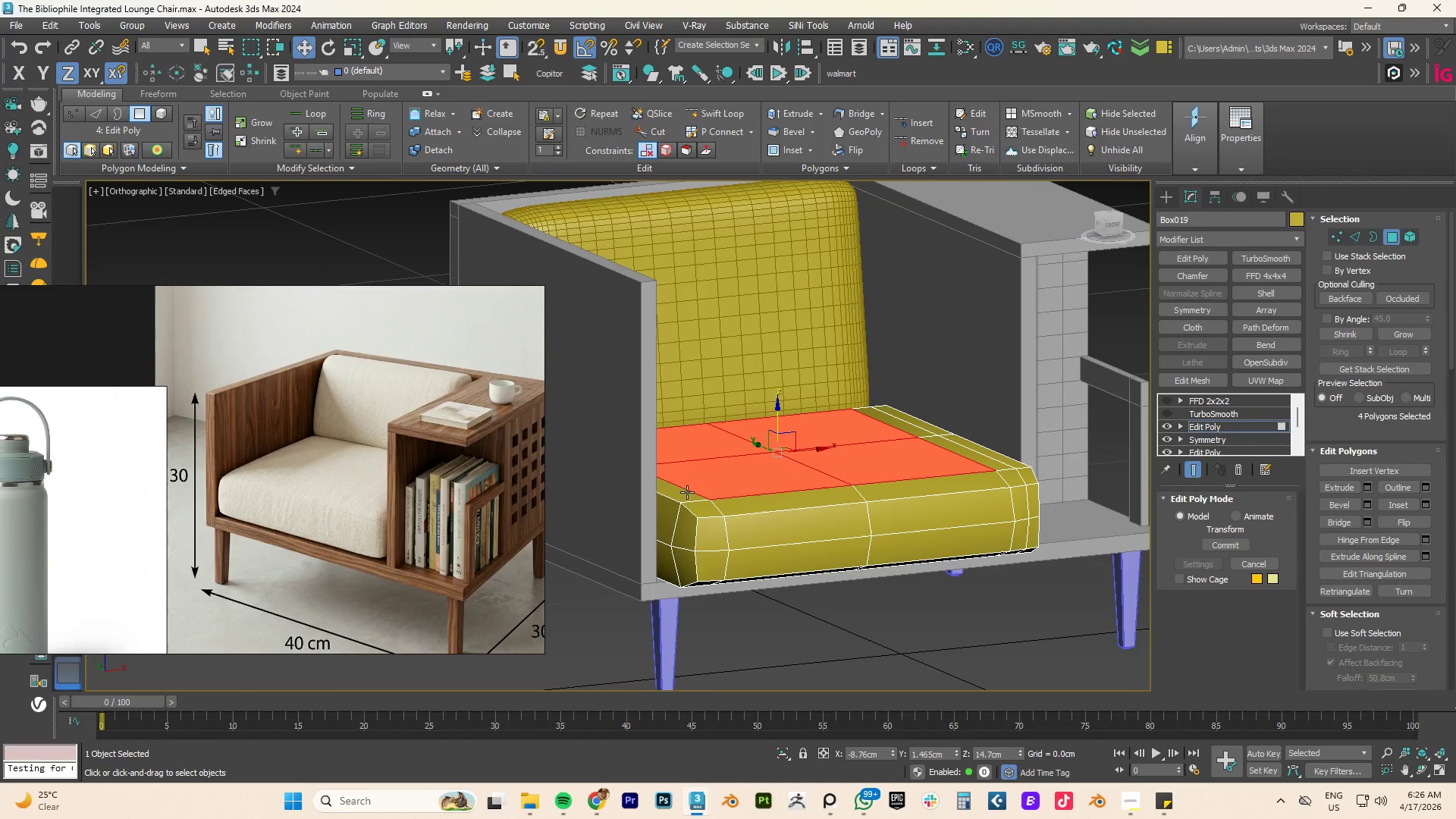 
hold_key(key=ControlLeft, duration=2.02)
left_click([682, 494])
 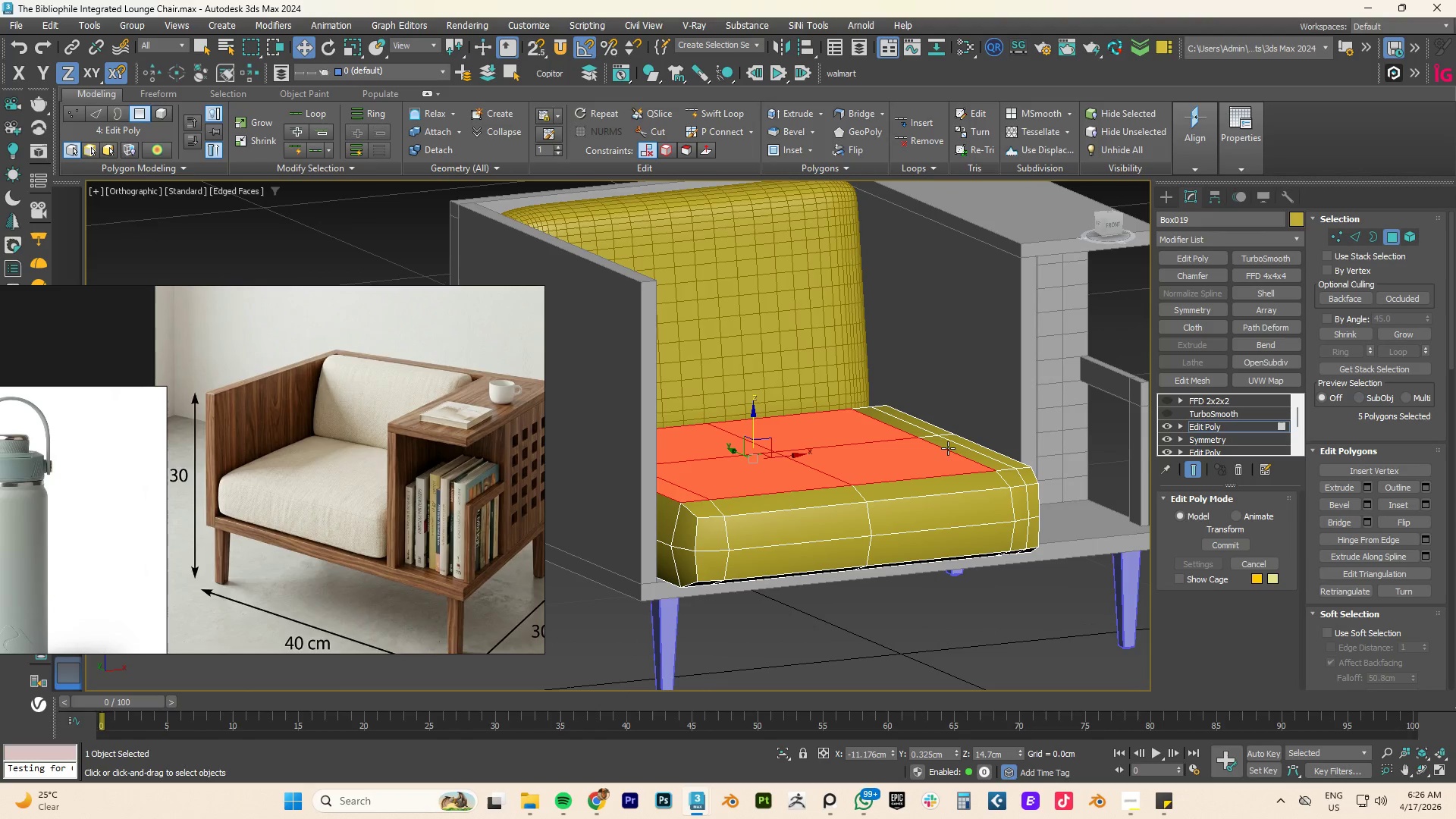 
left_click([949, 445])
 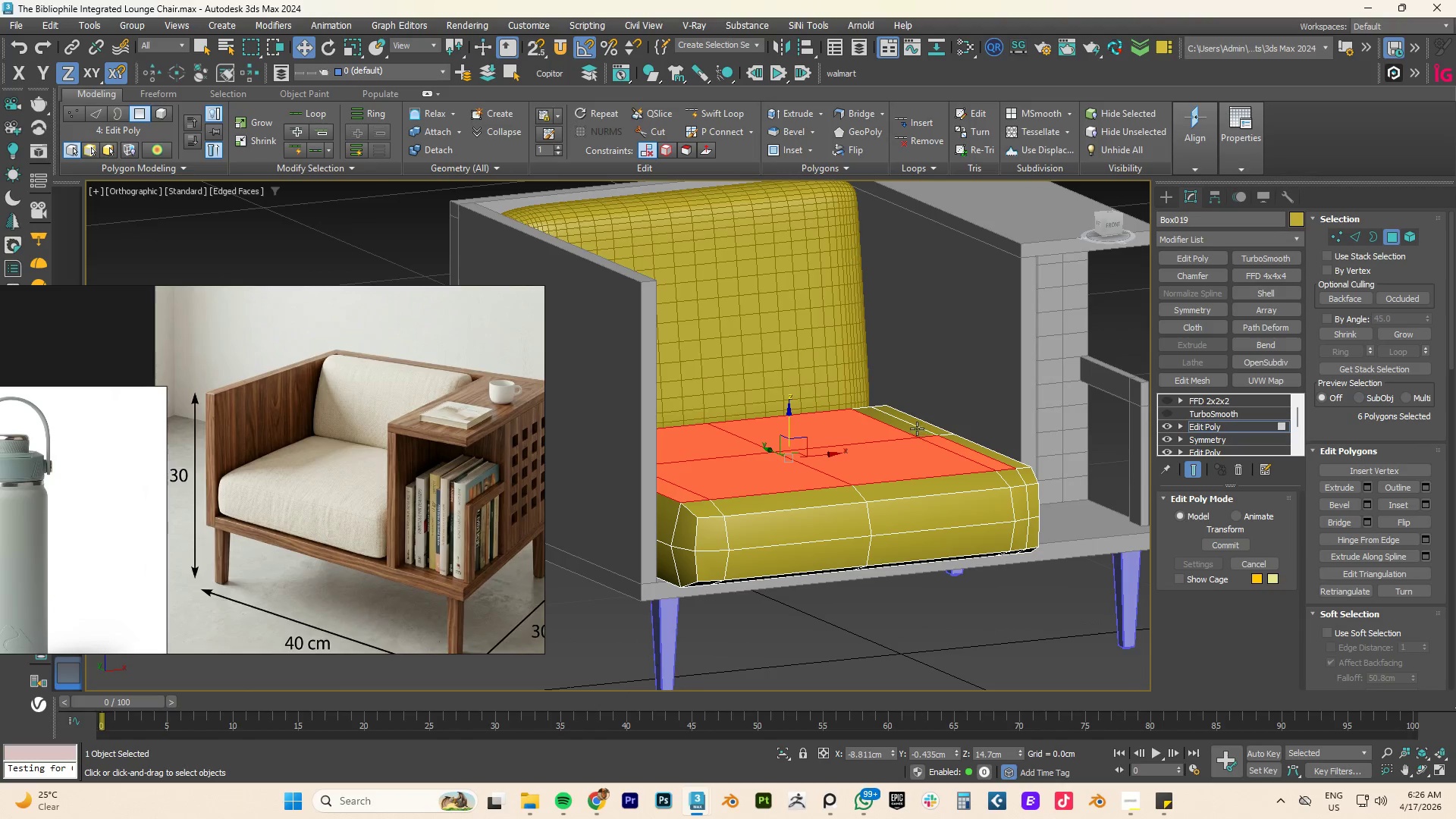 
left_click([905, 425])
 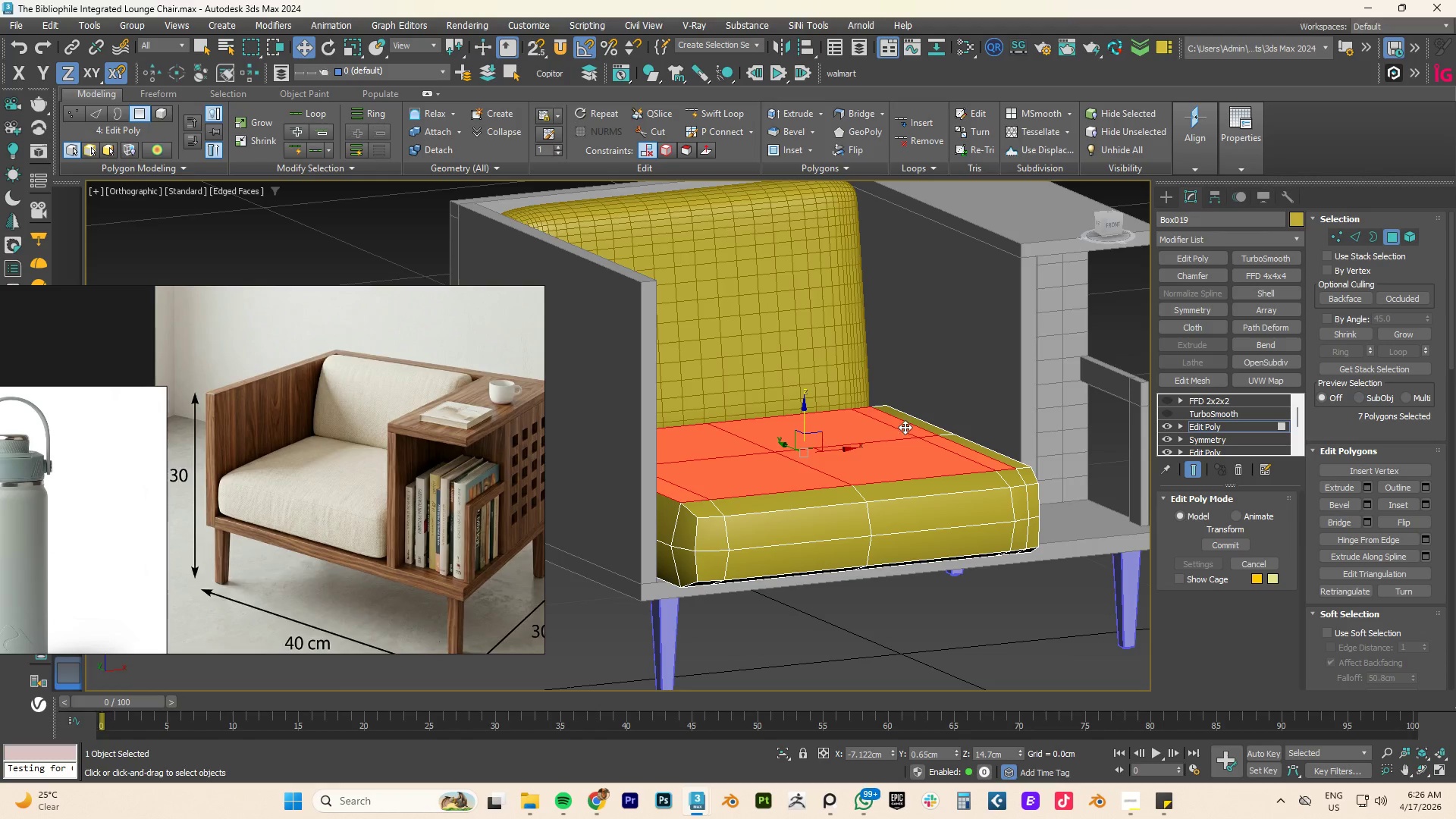 
hold_key(key=AltLeft, duration=0.75)
 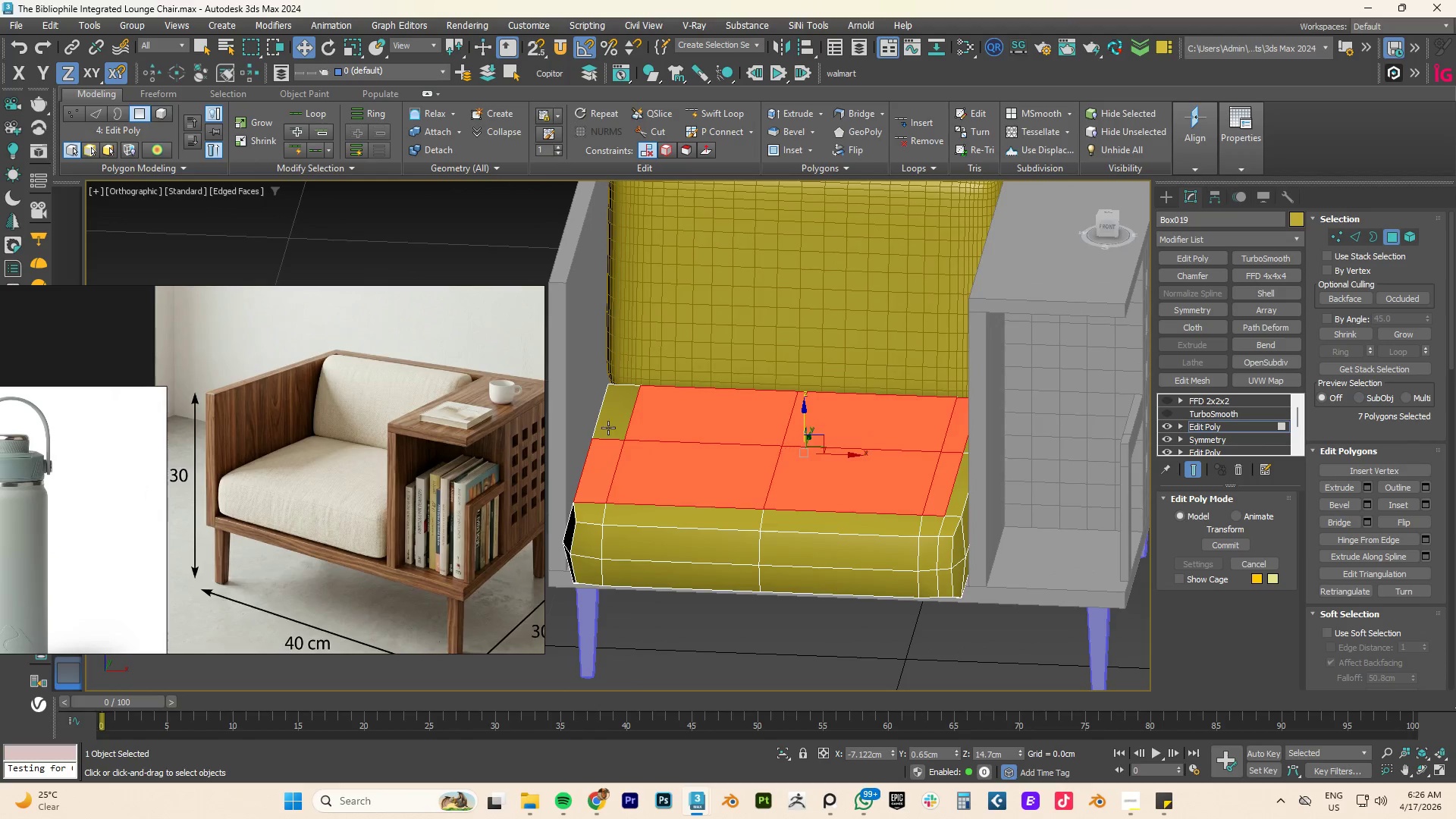 
hold_key(key=ControlLeft, duration=0.67)
left_click([610, 418])
 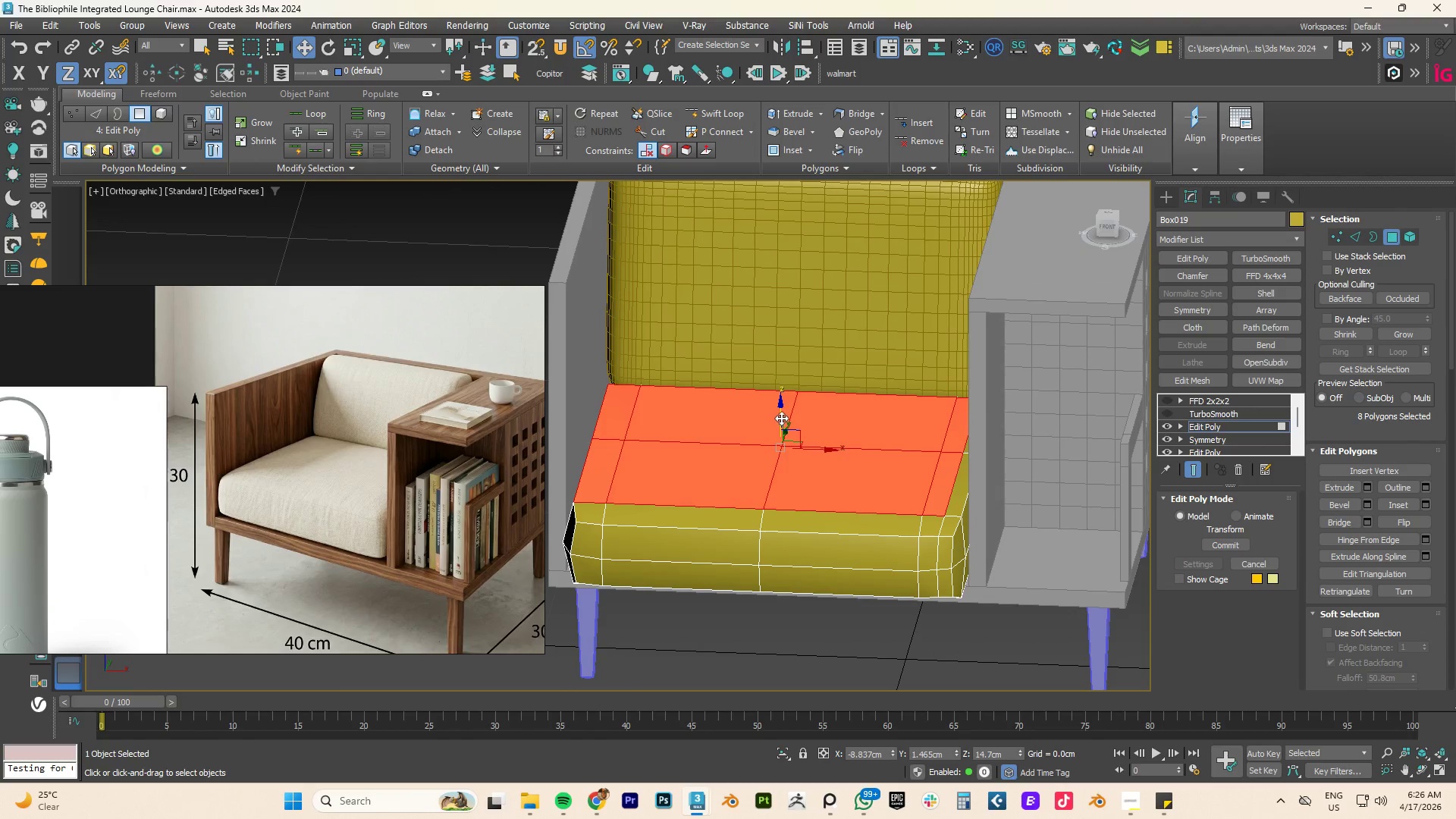 
left_click_drag(start_coordinate=[781, 414], to_coordinate=[781, 410])
 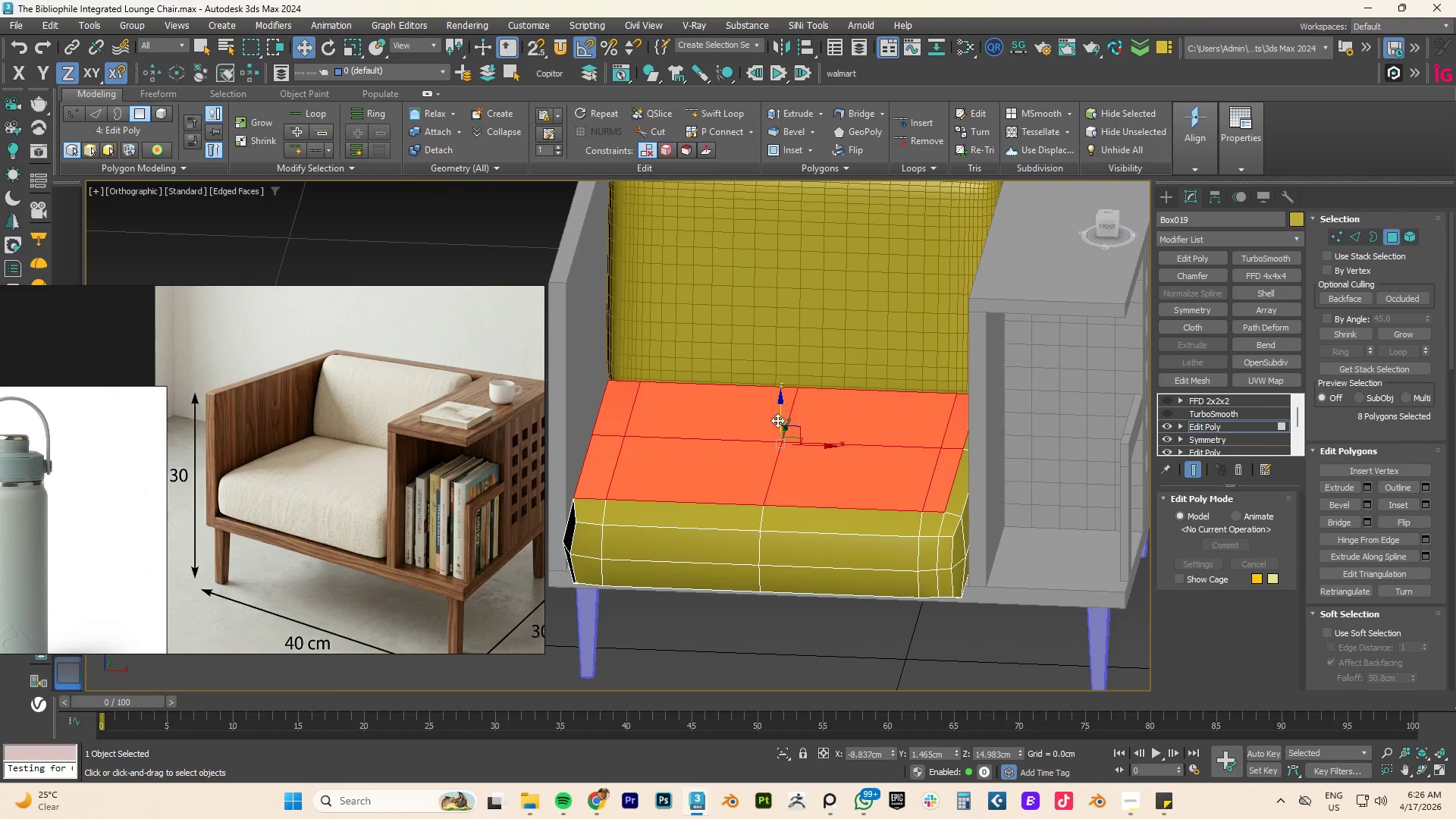 
hold_key(key=AltLeft, duration=1.7)
 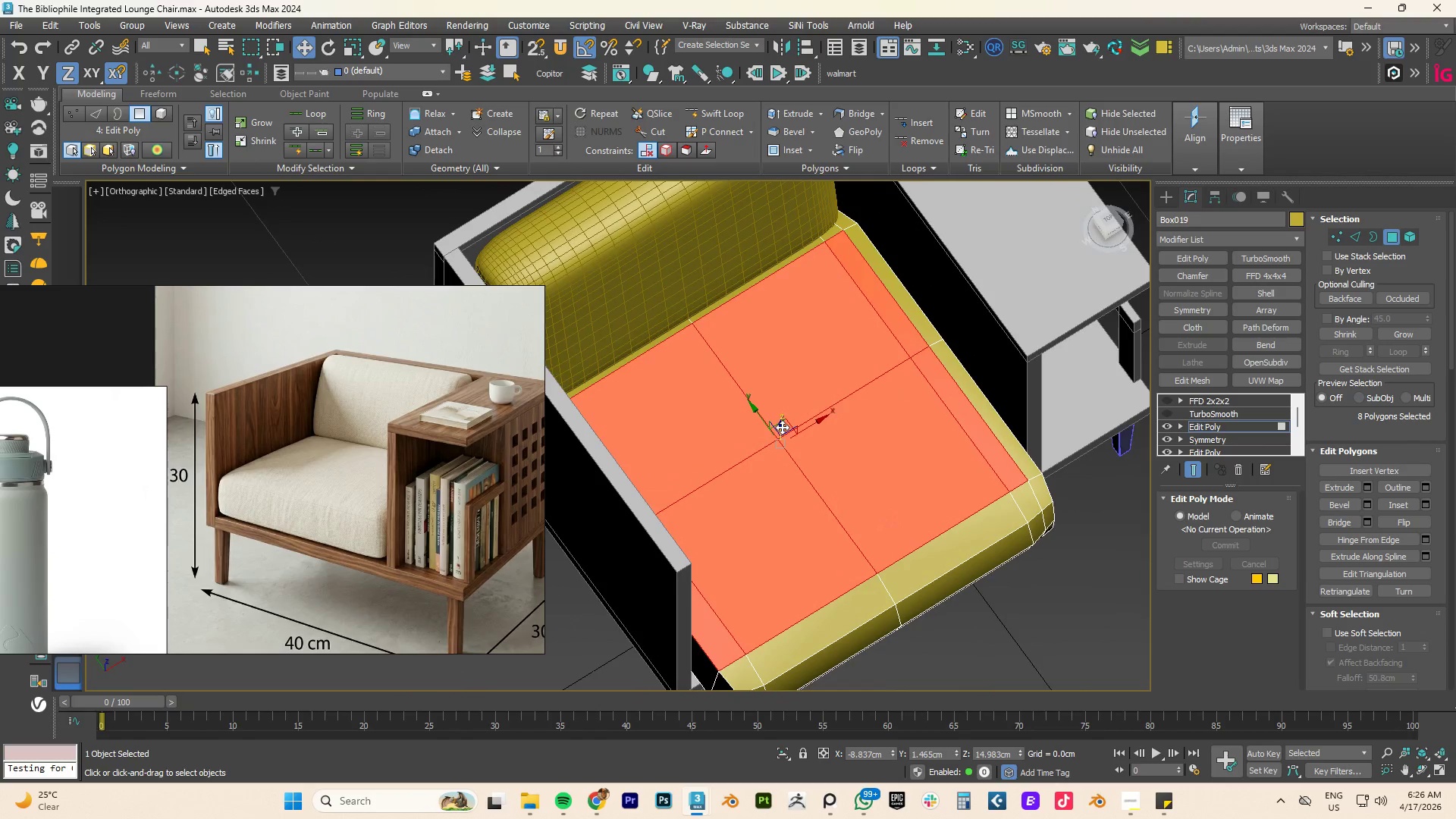 
left_click_drag(start_coordinate=[782, 427], to_coordinate=[784, 423])
 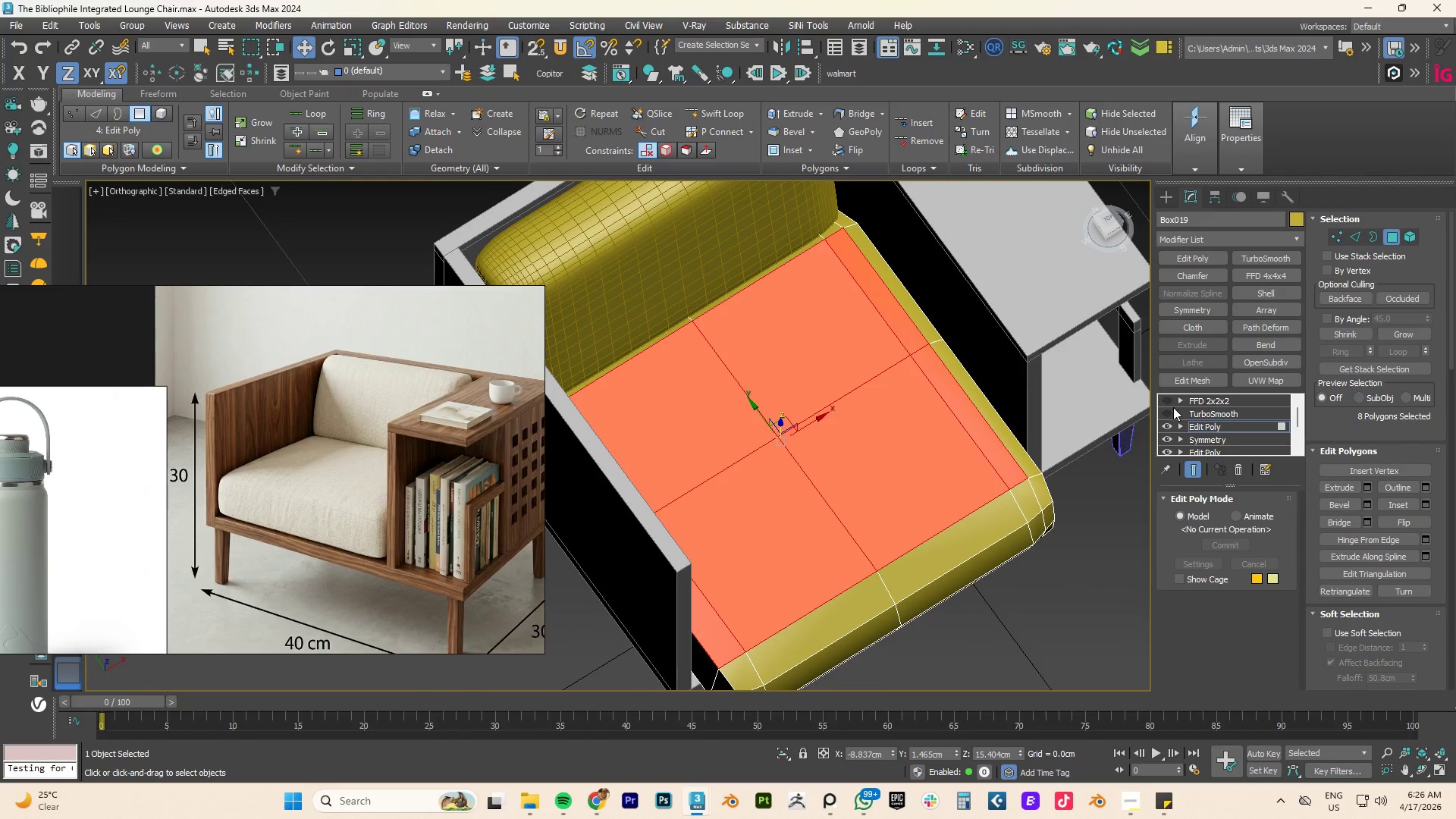 
left_click([1167, 412])
 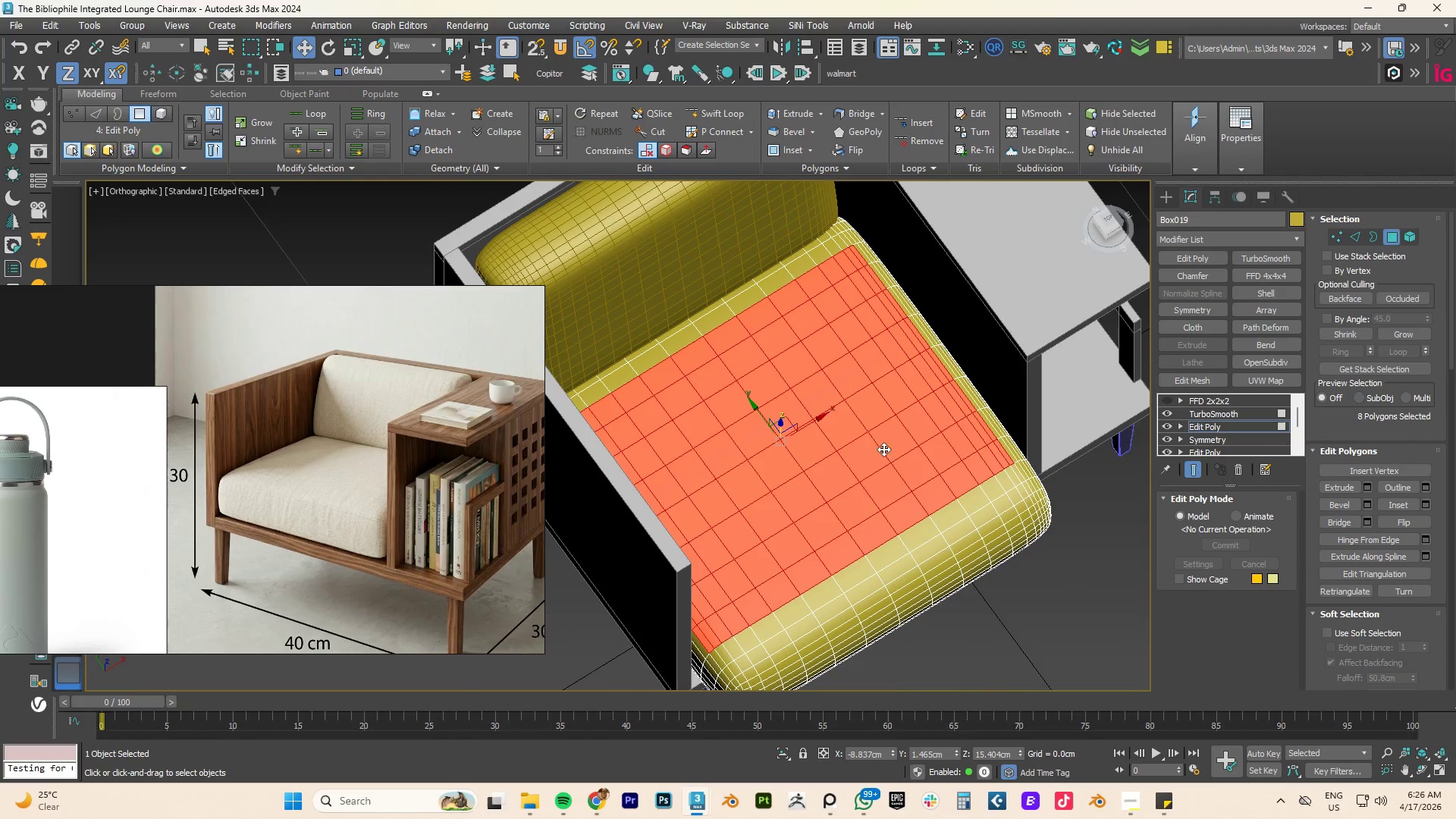 
hold_key(key=AltLeft, duration=4.69)
 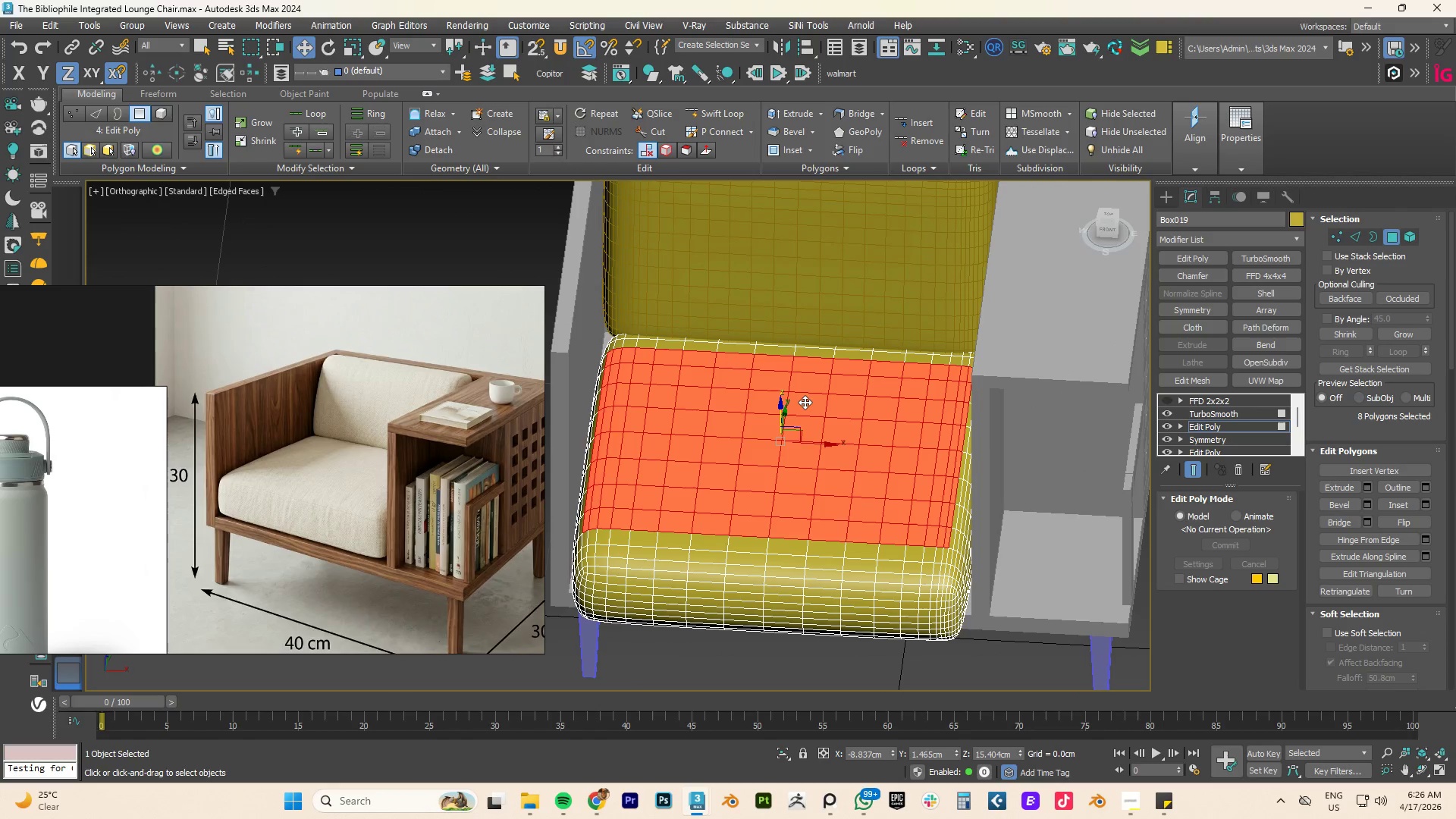 
key(R)
 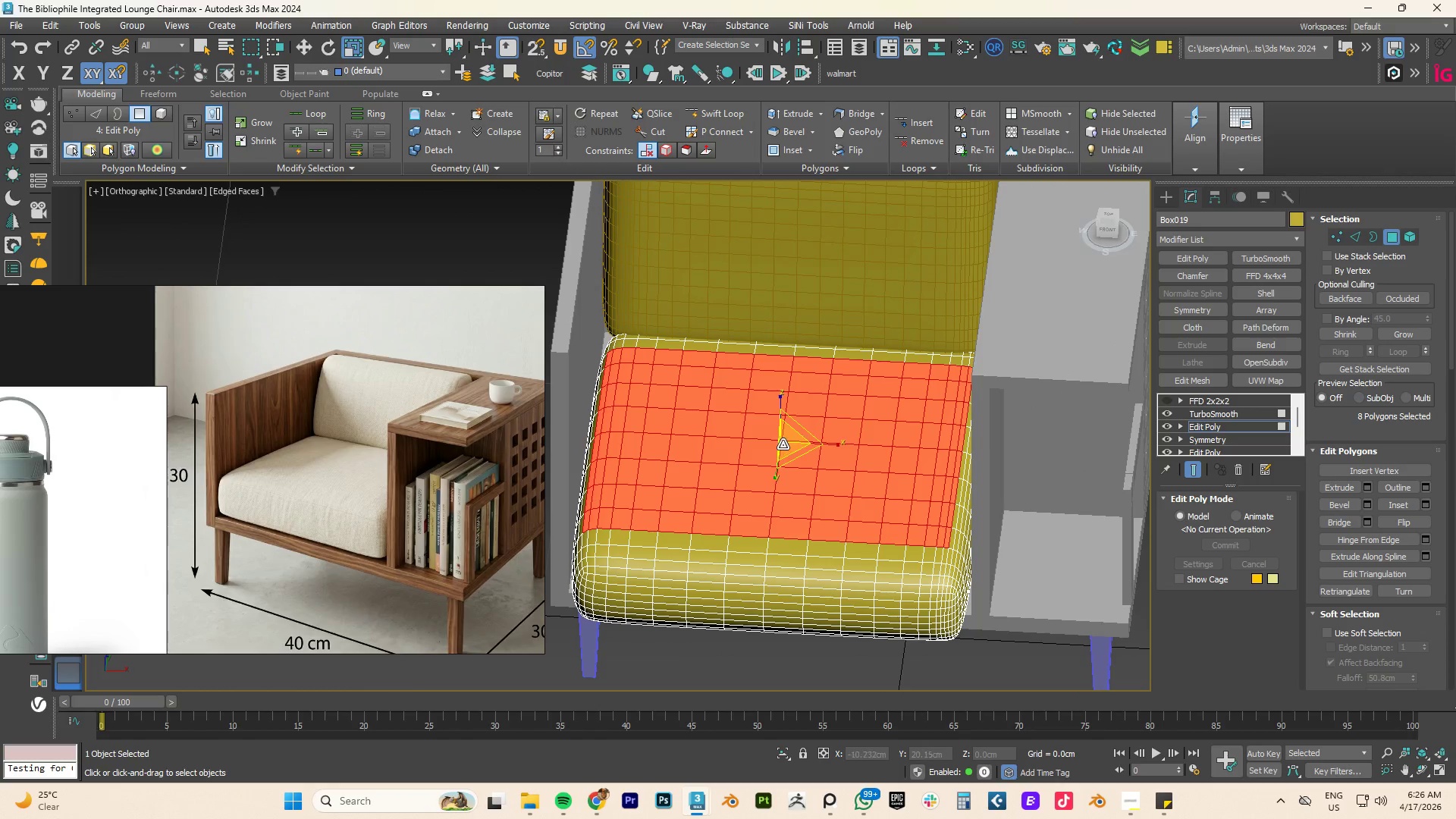 
hold_key(key=ShiftLeft, duration=1.42)
left_click_drag(start_coordinate=[781, 443], to_coordinate=[780, 452])
 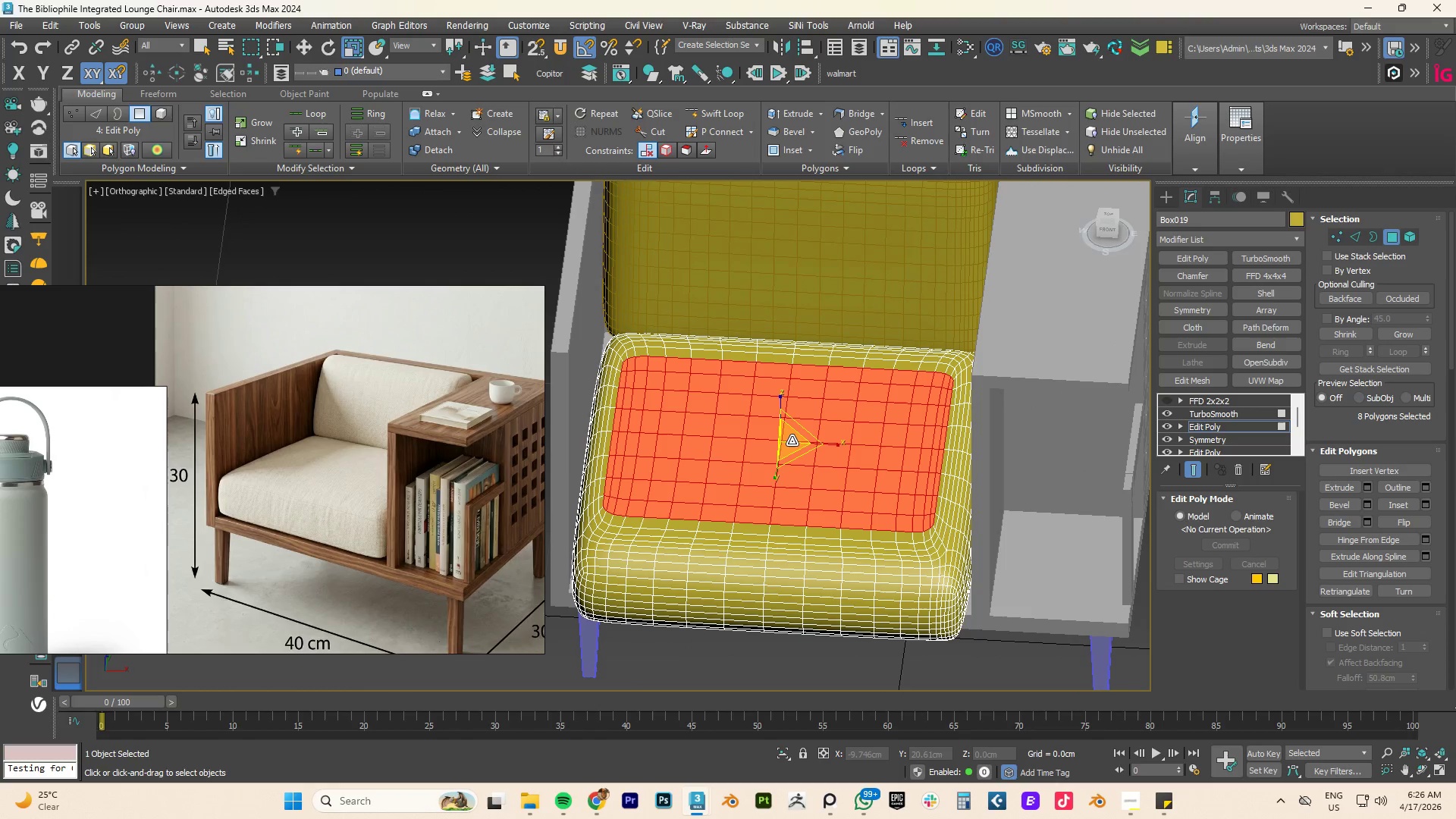 
hold_key(key=ShiftLeft, duration=1.34)
left_click_drag(start_coordinate=[792, 444], to_coordinate=[788, 448])
 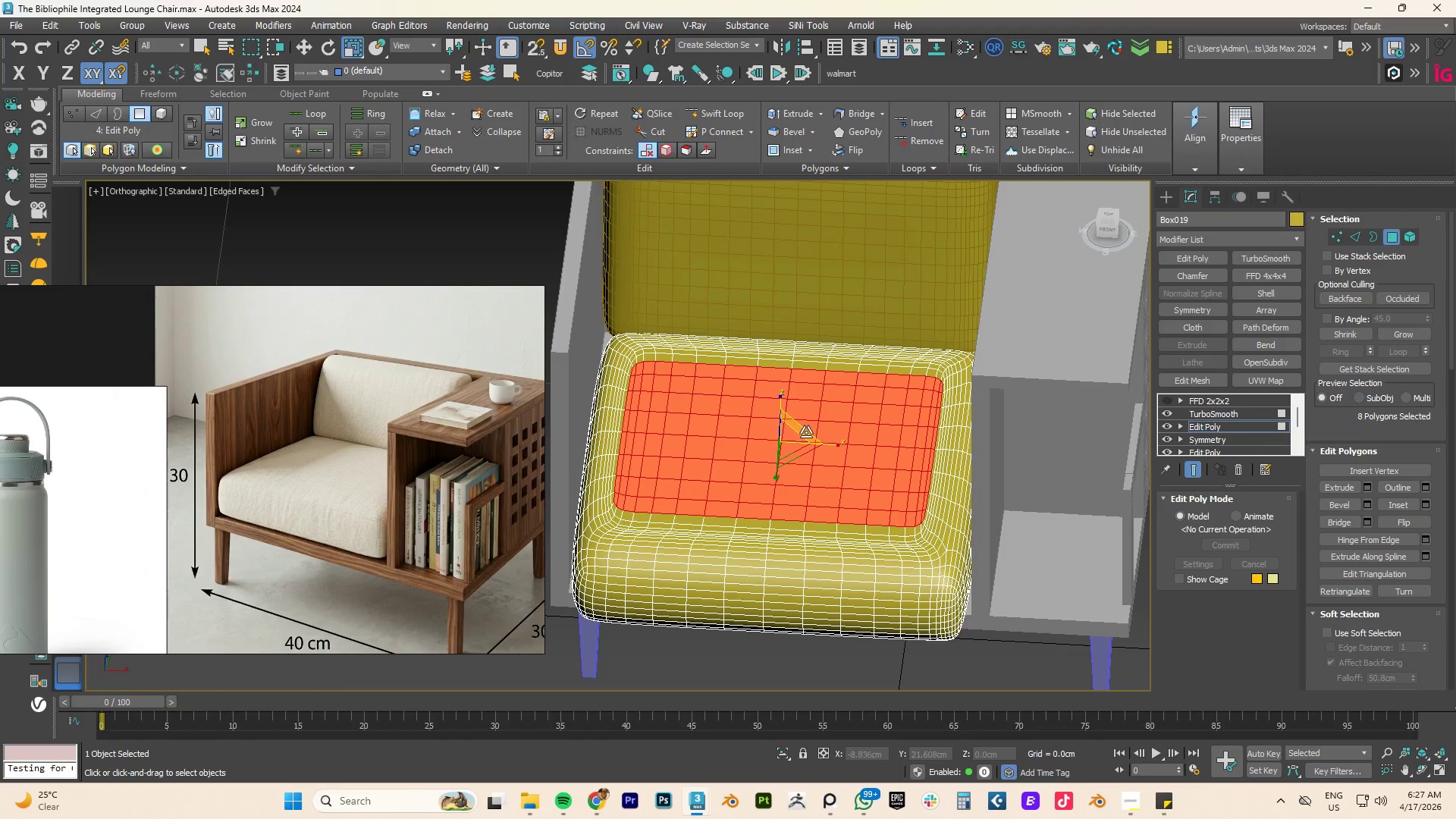 
hold_key(key=AltLeft, duration=1.3)
 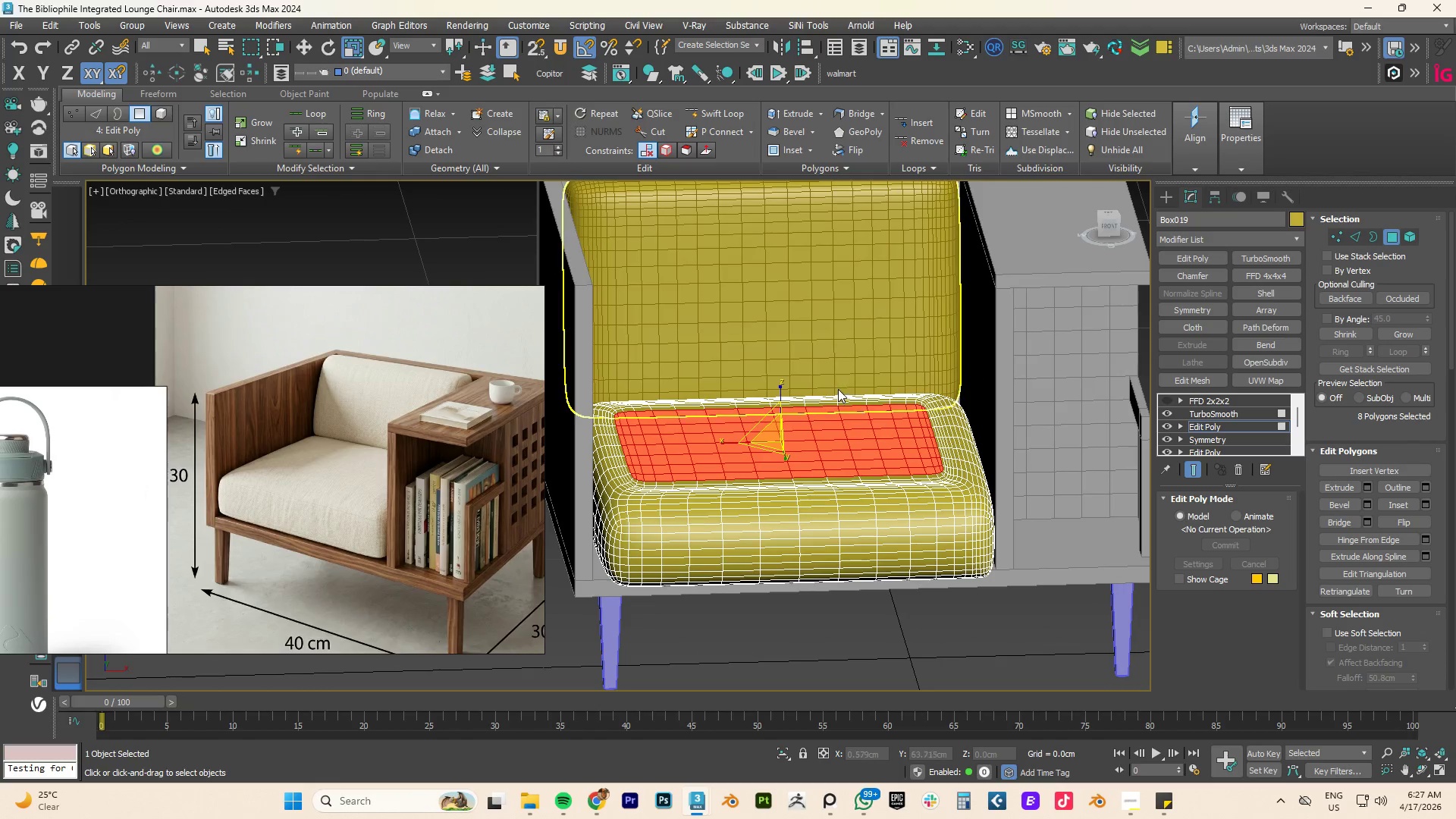 
key(Control+Z)
 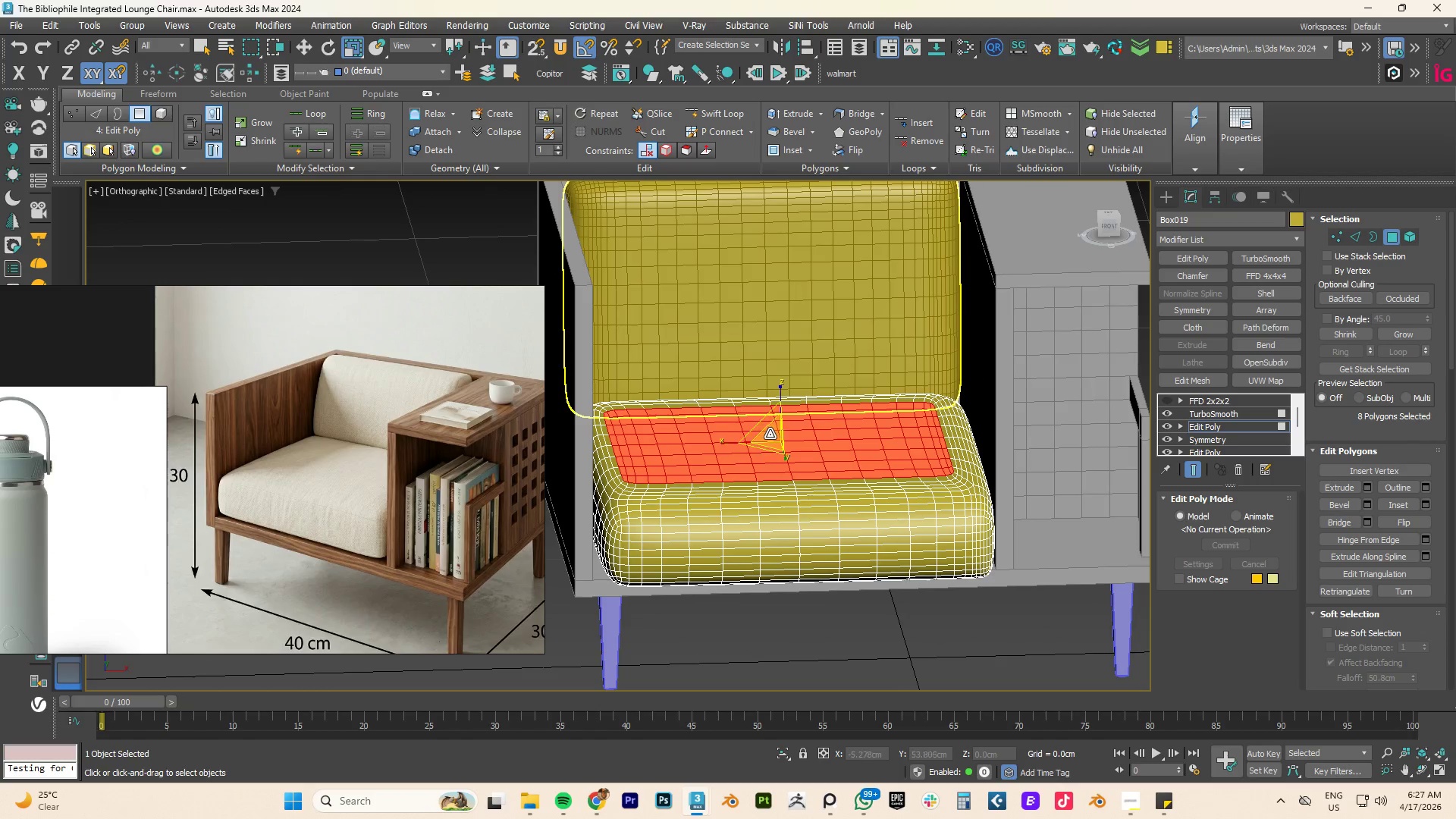 
left_click_drag(start_coordinate=[774, 434], to_coordinate=[772, 441])
 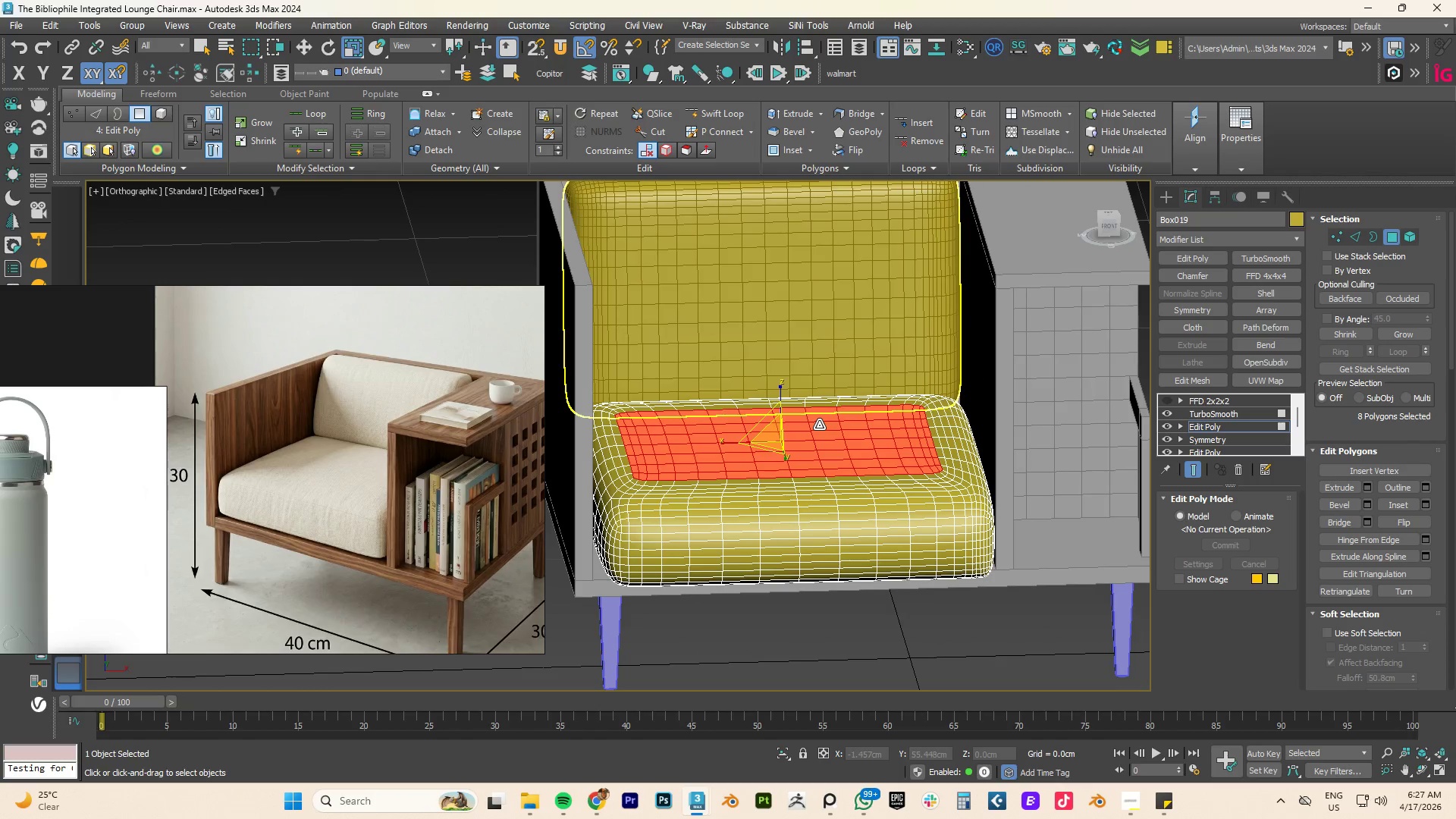 
key(Control+Z)
 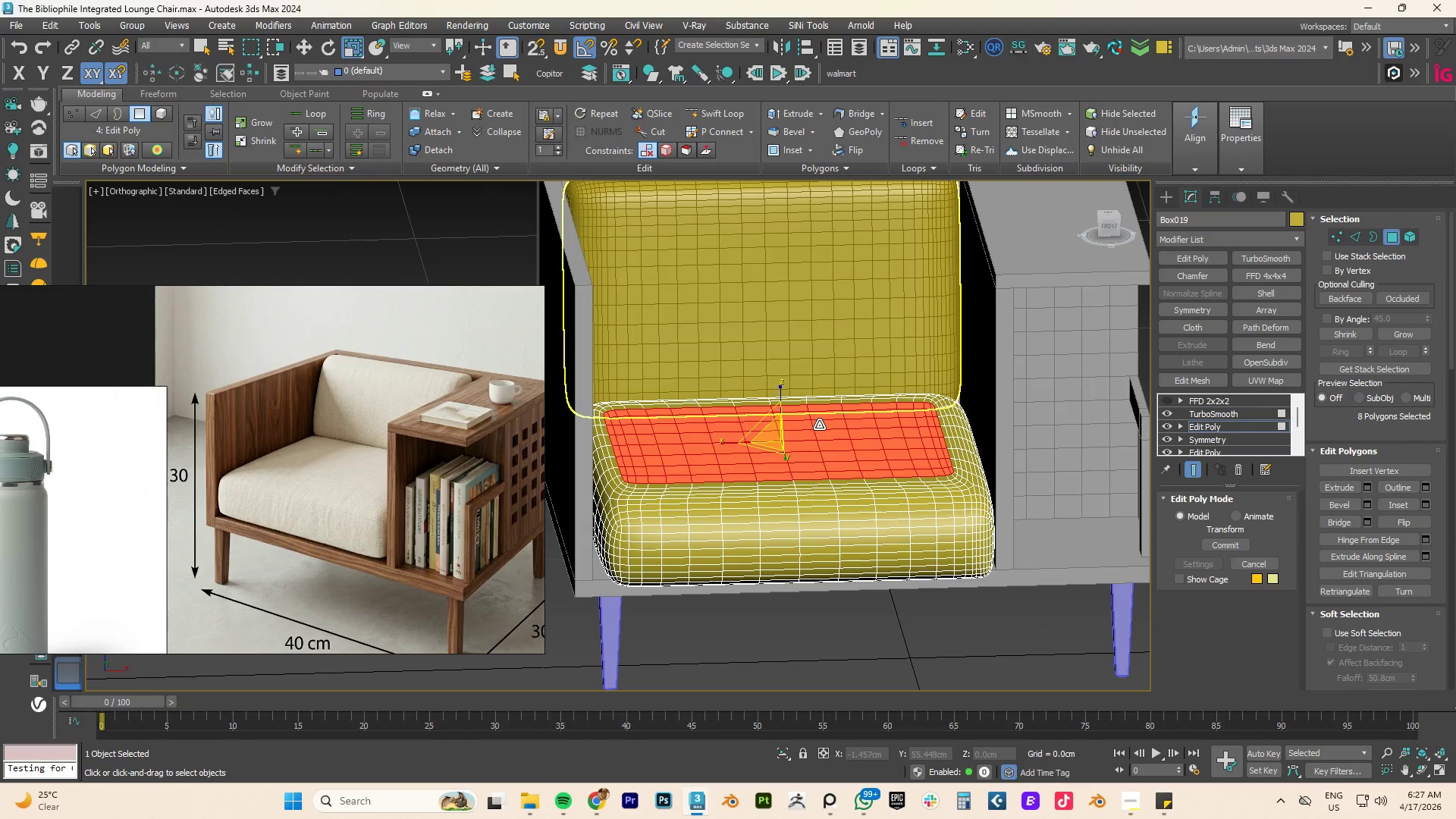 
key(Control+Z)
 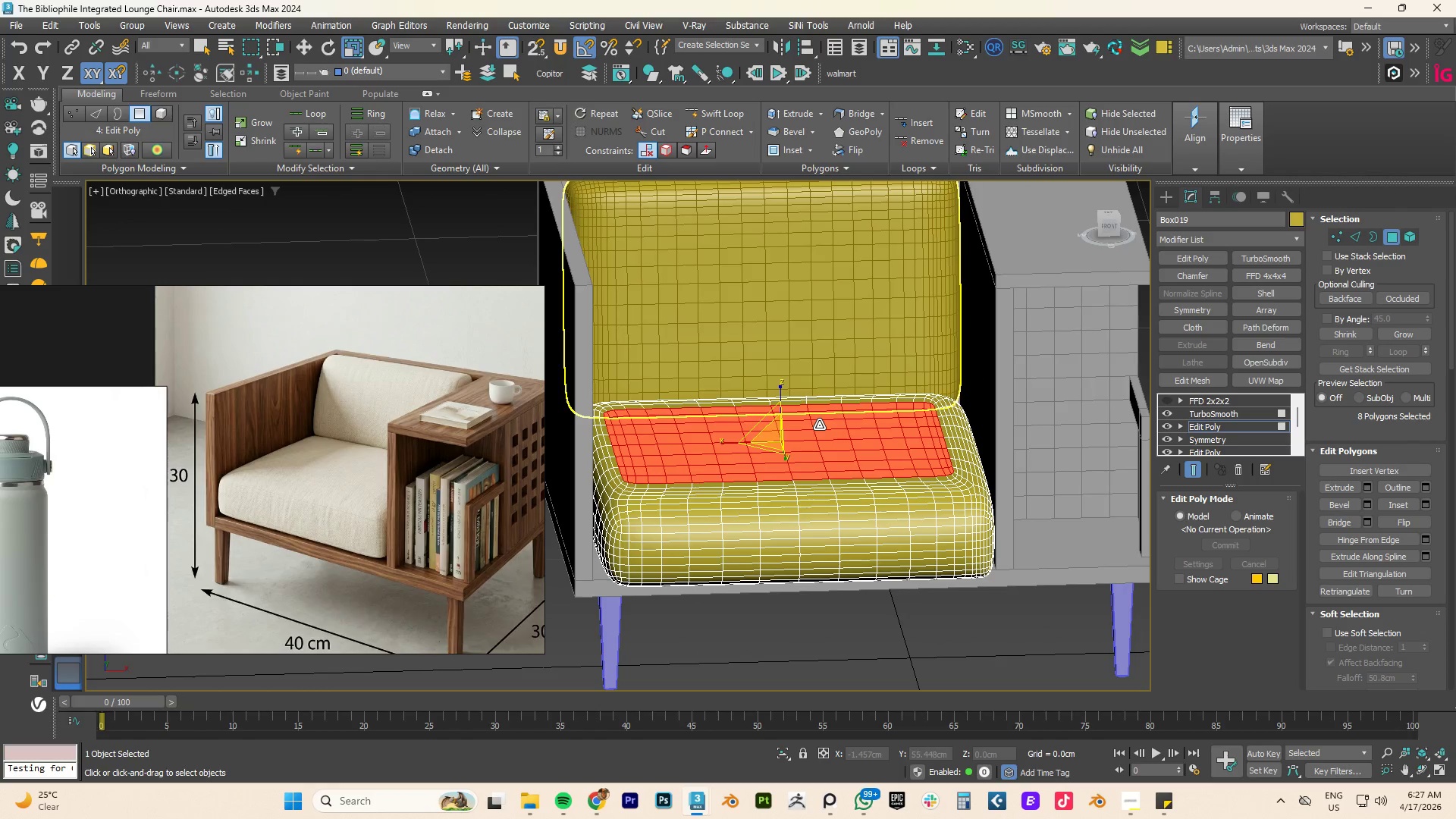 
key(Control+Z)
 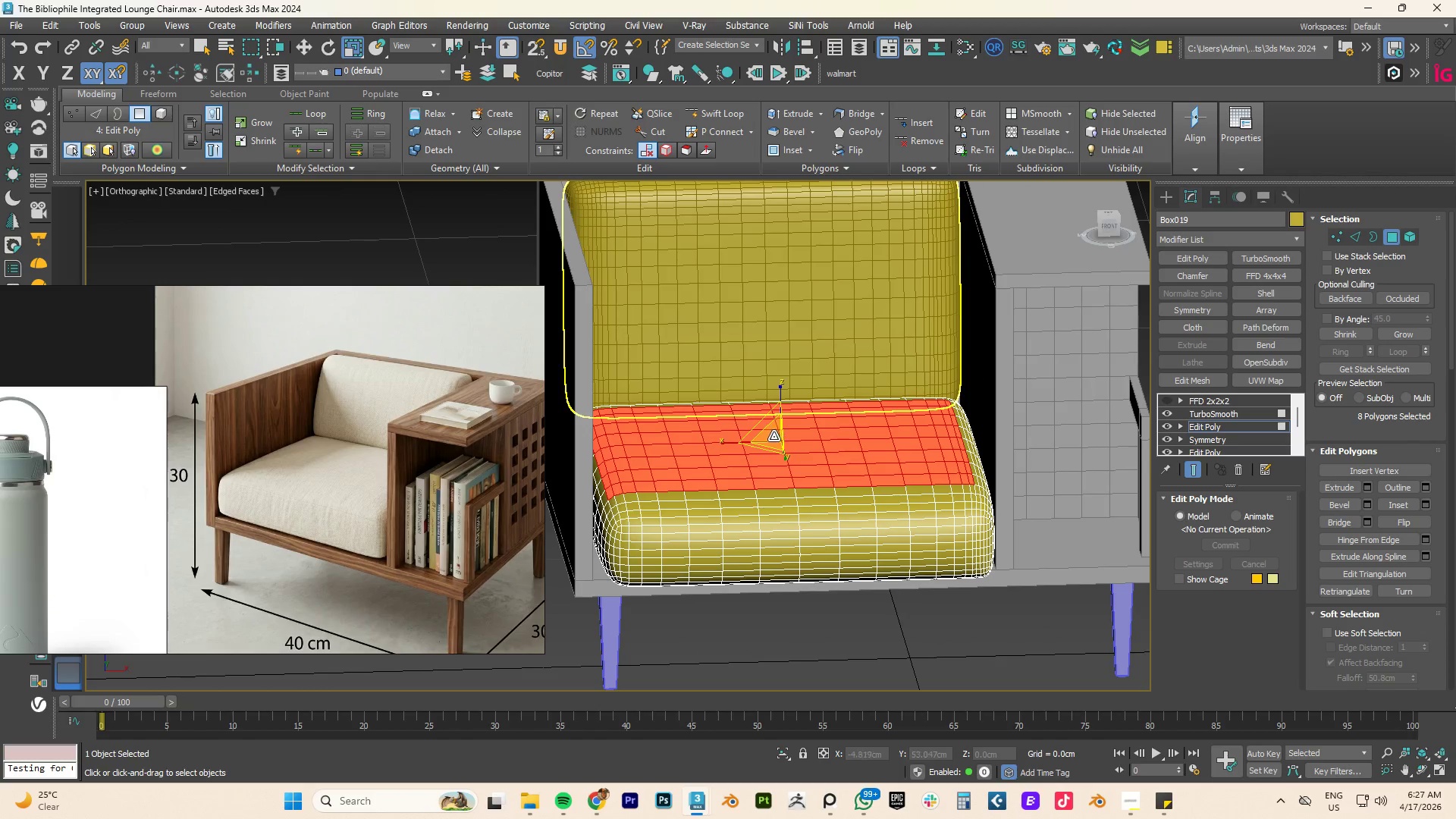 
left_click_drag(start_coordinate=[774, 435], to_coordinate=[774, 443])
 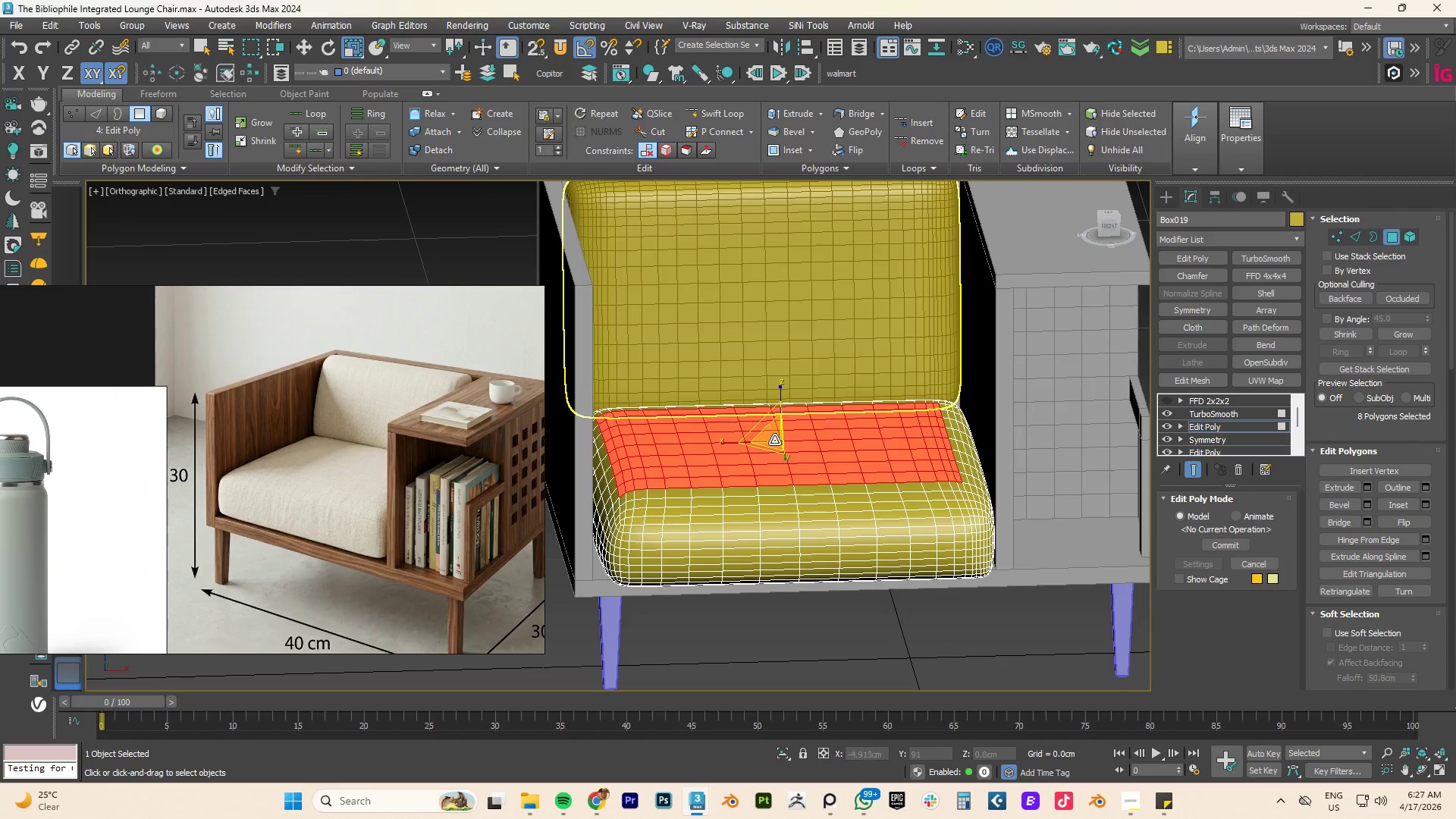 
key(Control+ControlLeft)
 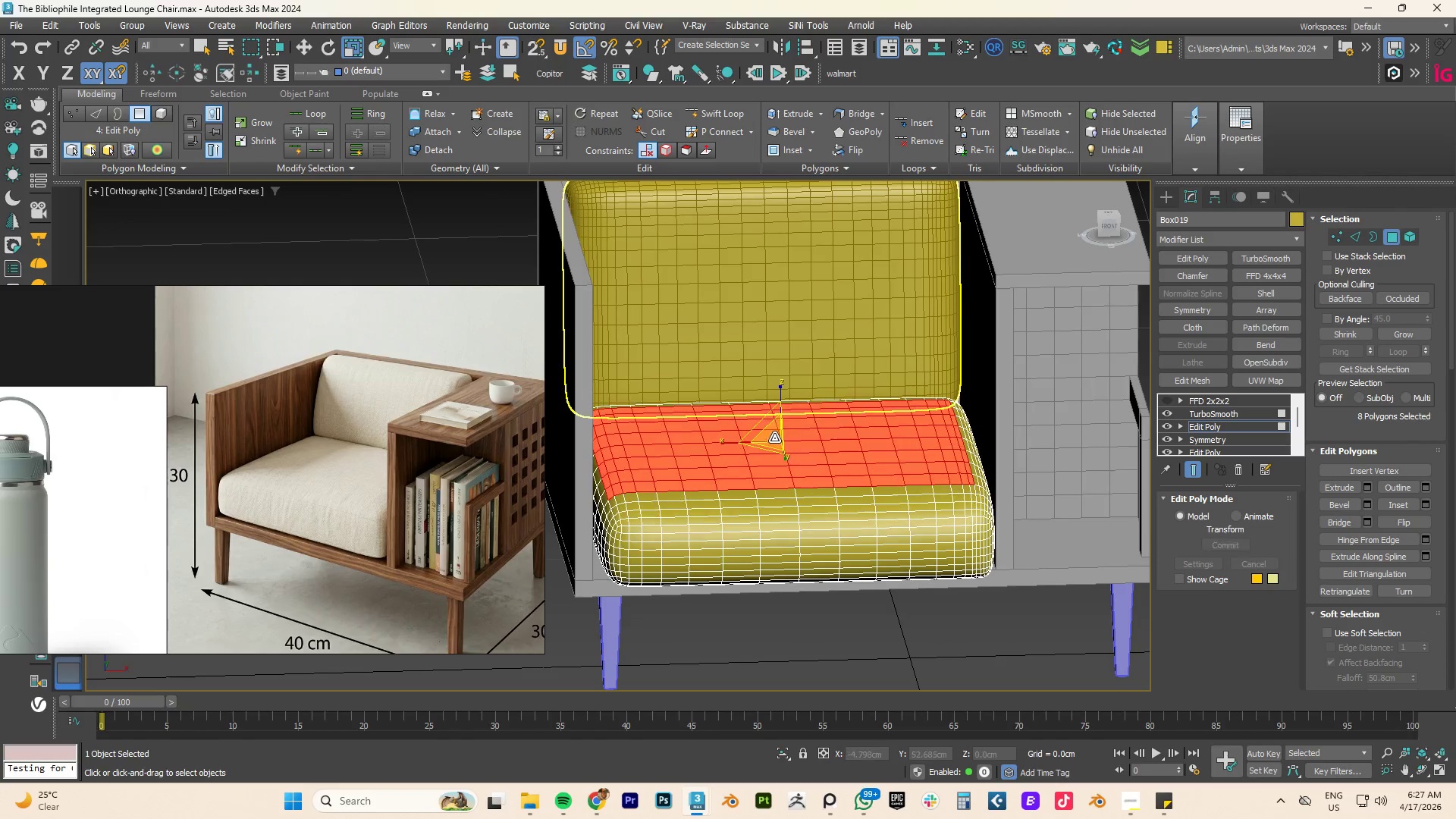 
key(Control+Z)
 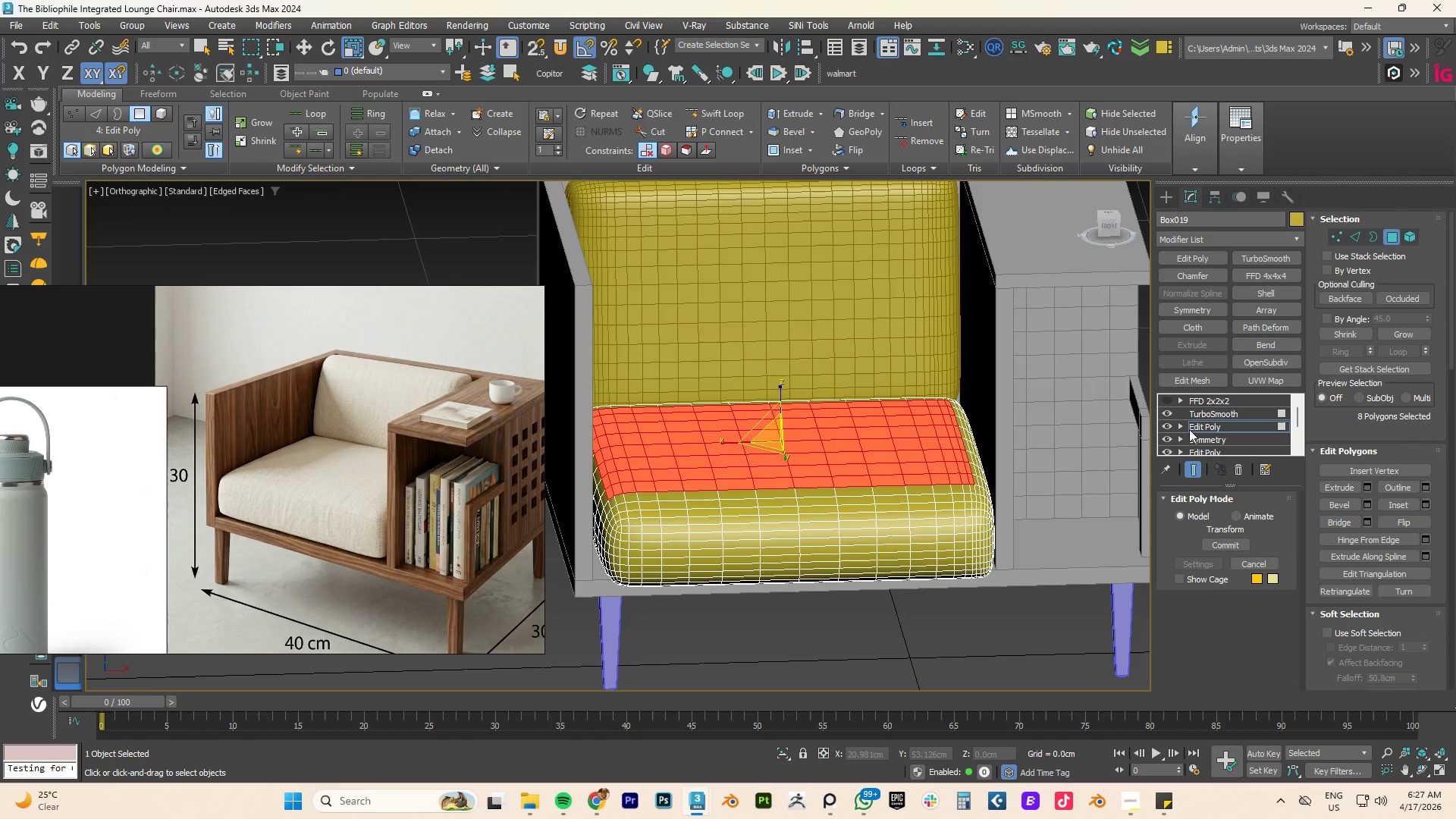 
left_click([1197, 427])
 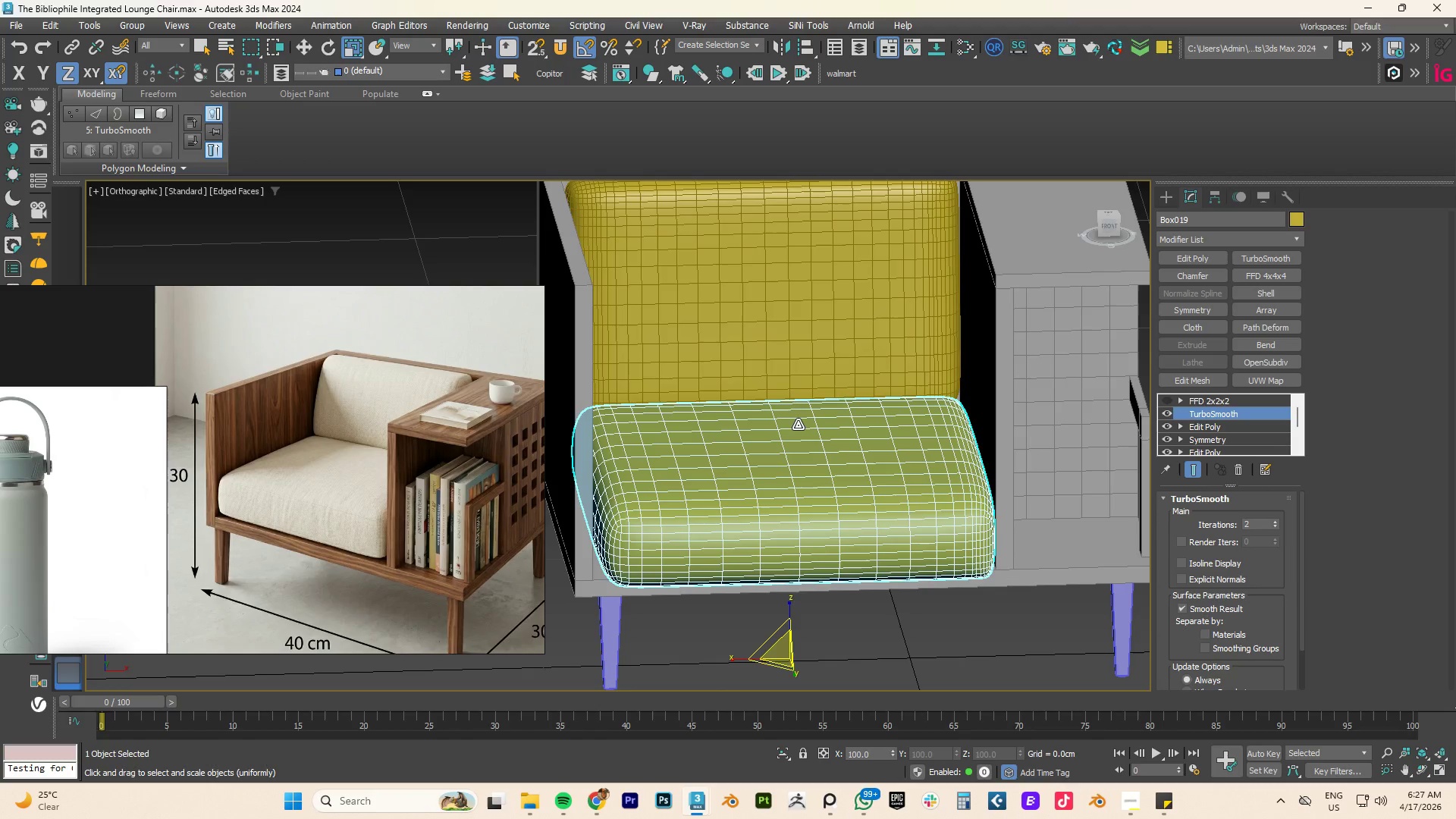 
key(F3)
 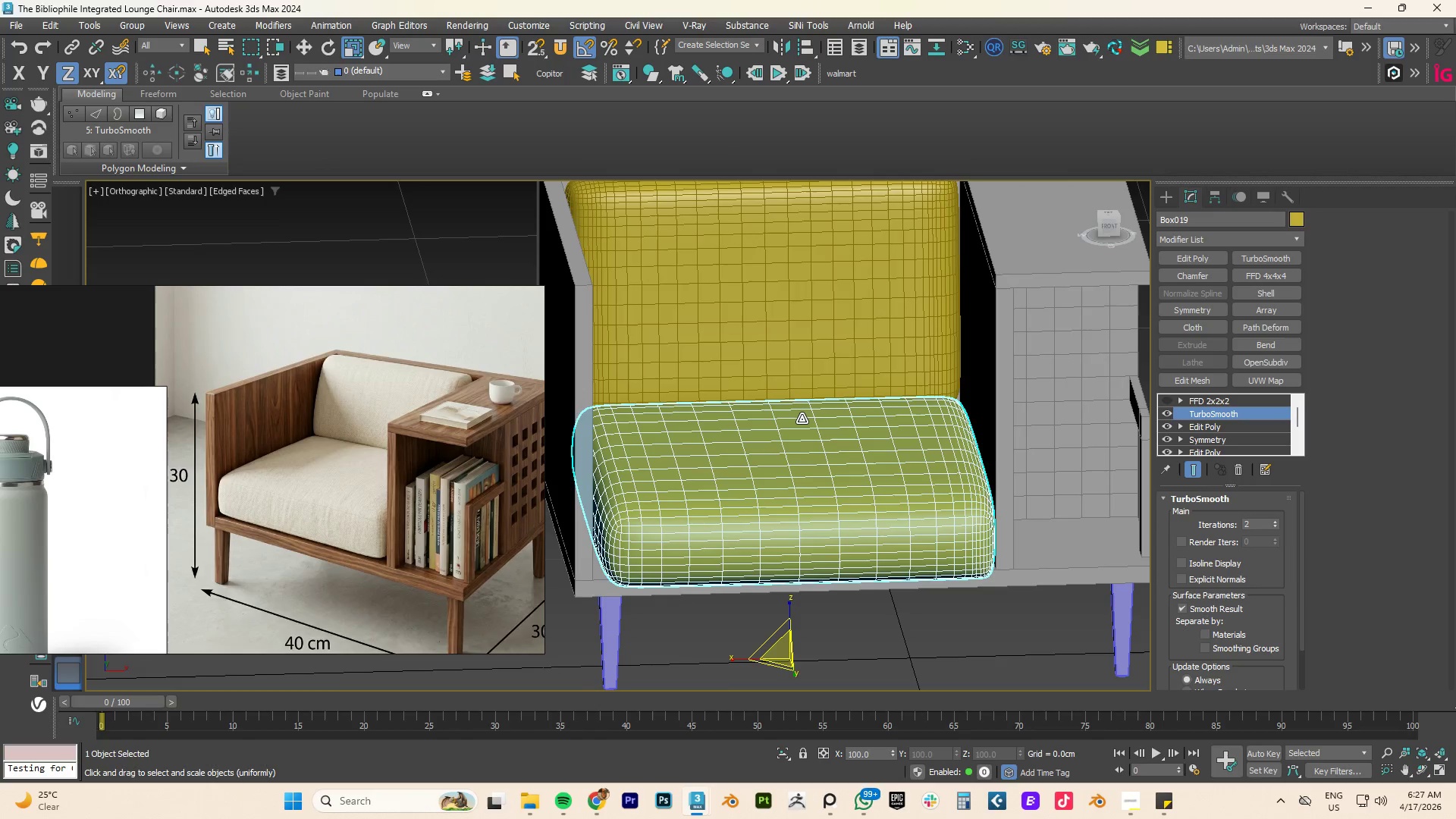 
key(F3)
 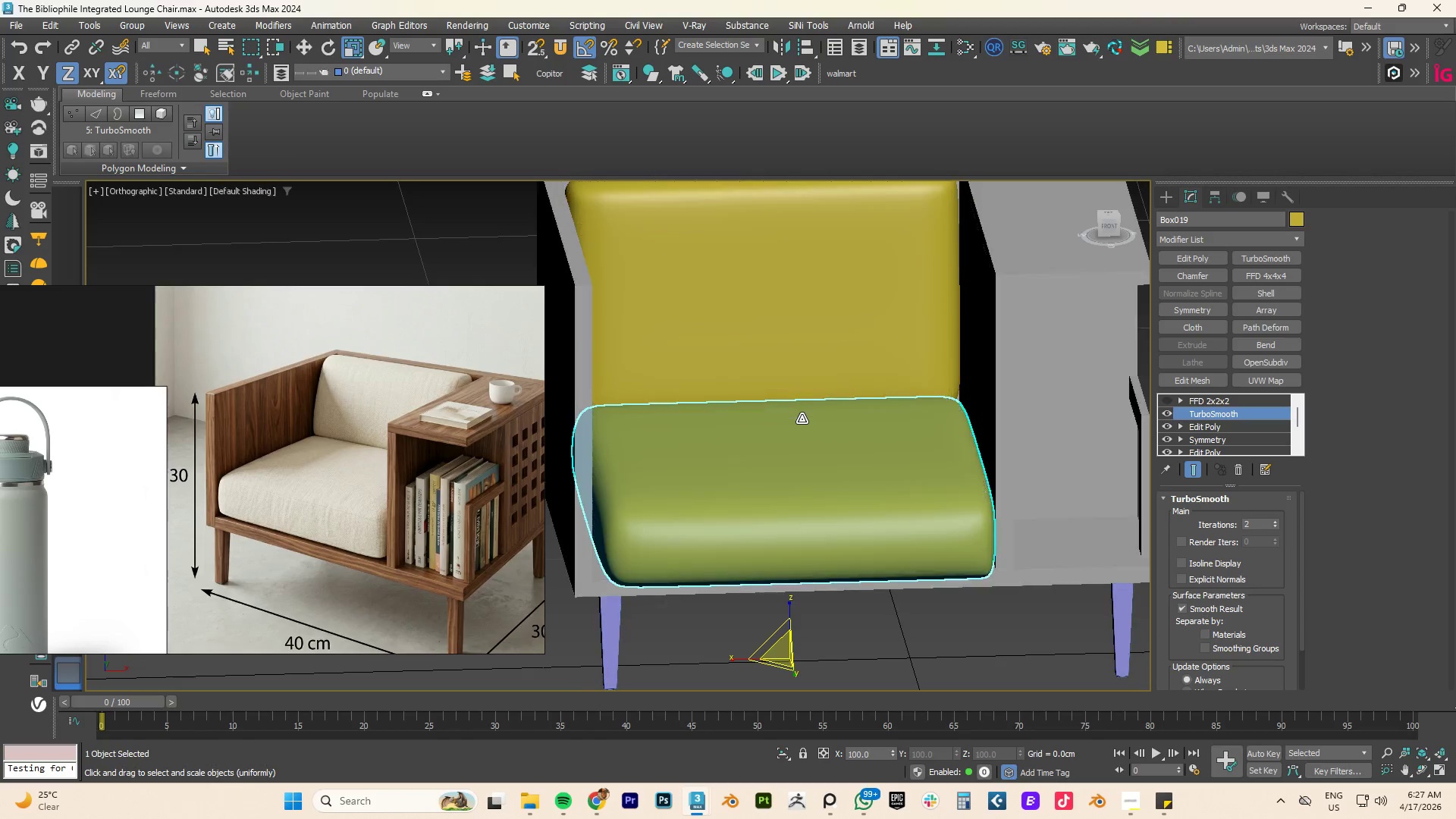 
key(F4)
 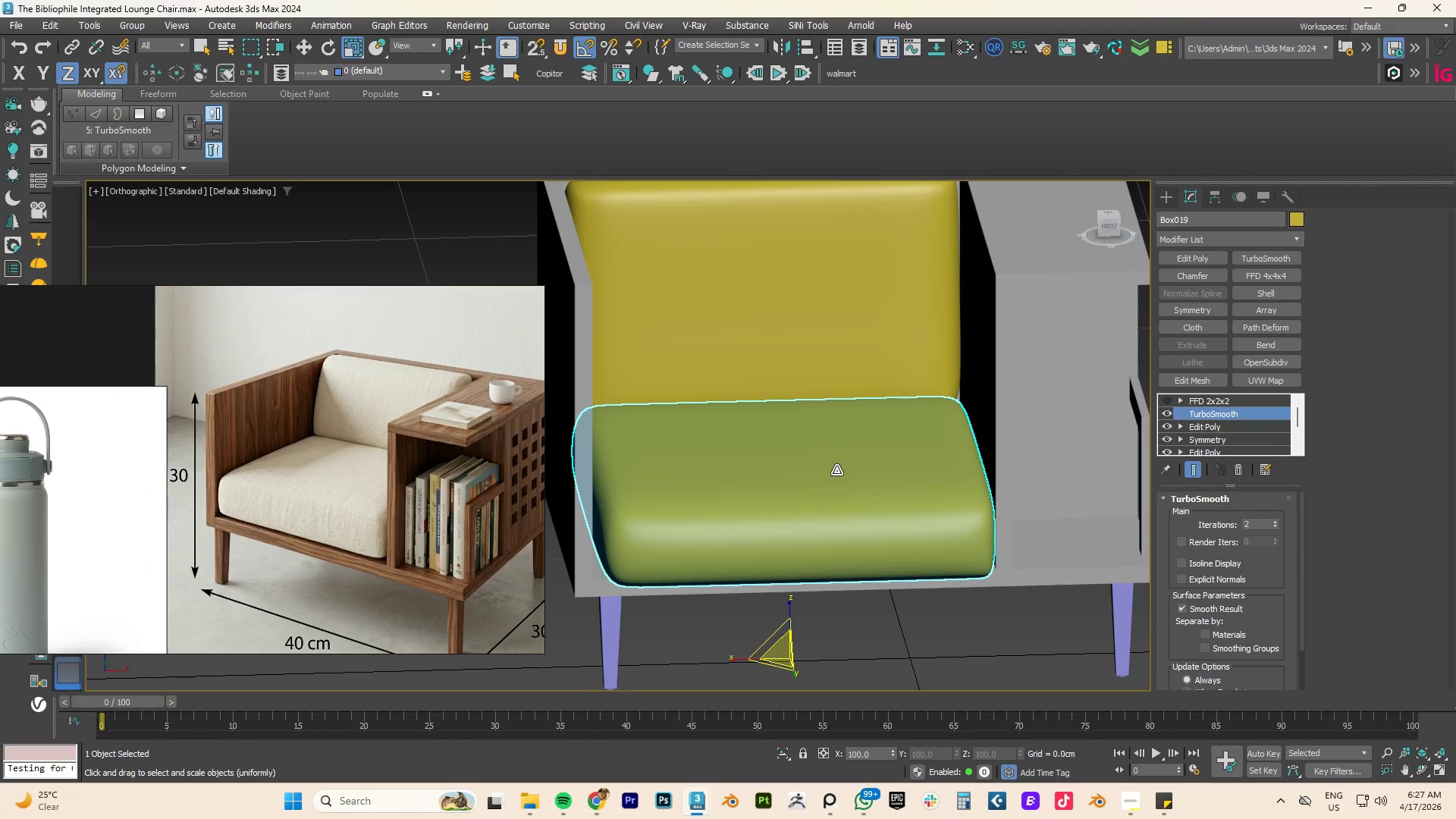 
hold_key(key=AltLeft, duration=6.72)
 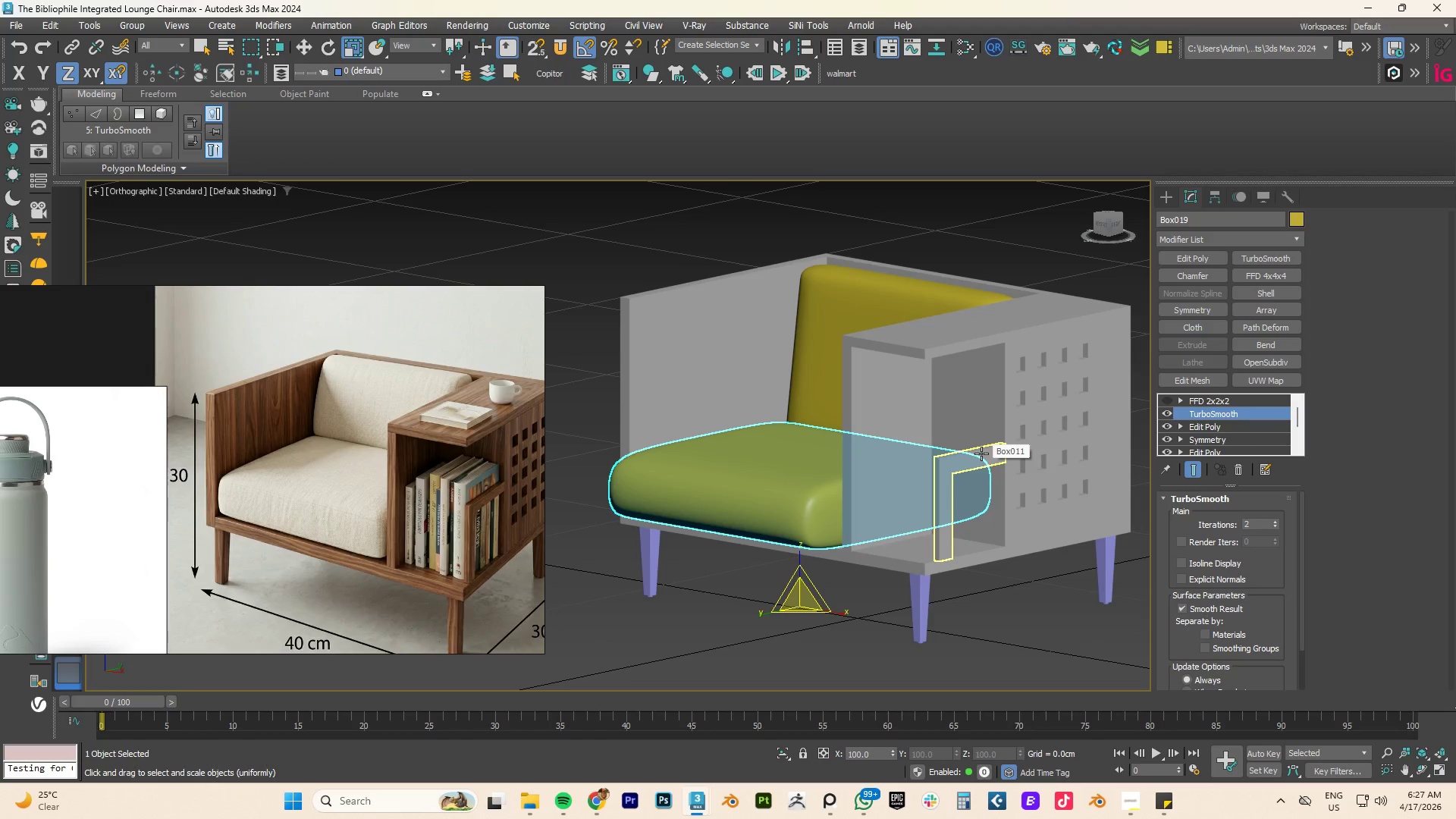 
scroll: coordinate [836, 470], scroll_direction: down, amount: 1.0
 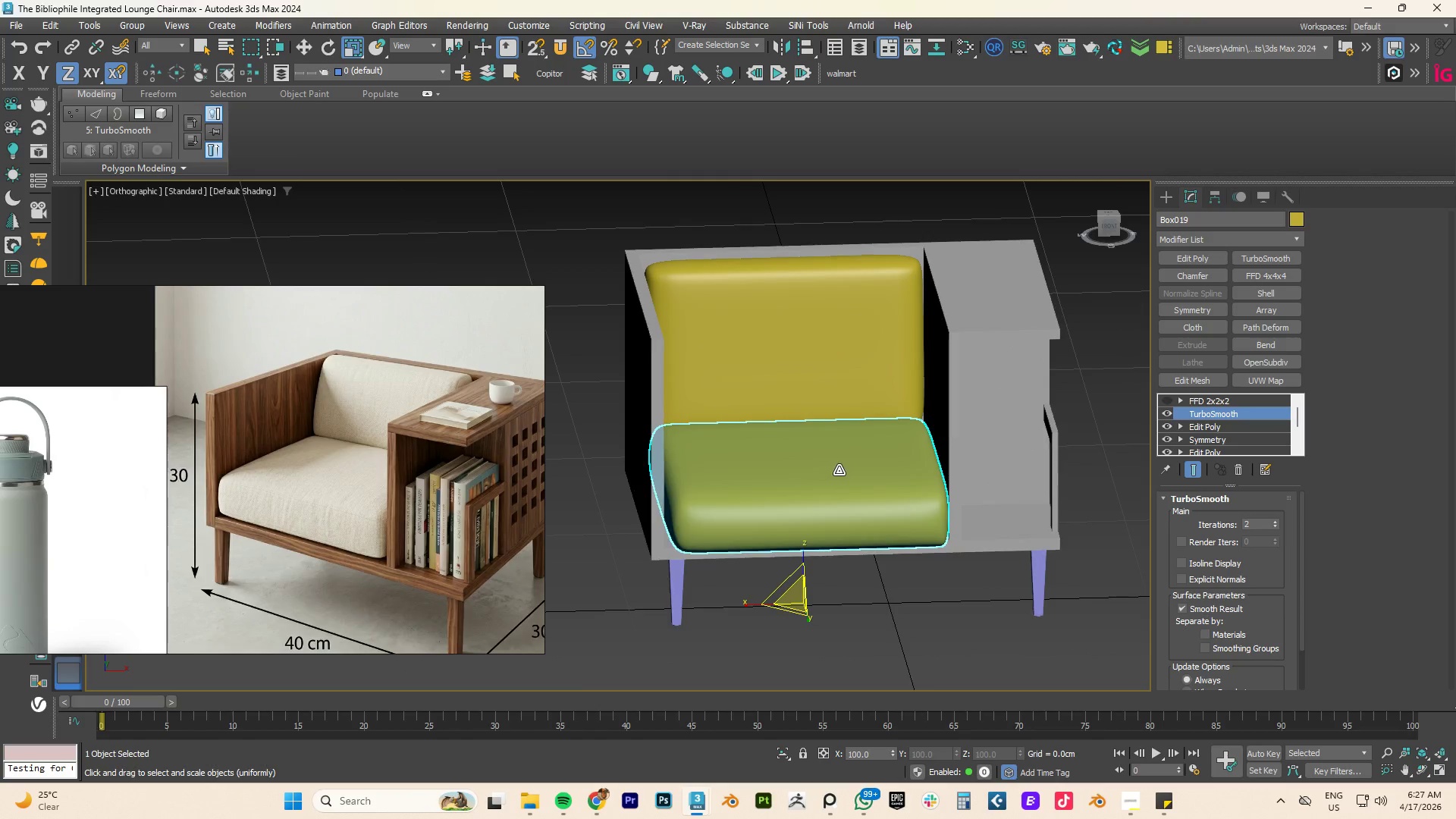 
wait(8.78)
 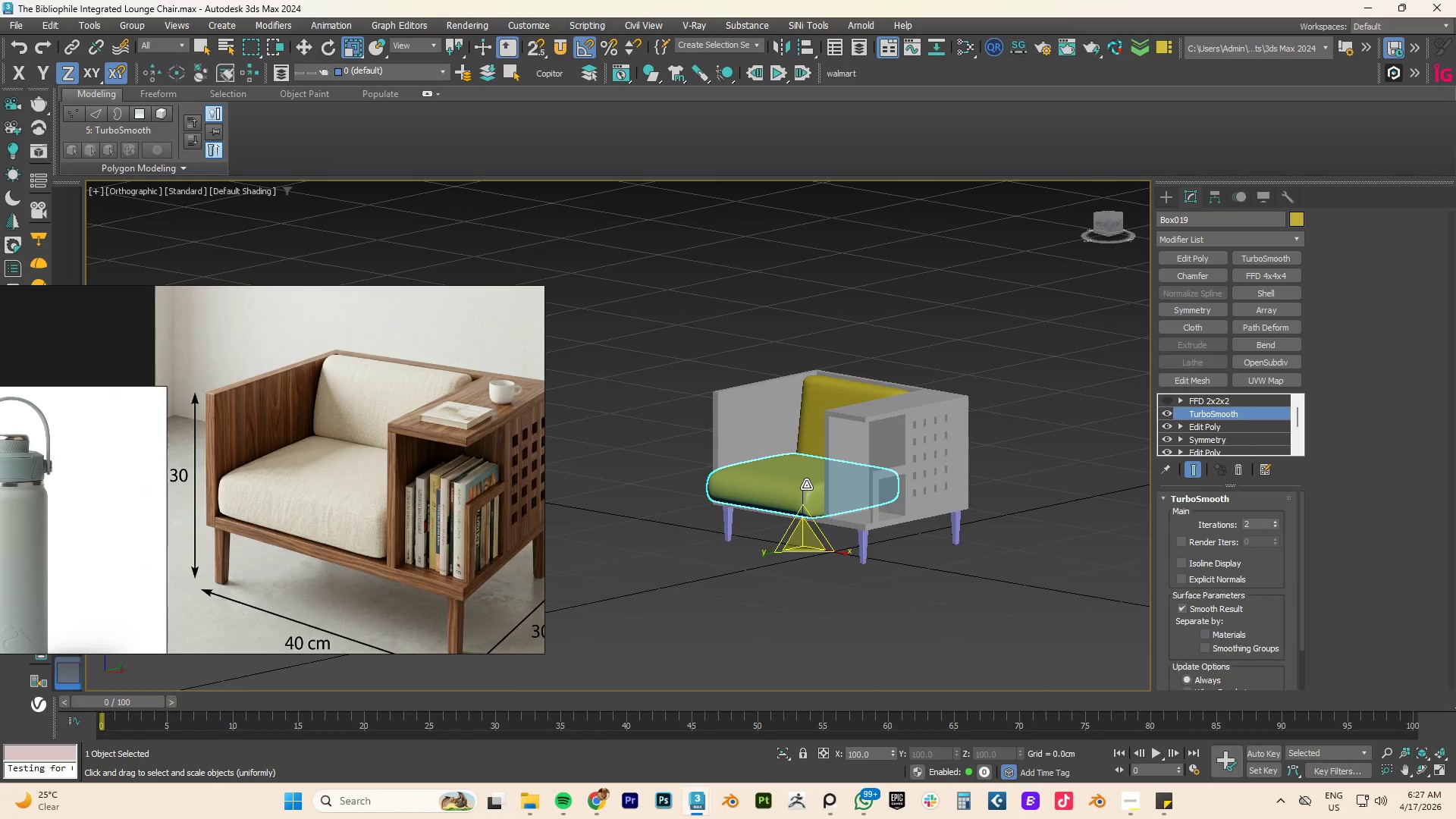 
hold_key(key=AltLeft, duration=4.61)
 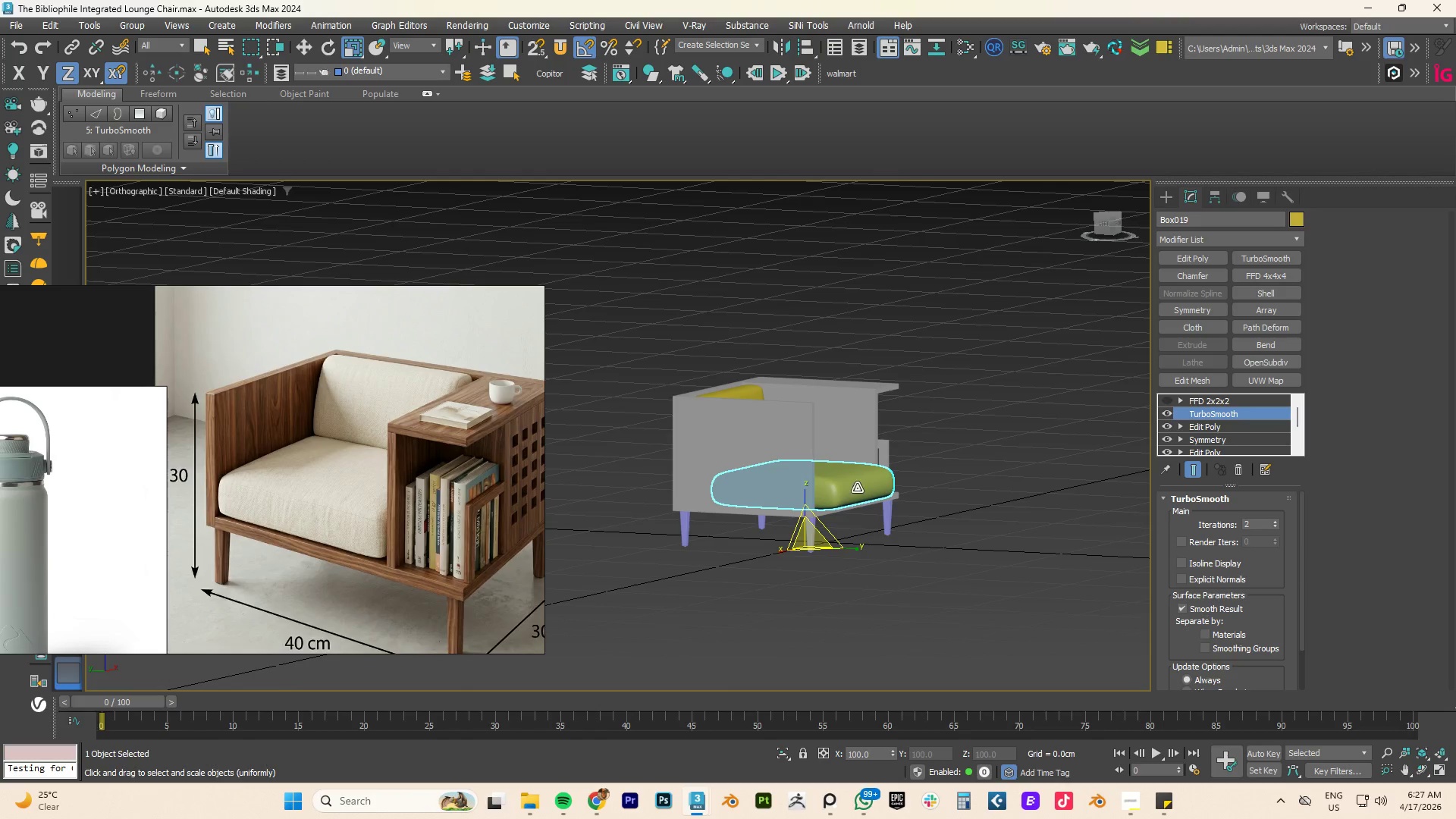 
scroll: coordinate [806, 485], scroll_direction: down, amount: 2.0
 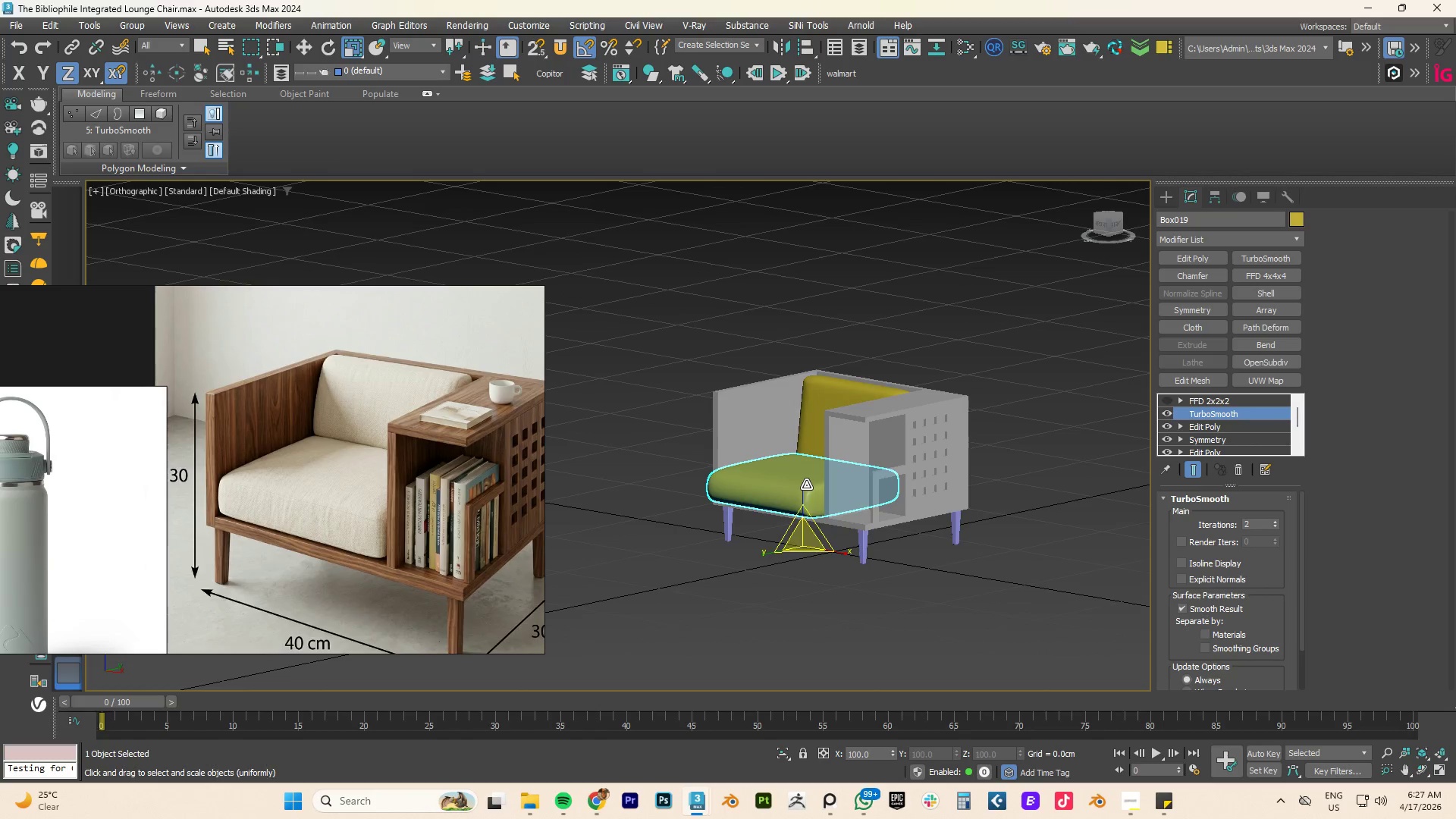 
scroll: coordinate [830, 488], scroll_direction: up, amount: 4.0
 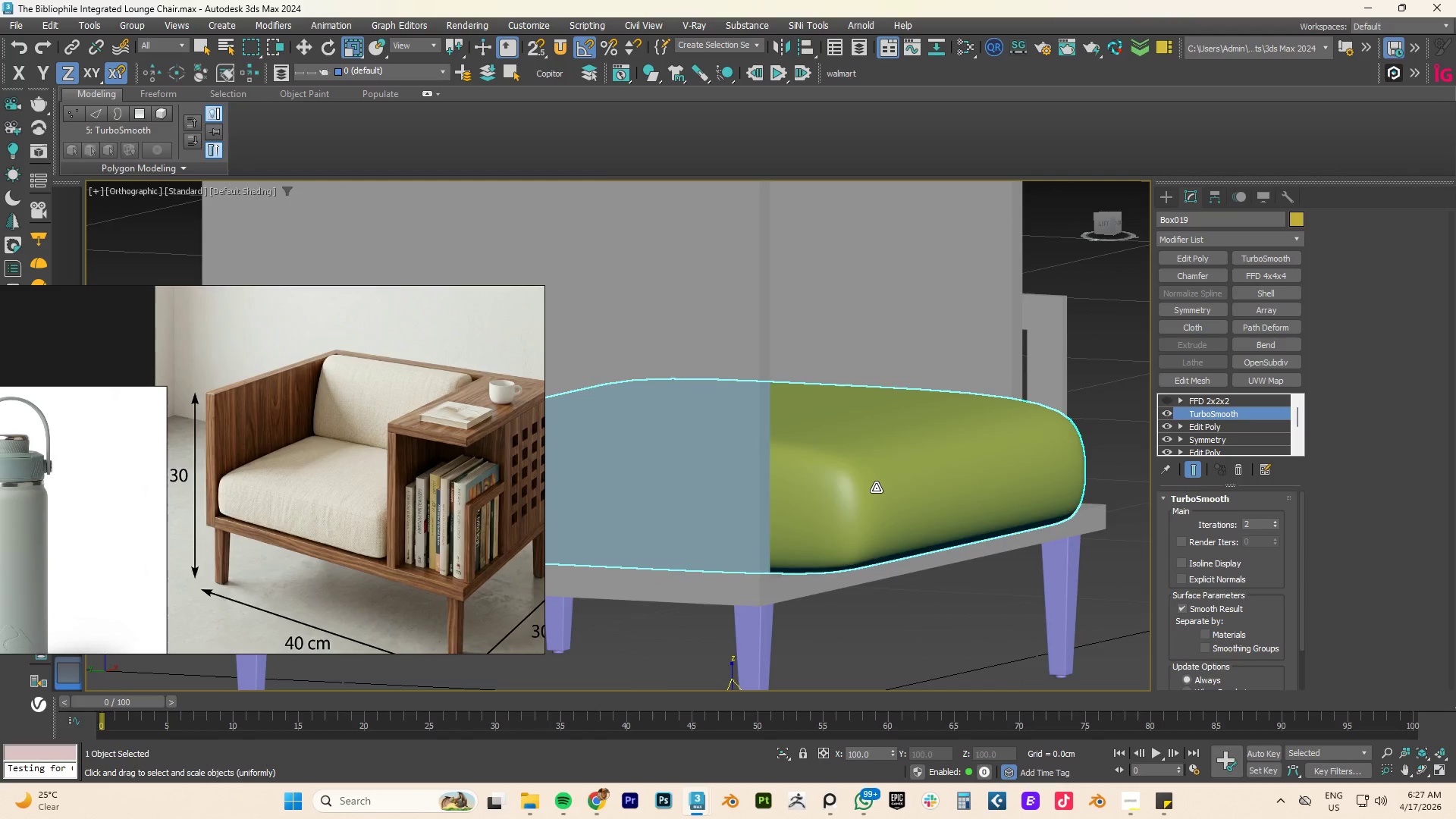 
hold_key(key=AltLeft, duration=2.34)
 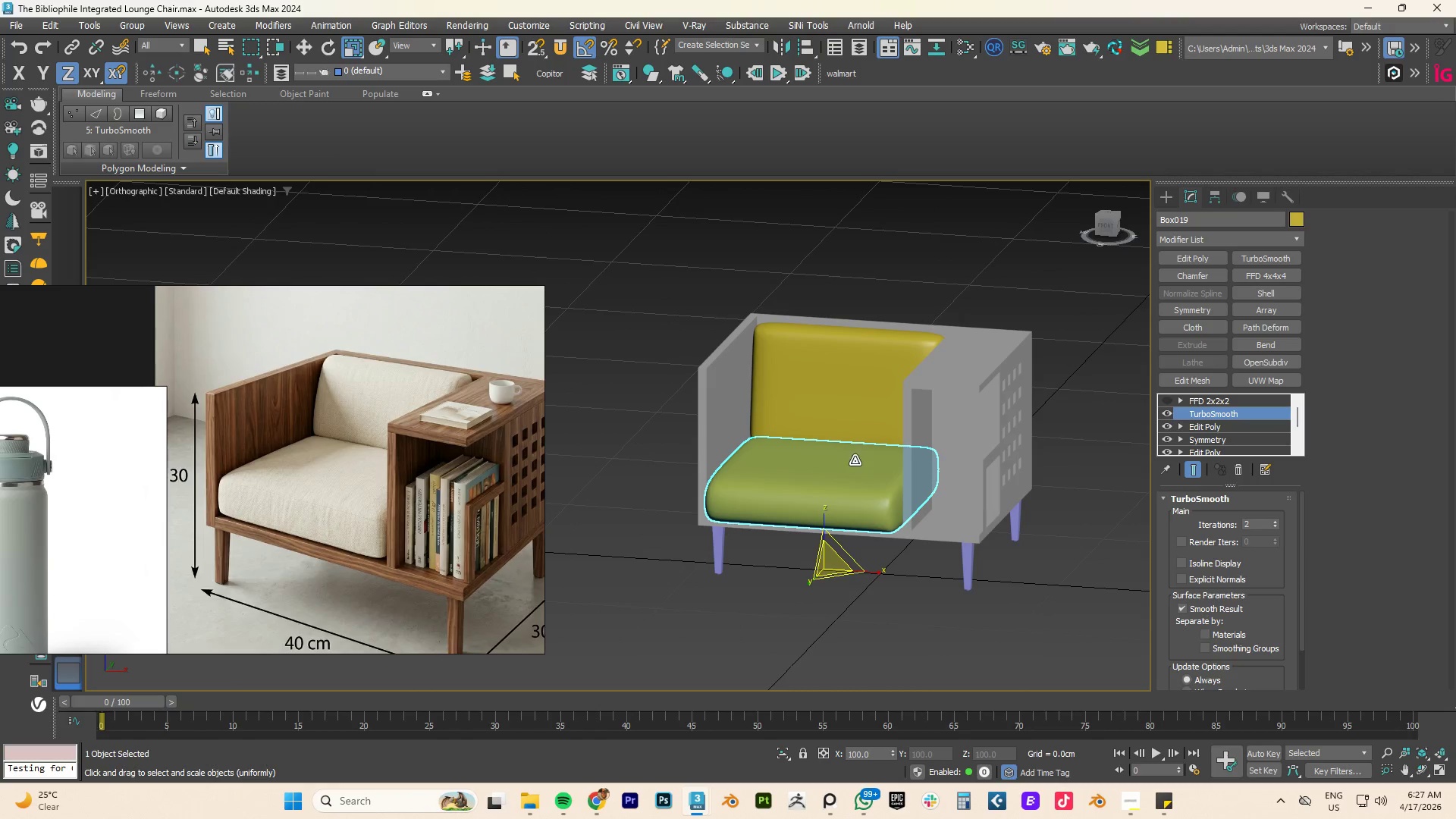 
scroll: coordinate [876, 488], scroll_direction: down, amount: 3.0
 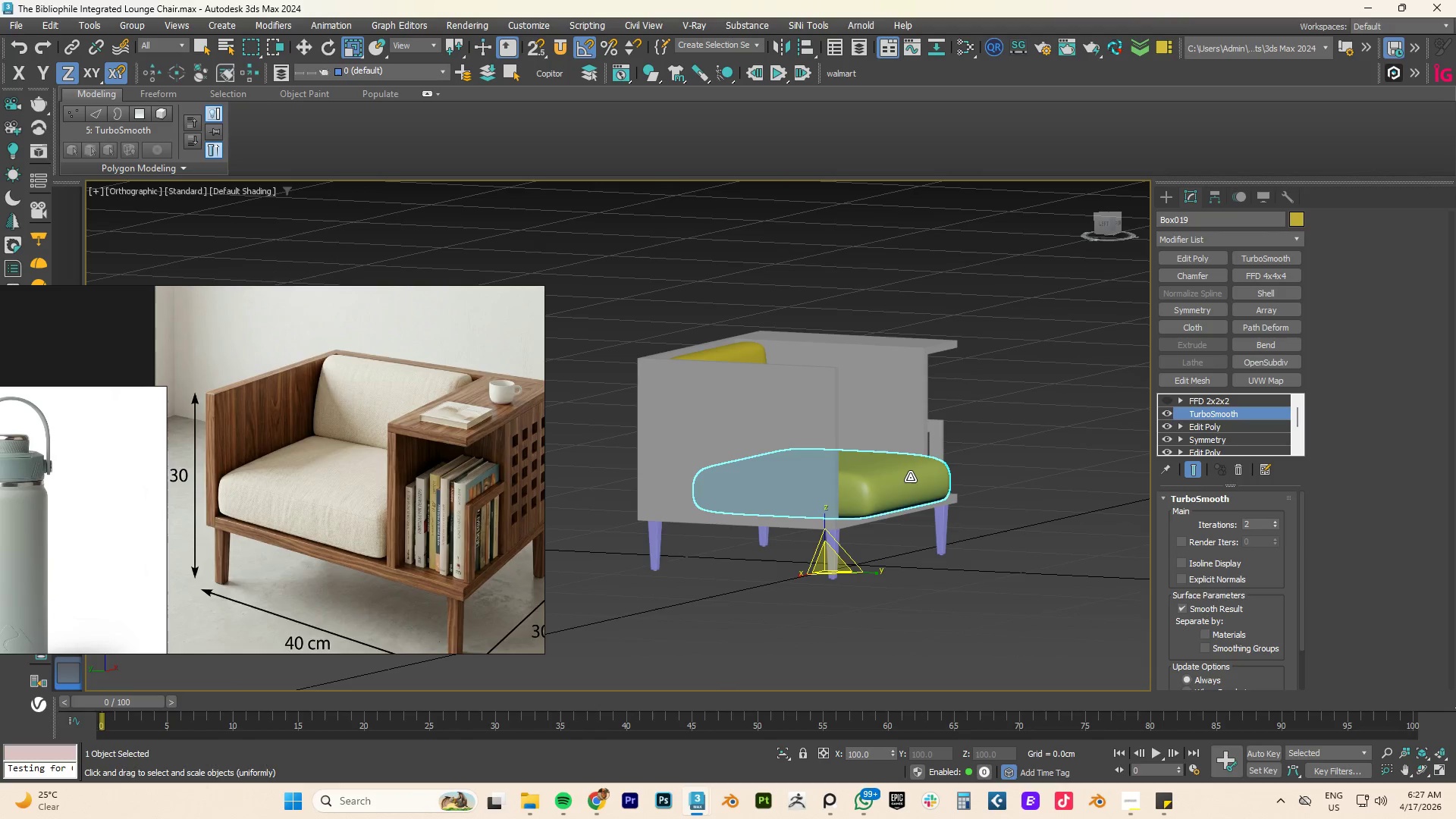 
key(F4)
 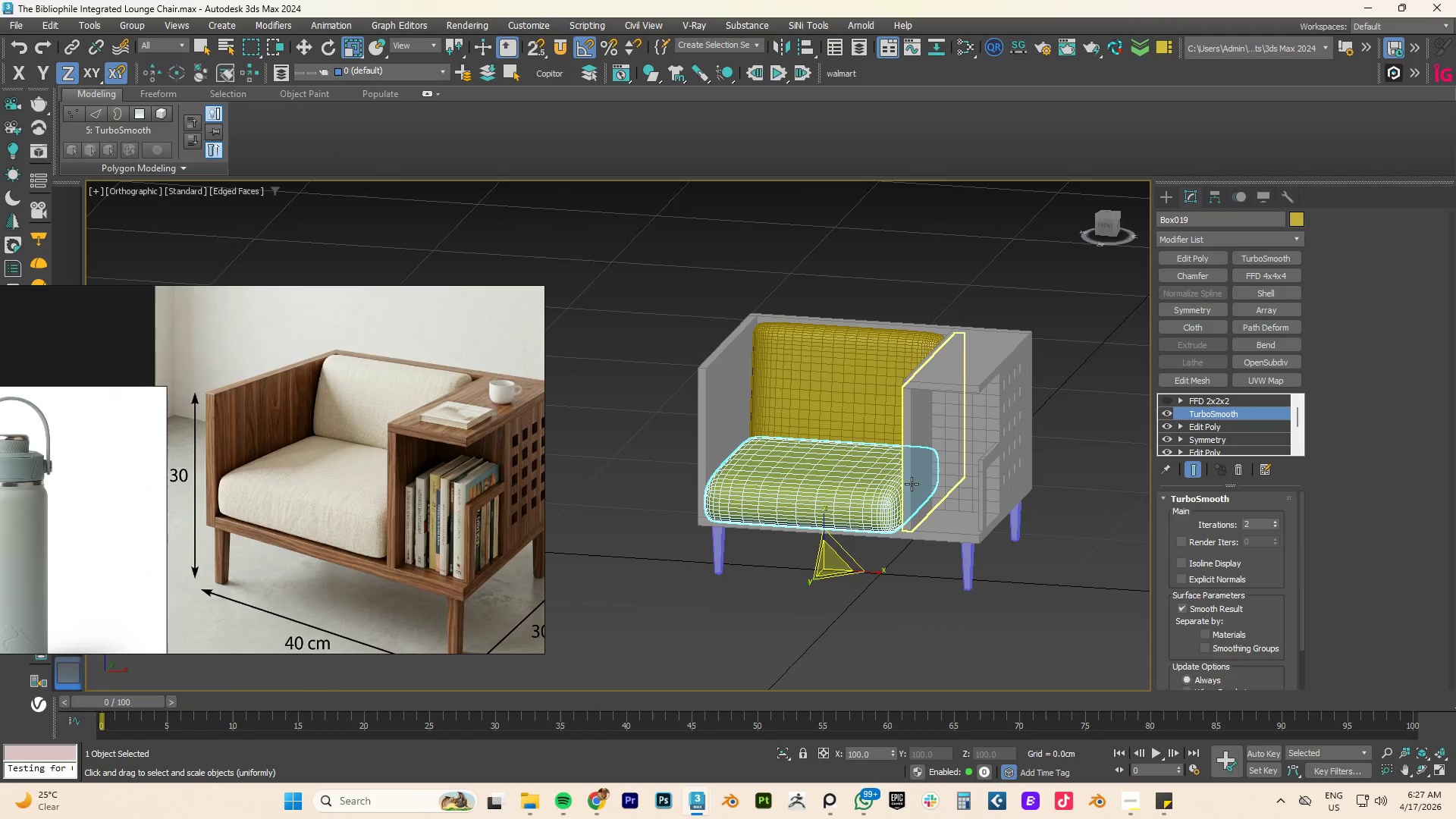 
scroll: coordinate [908, 485], scroll_direction: up, amount: 3.0
 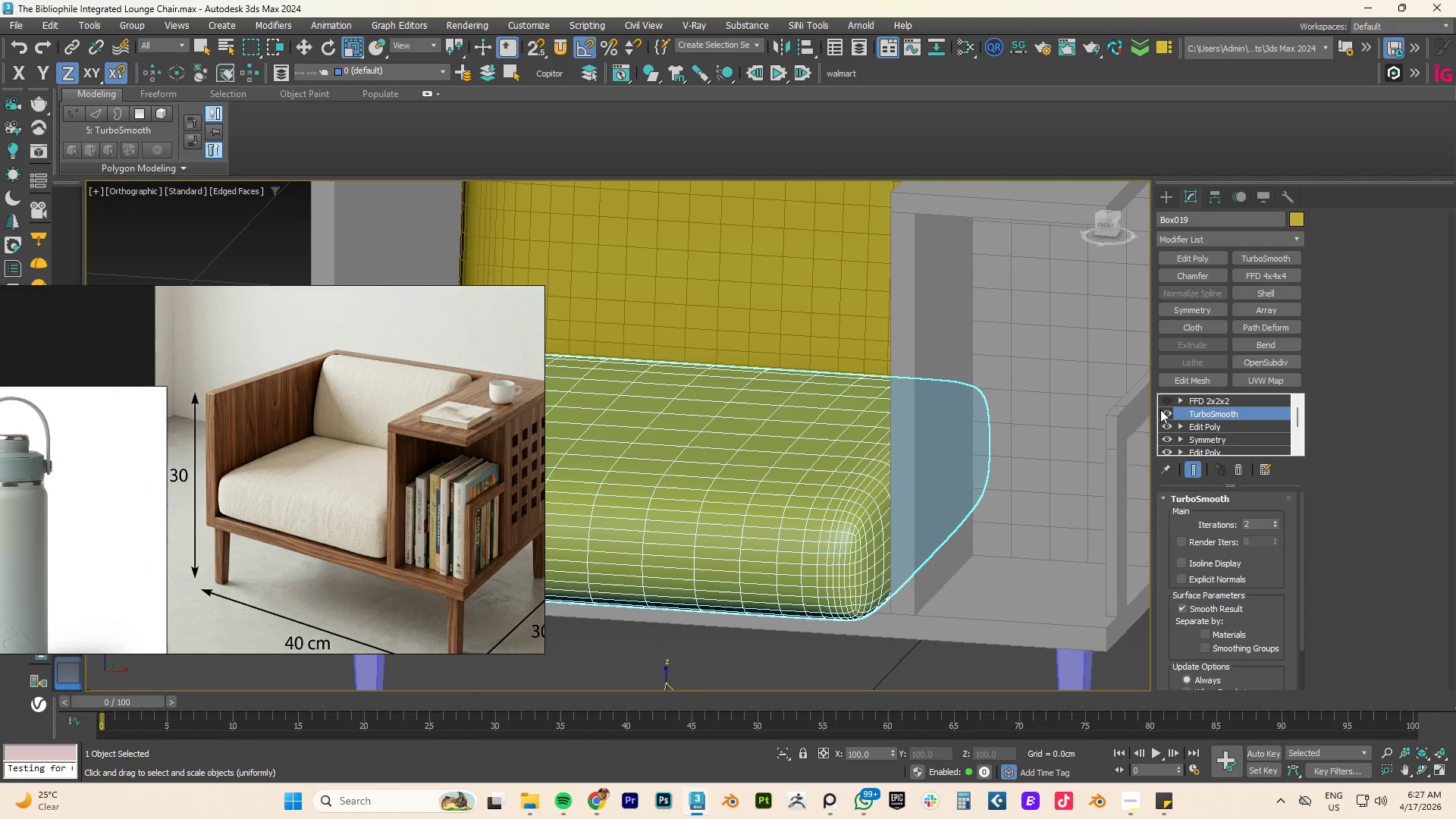 
left_click([1166, 410])
 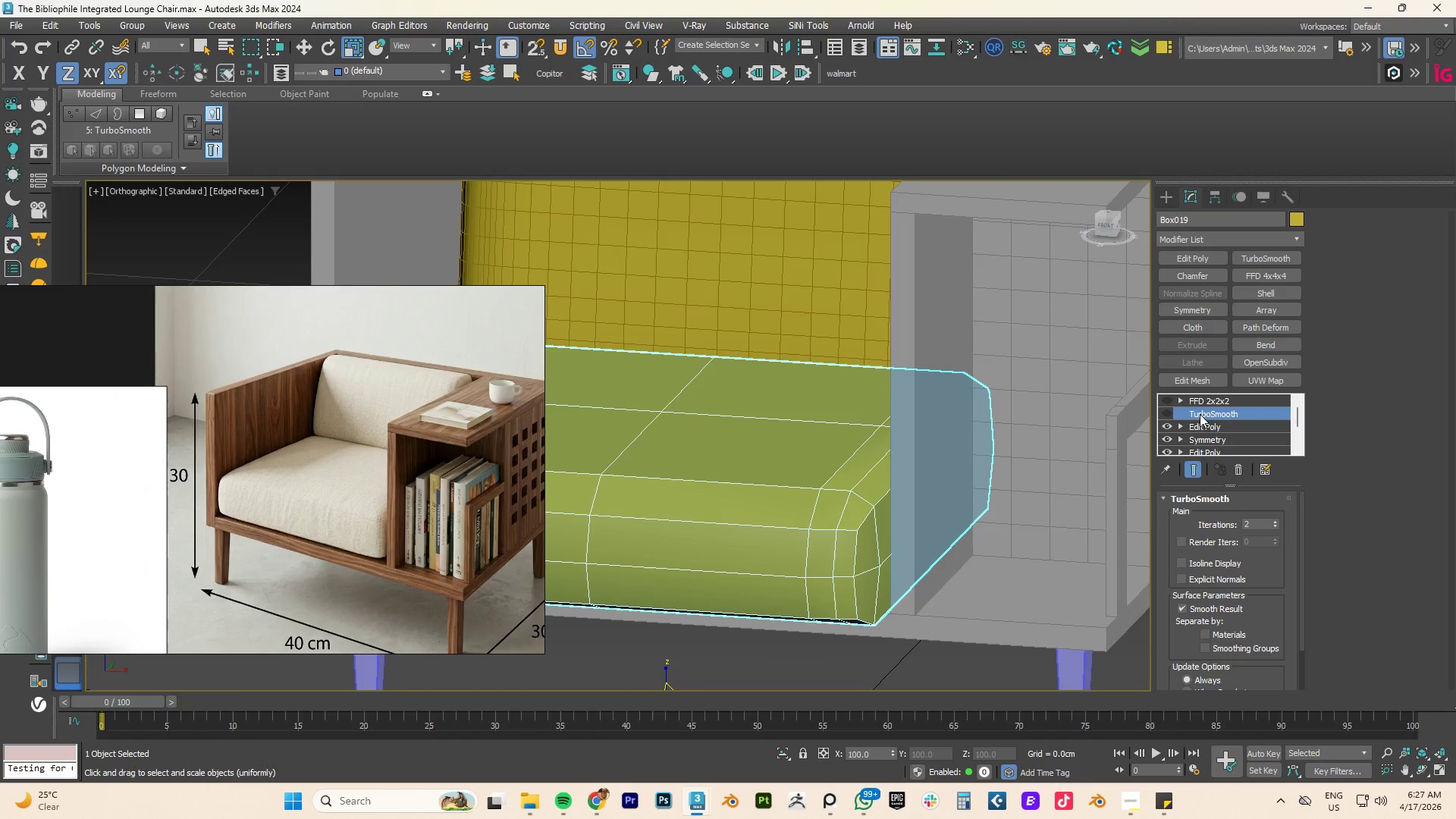 
left_click([1200, 427])
 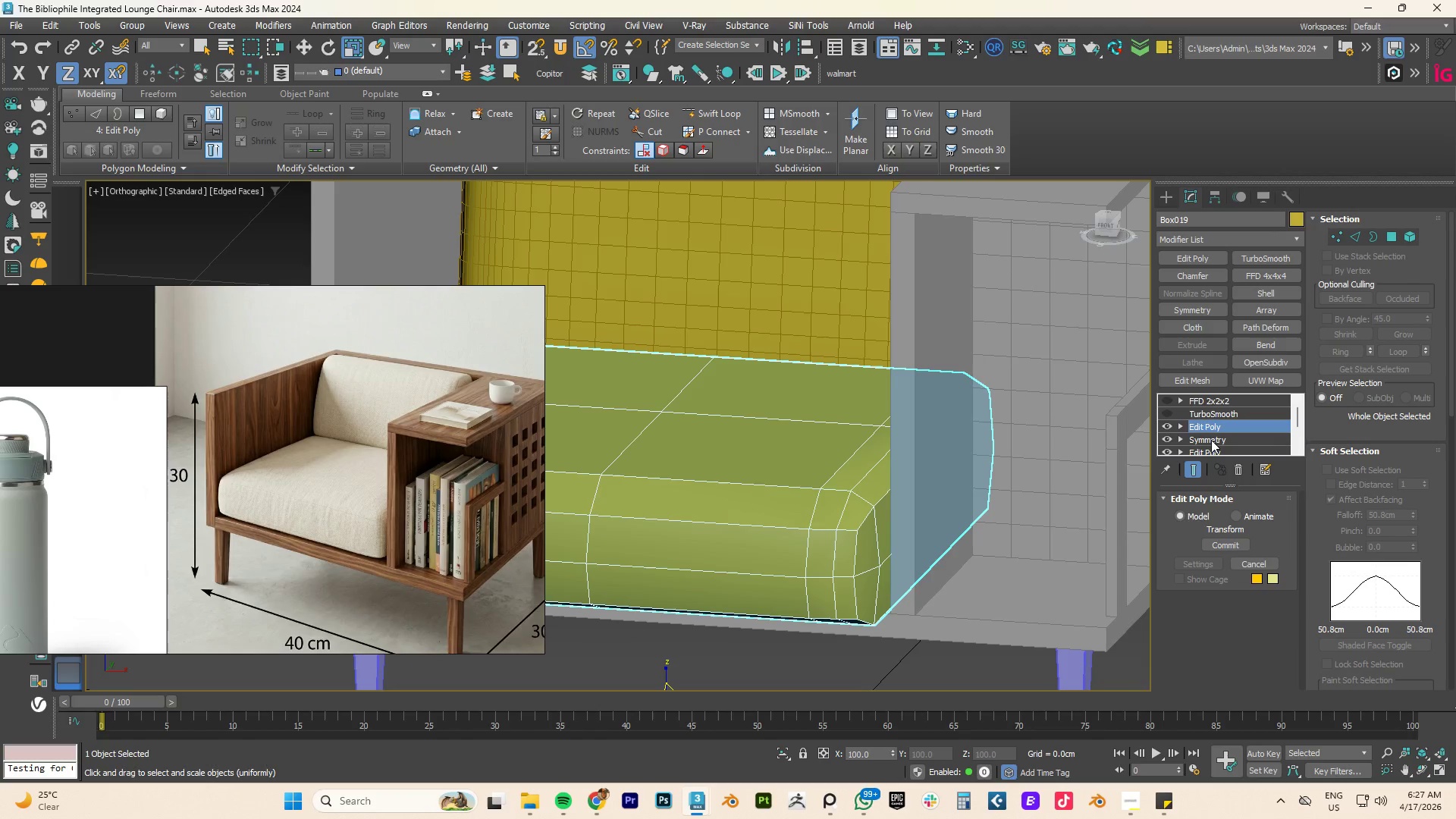 
left_click([1211, 440])
 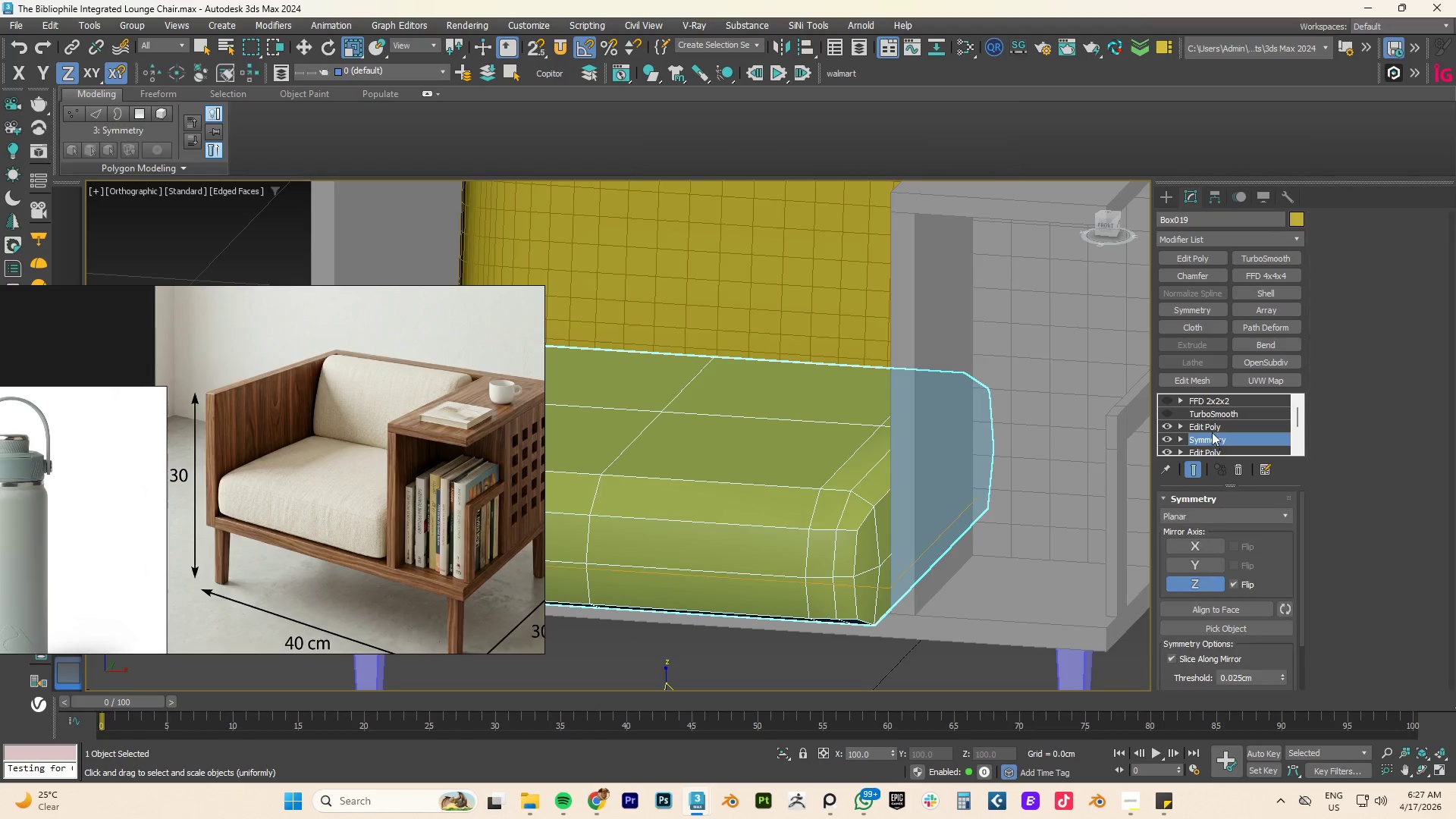 
hold_key(key=ShiftLeft, duration=0.69)
left_click([1215, 413])
 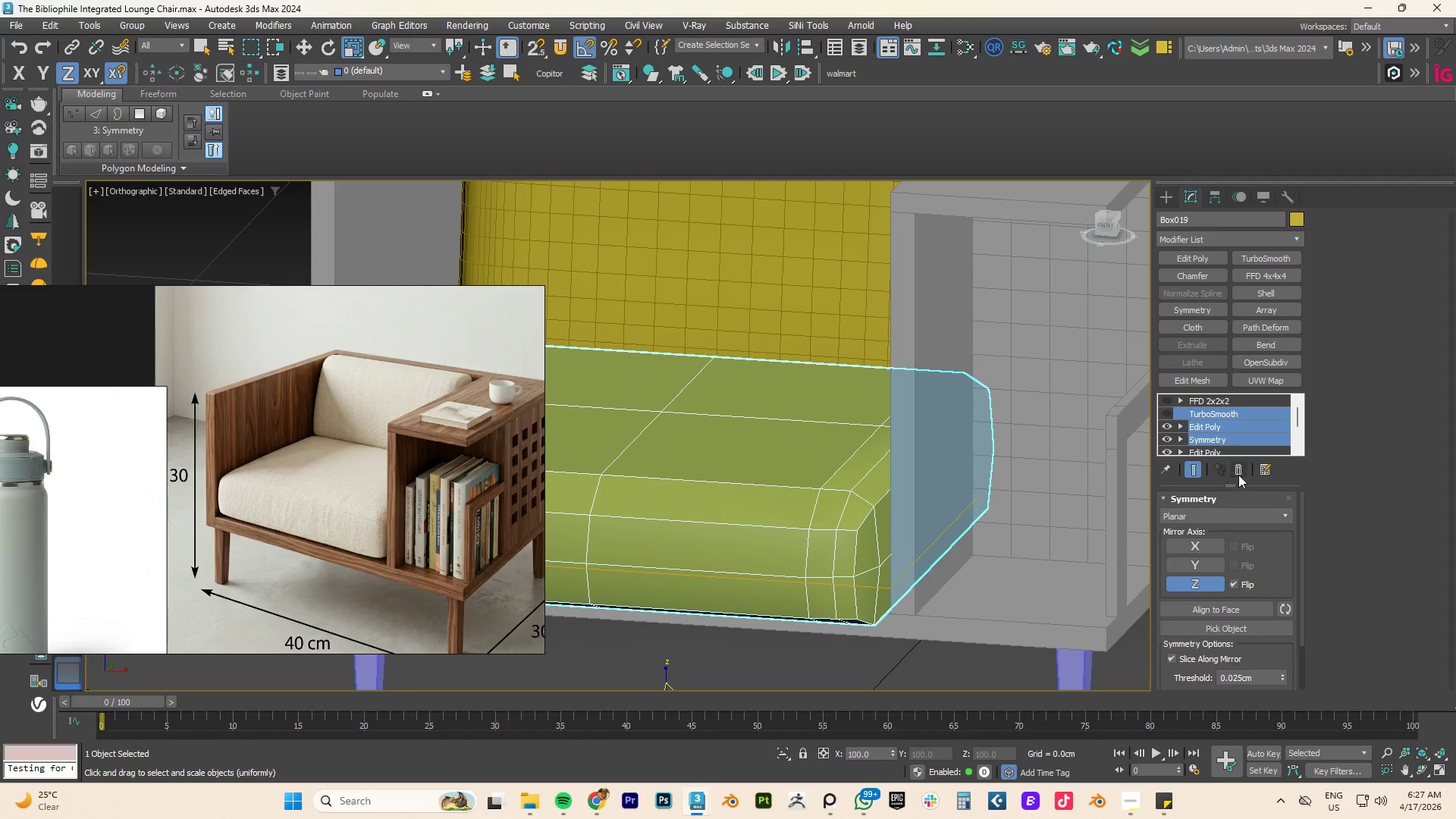 
left_click([1241, 472])
 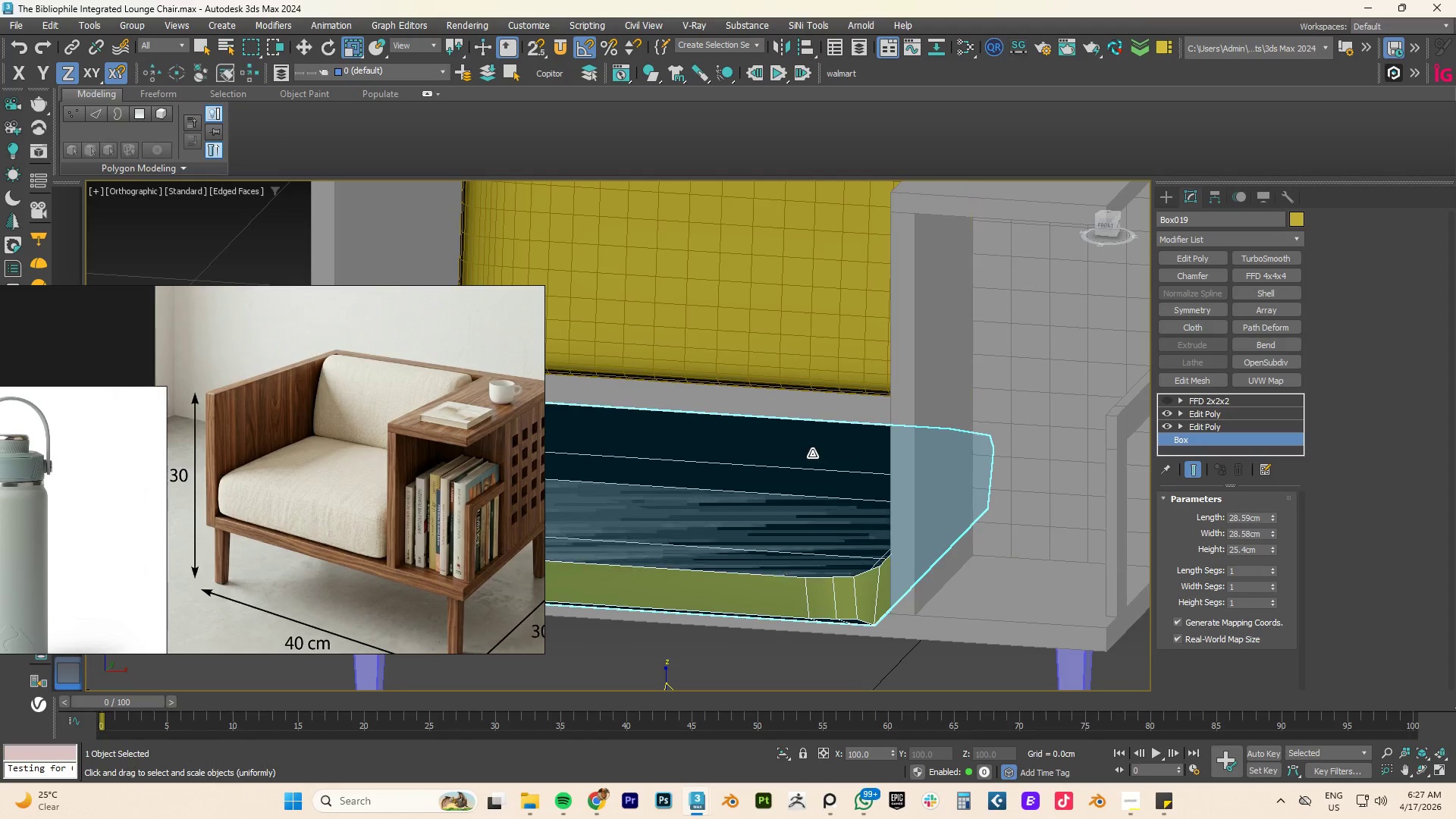 
scroll: coordinate [1198, 447], scroll_direction: down, amount: 5.0
 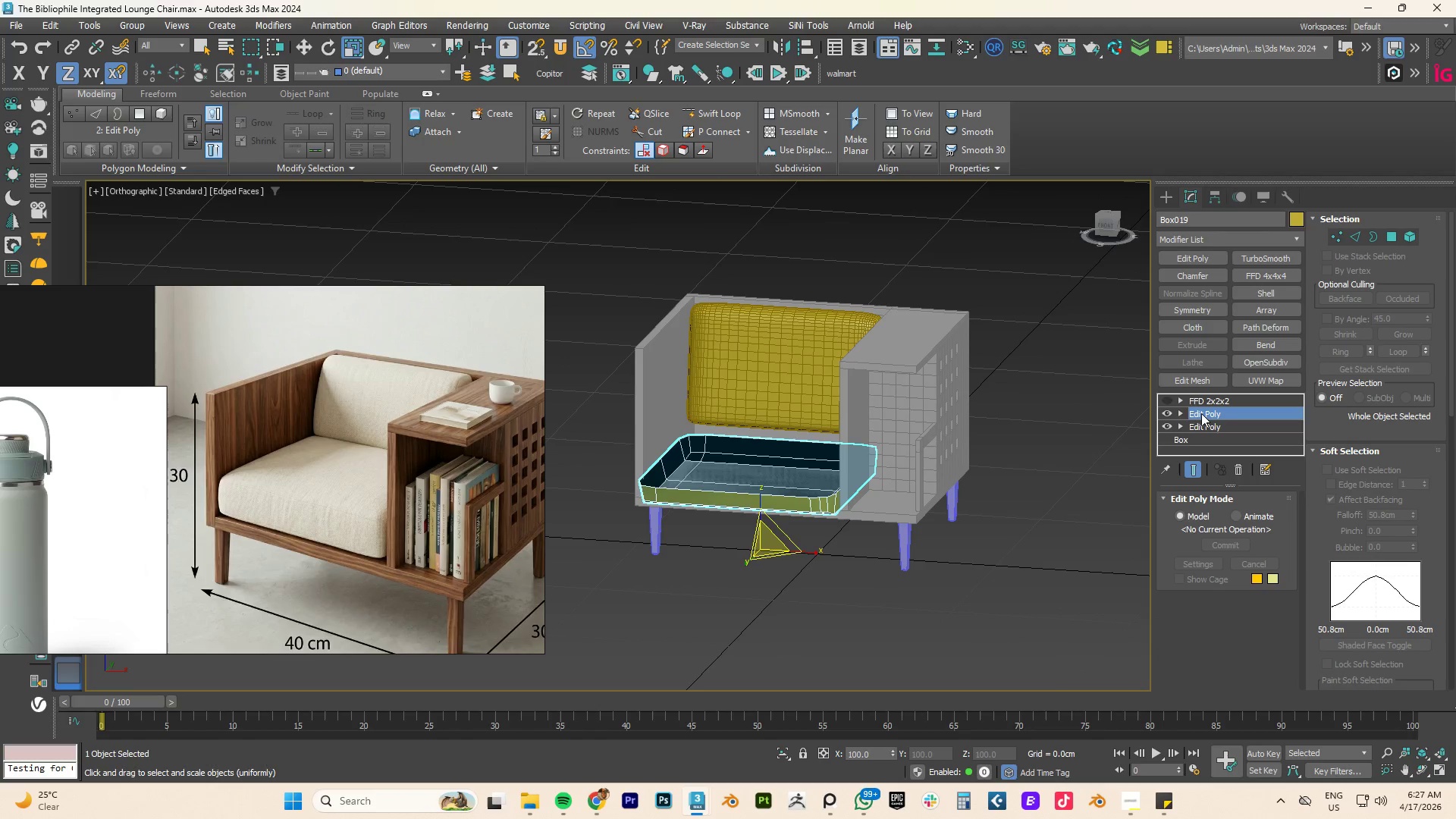 
left_click([1205, 424])
 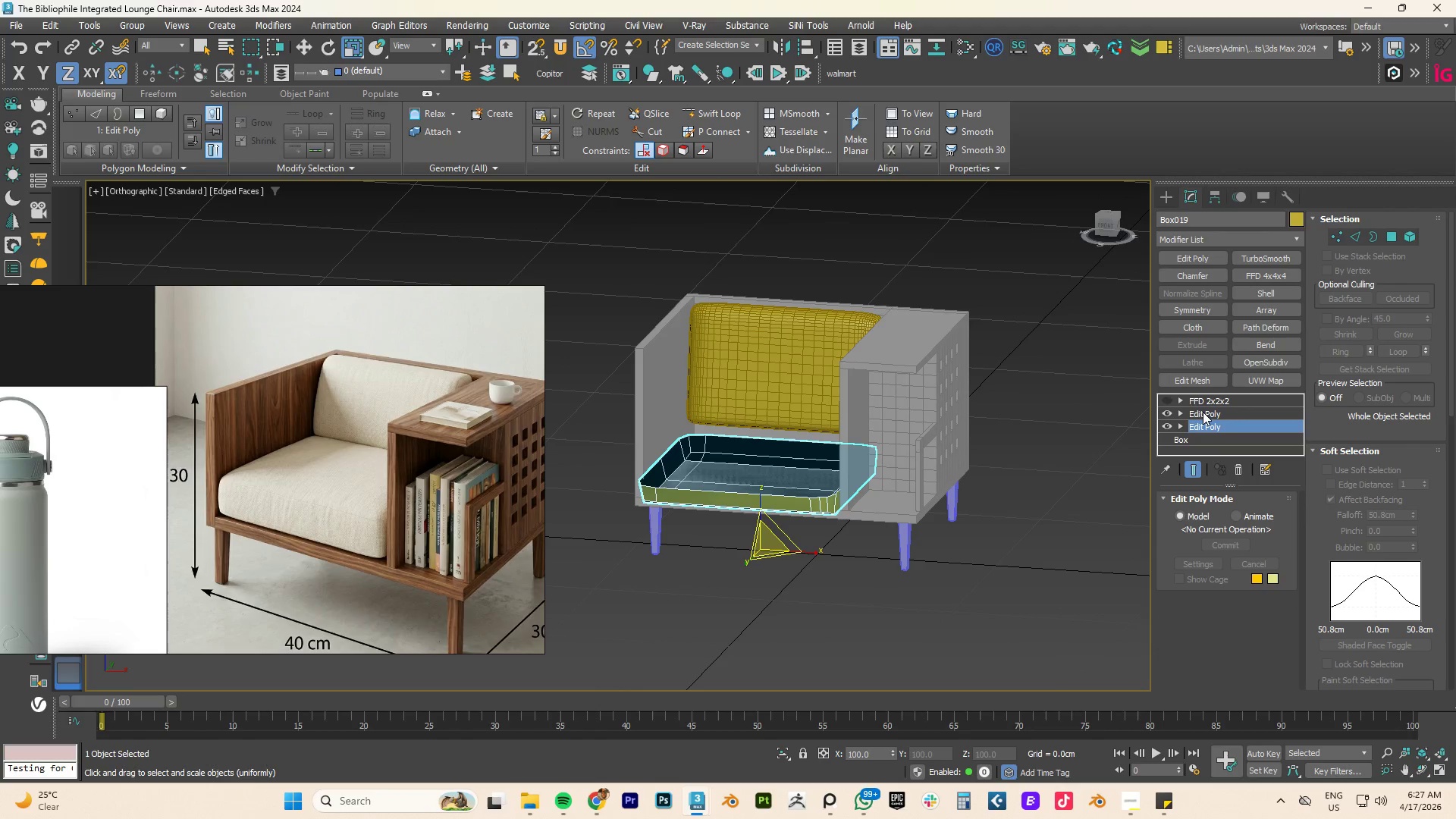 
left_click([1199, 412])
 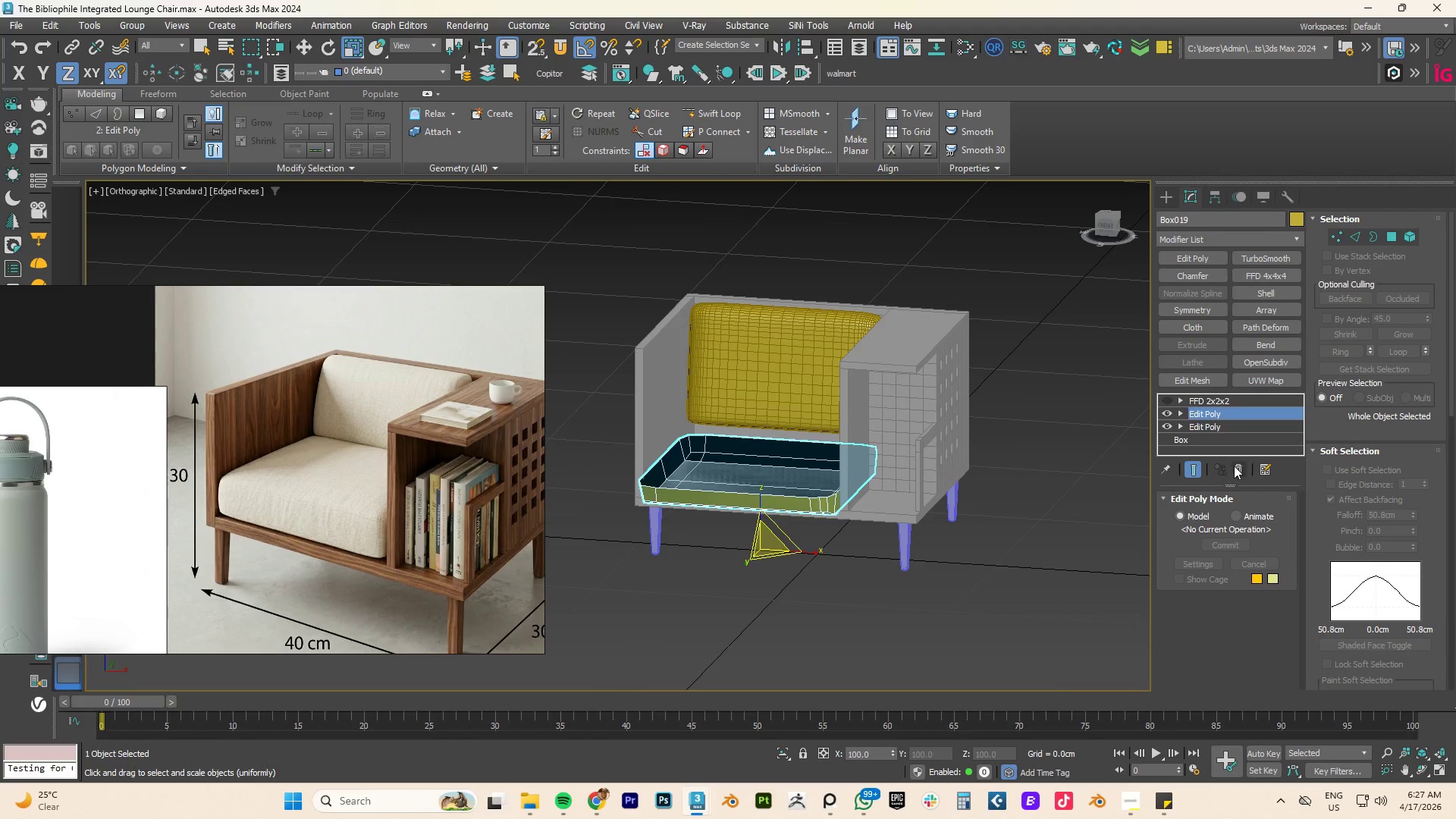 
left_click([1238, 468])
 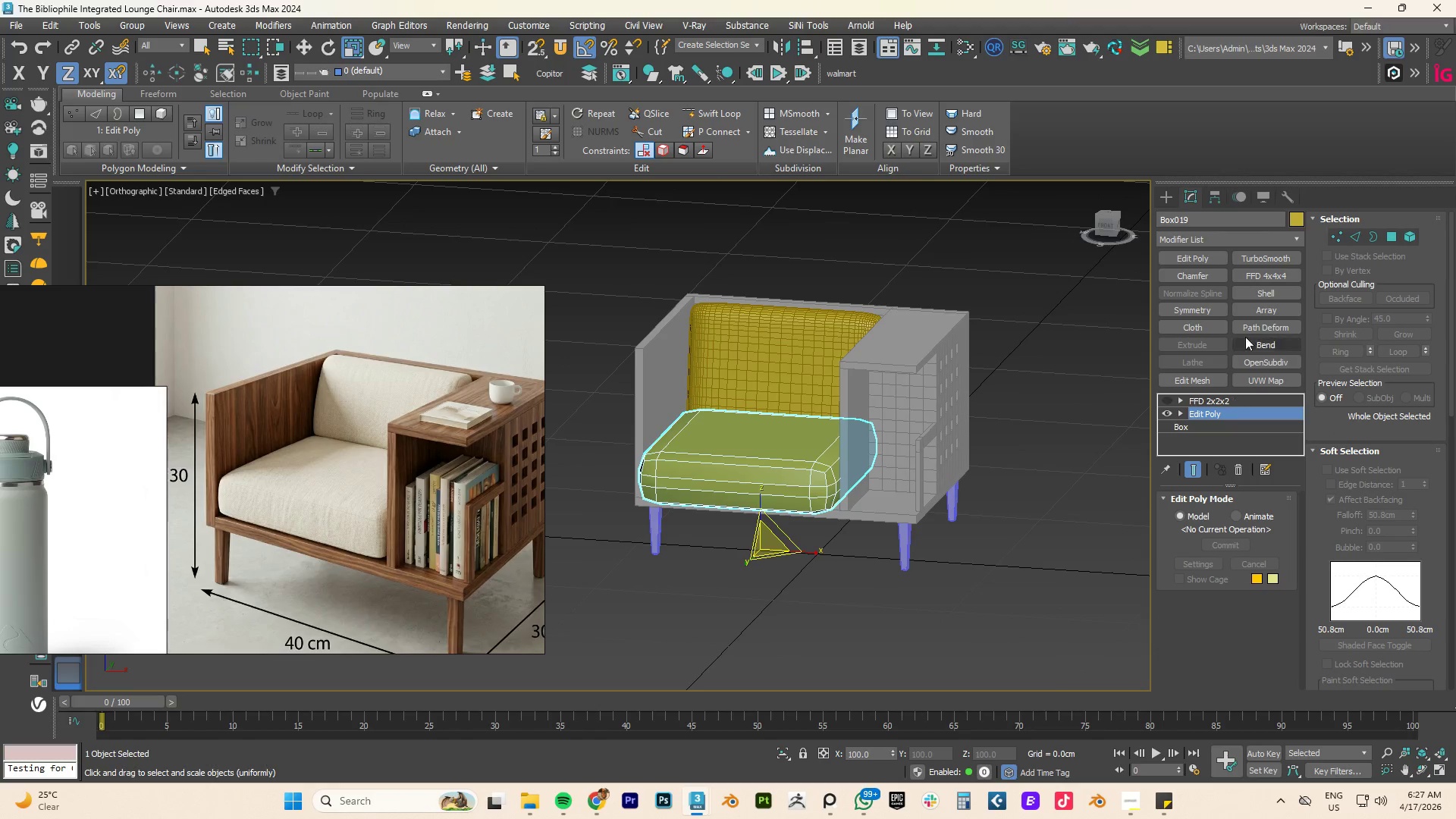 
left_click([1263, 259])
 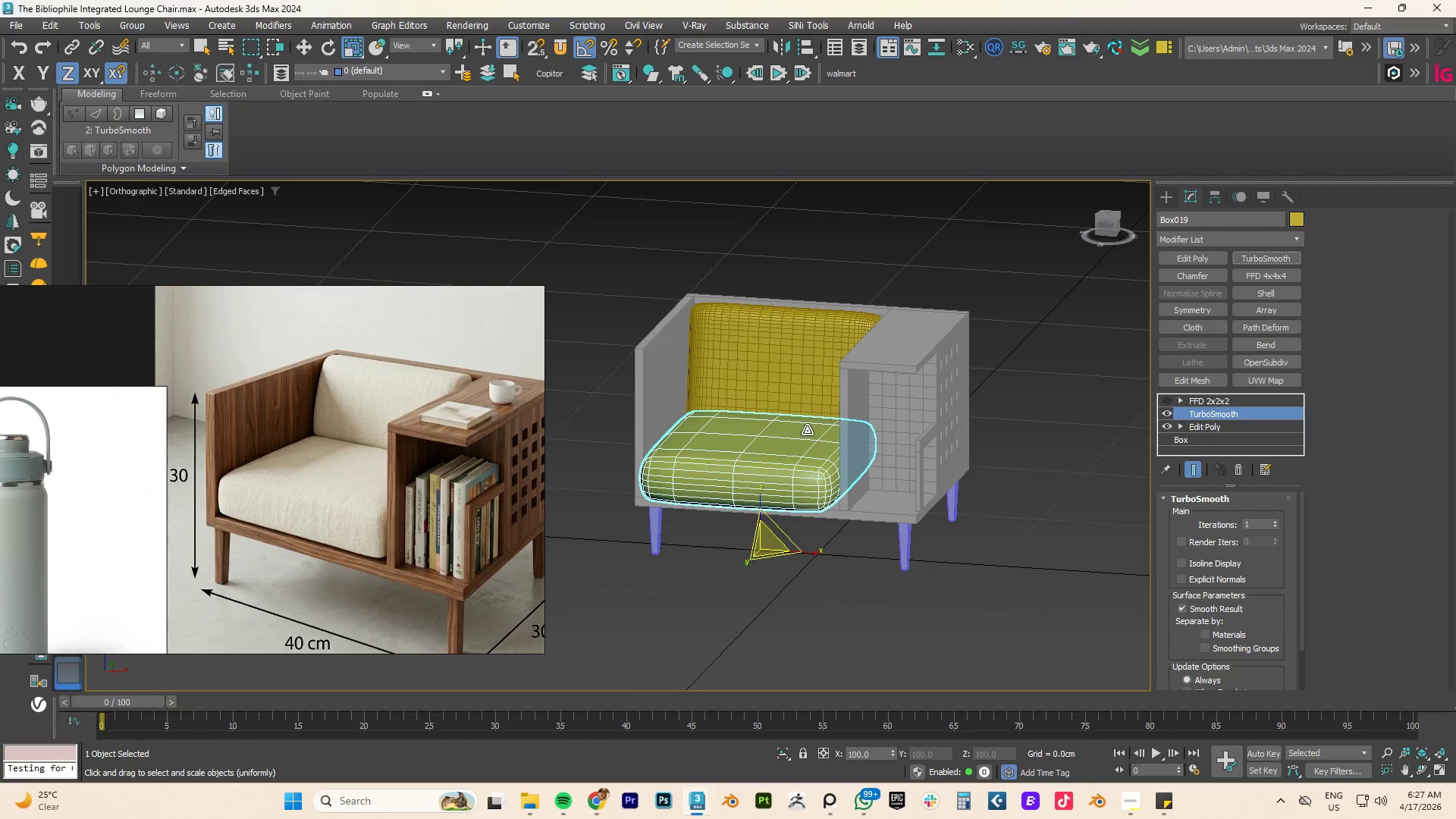 
hold_key(key=AltLeft, duration=4.06)
 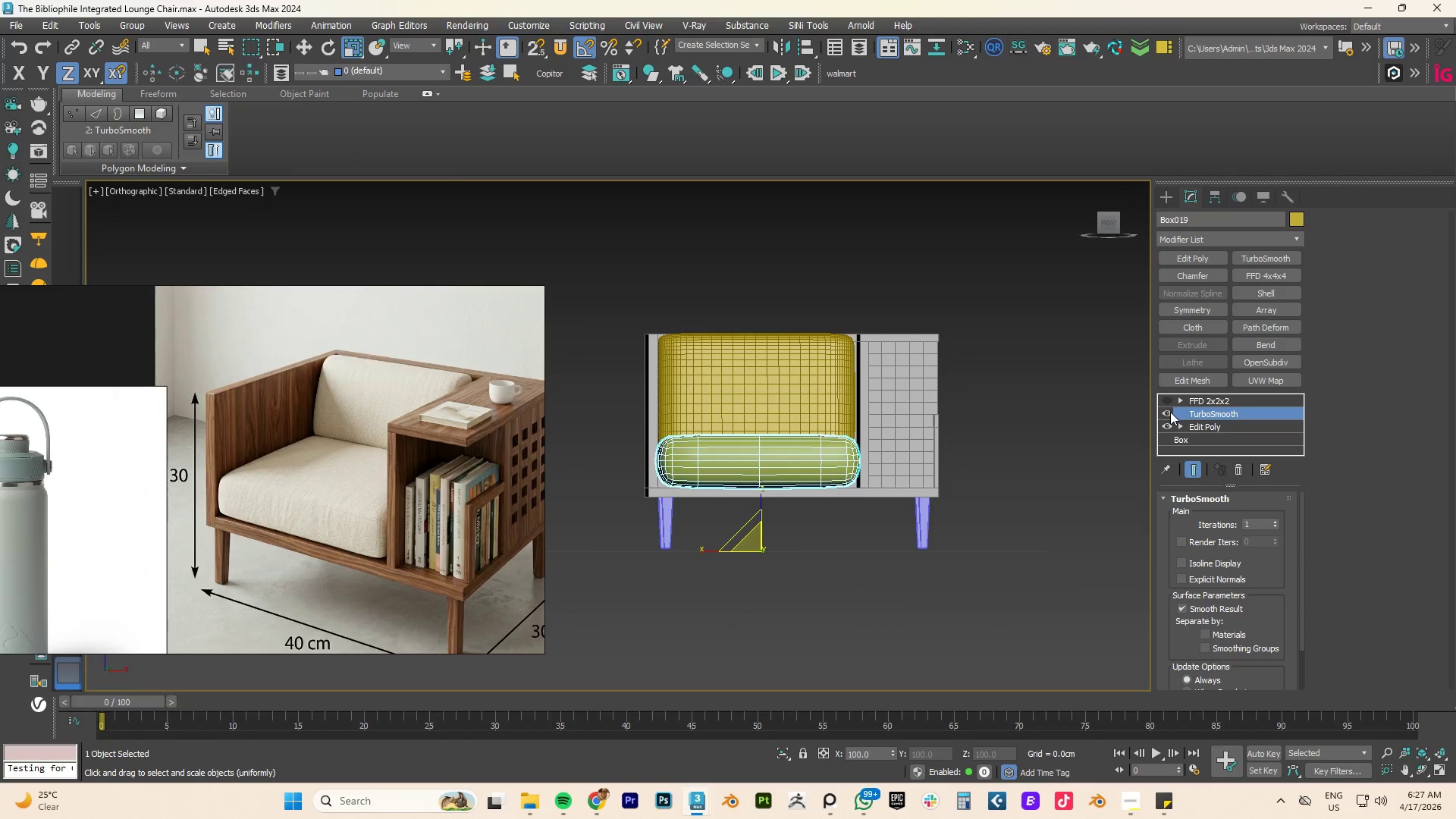 
left_click([1166, 413])
 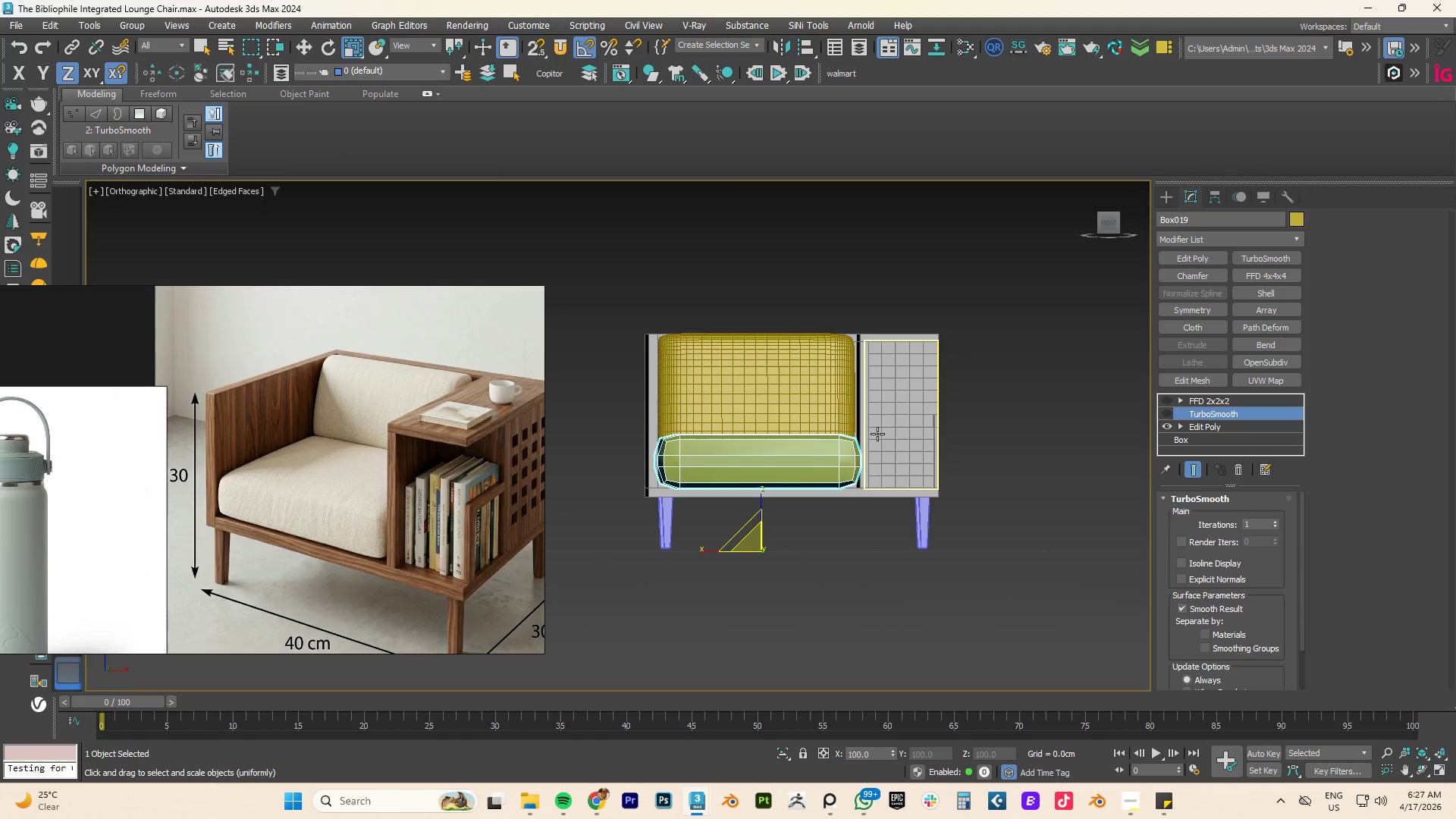 
scroll: coordinate [871, 438], scroll_direction: up, amount: 3.0
 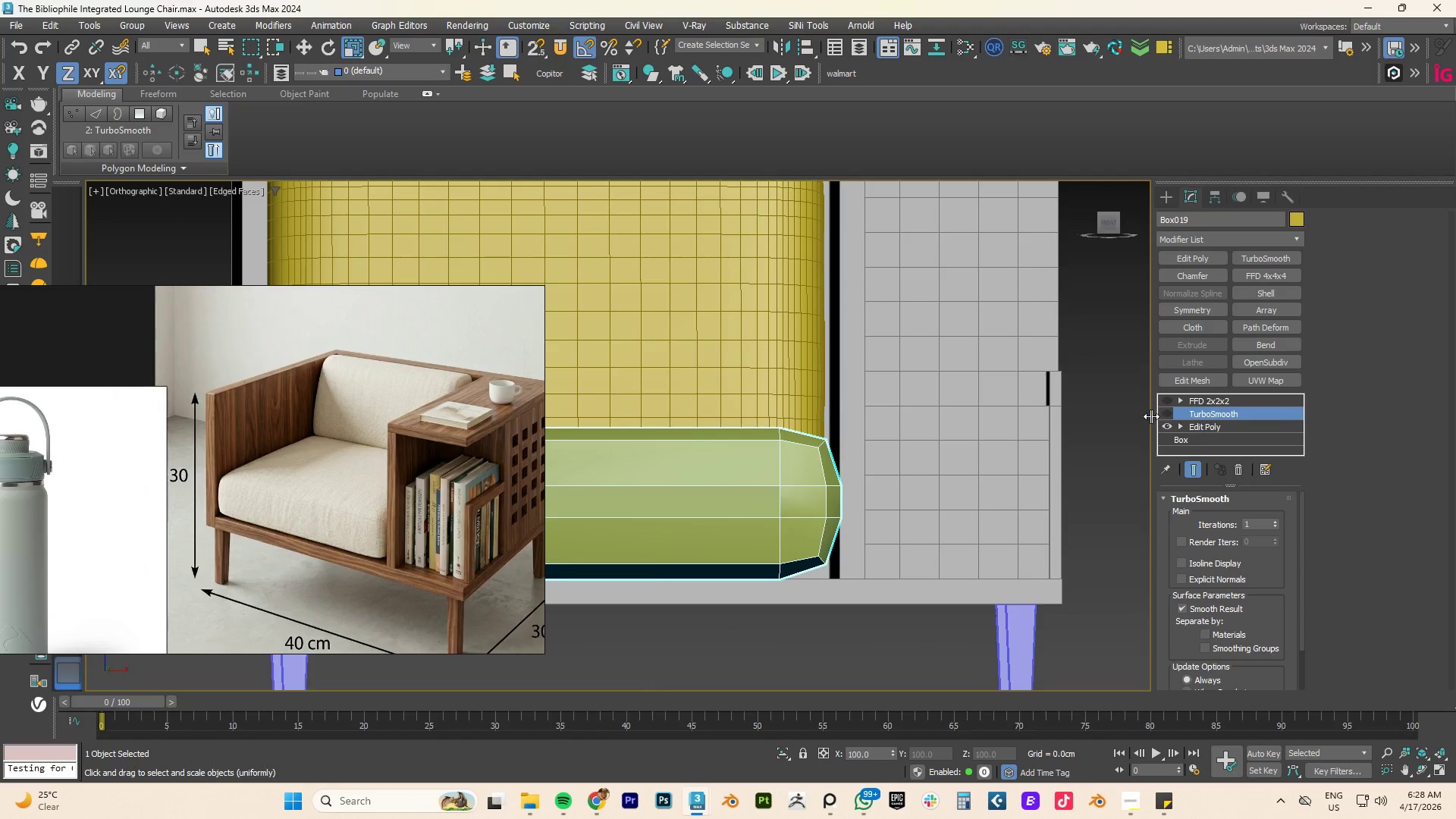 
left_click([1163, 424])
 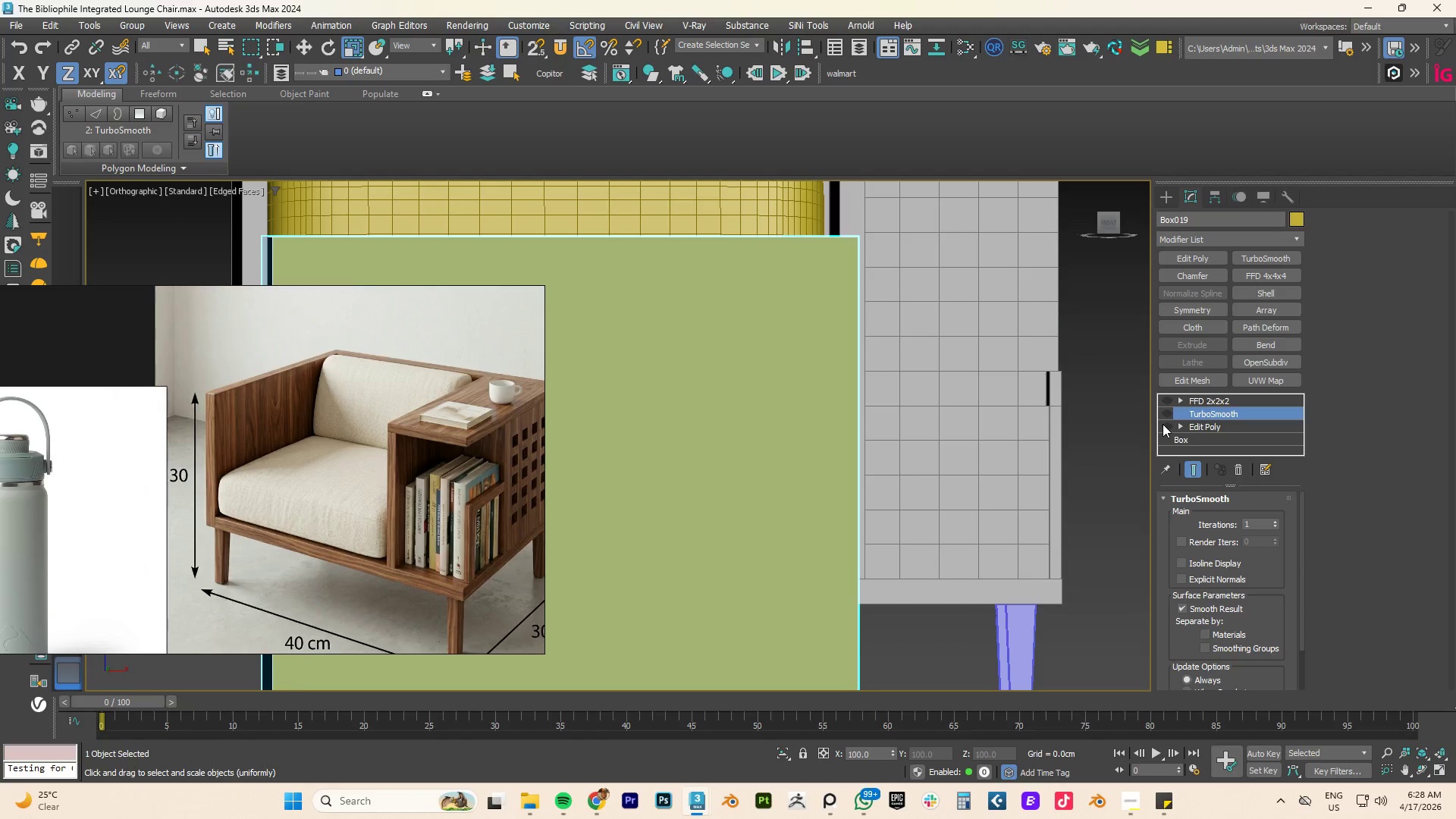 
left_click([1163, 424])
 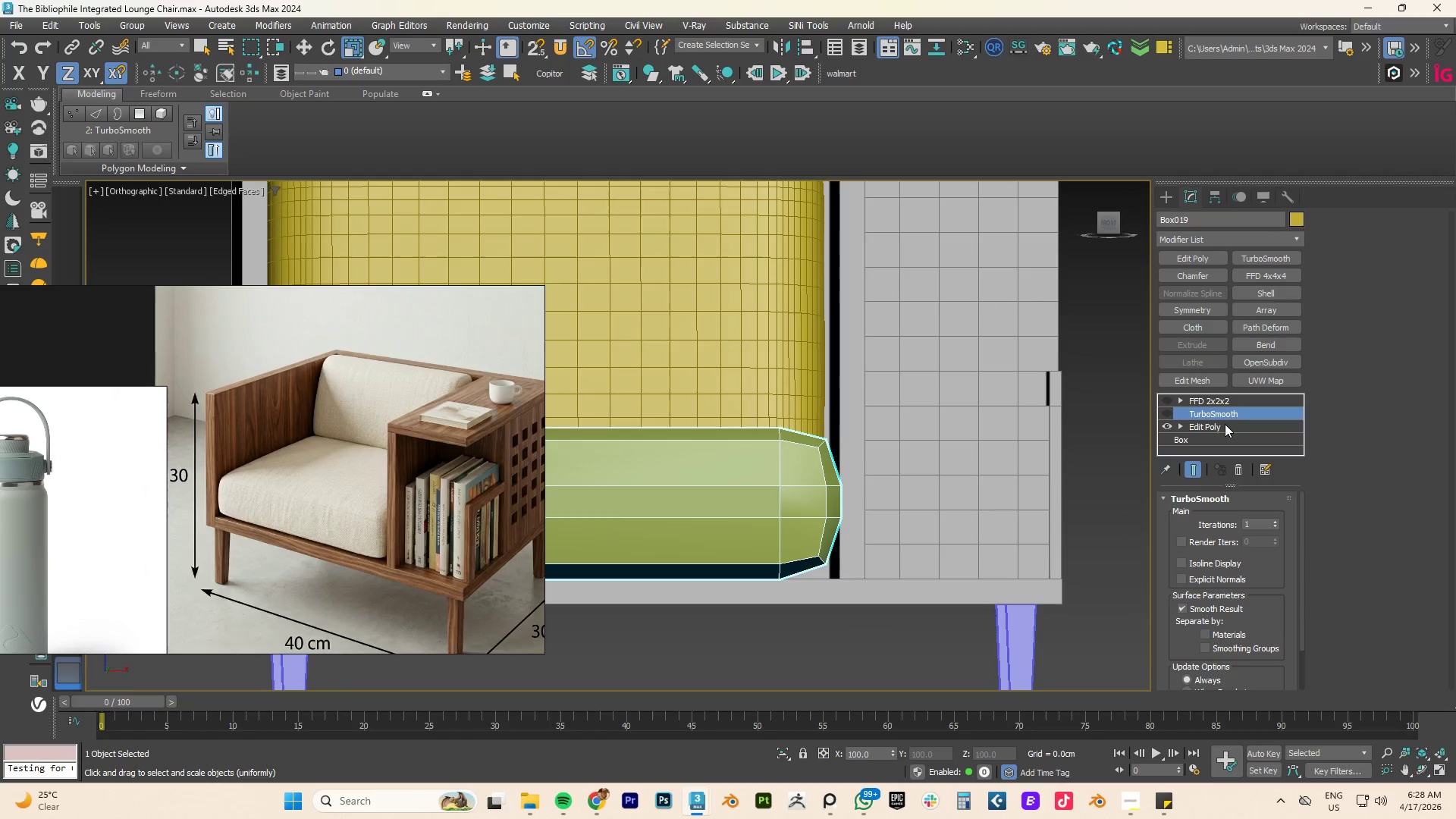 
left_click([1225, 424])
 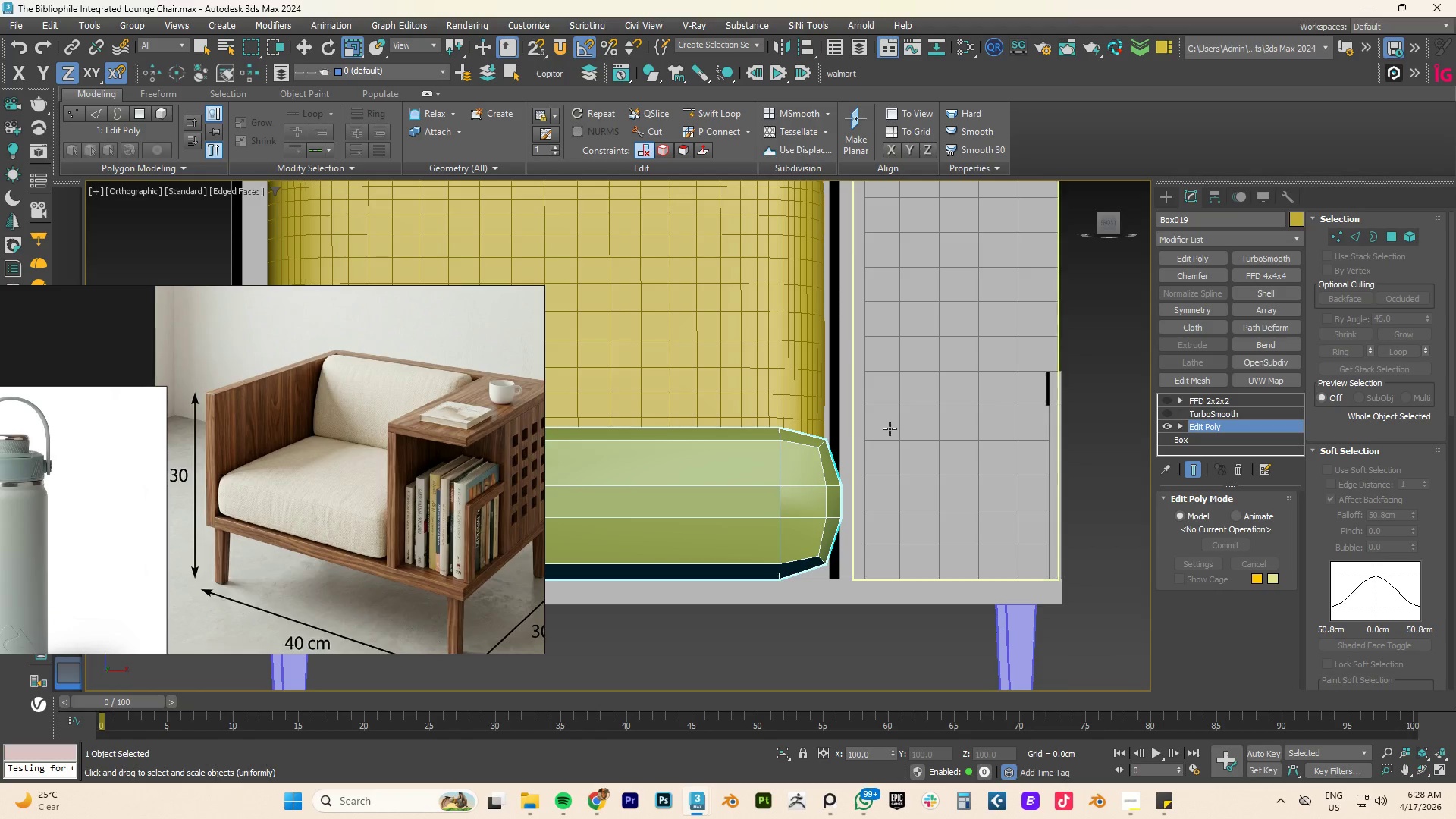 
scroll: coordinate [852, 447], scroll_direction: down, amount: 3.0
 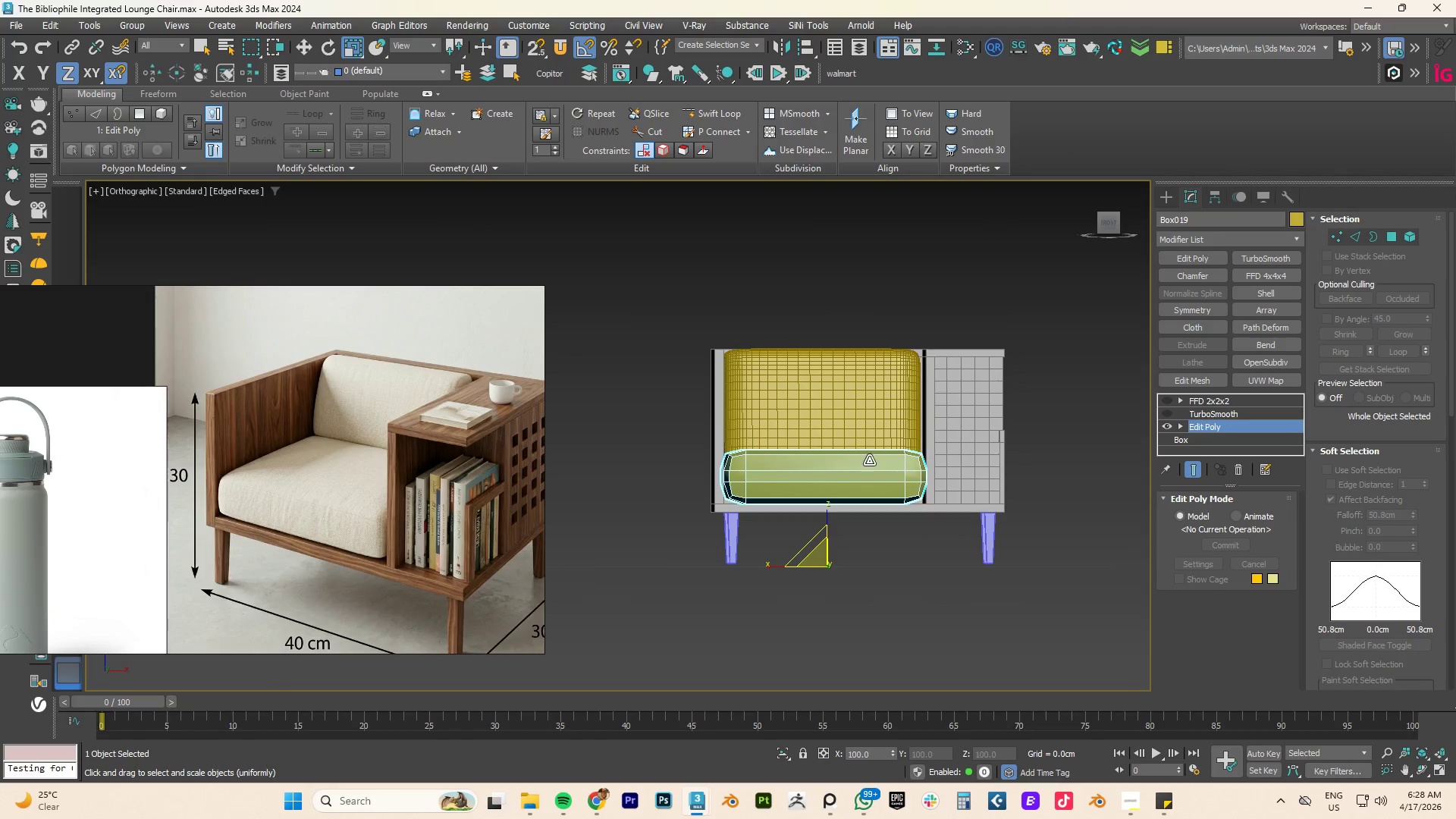 
key(1)
 